 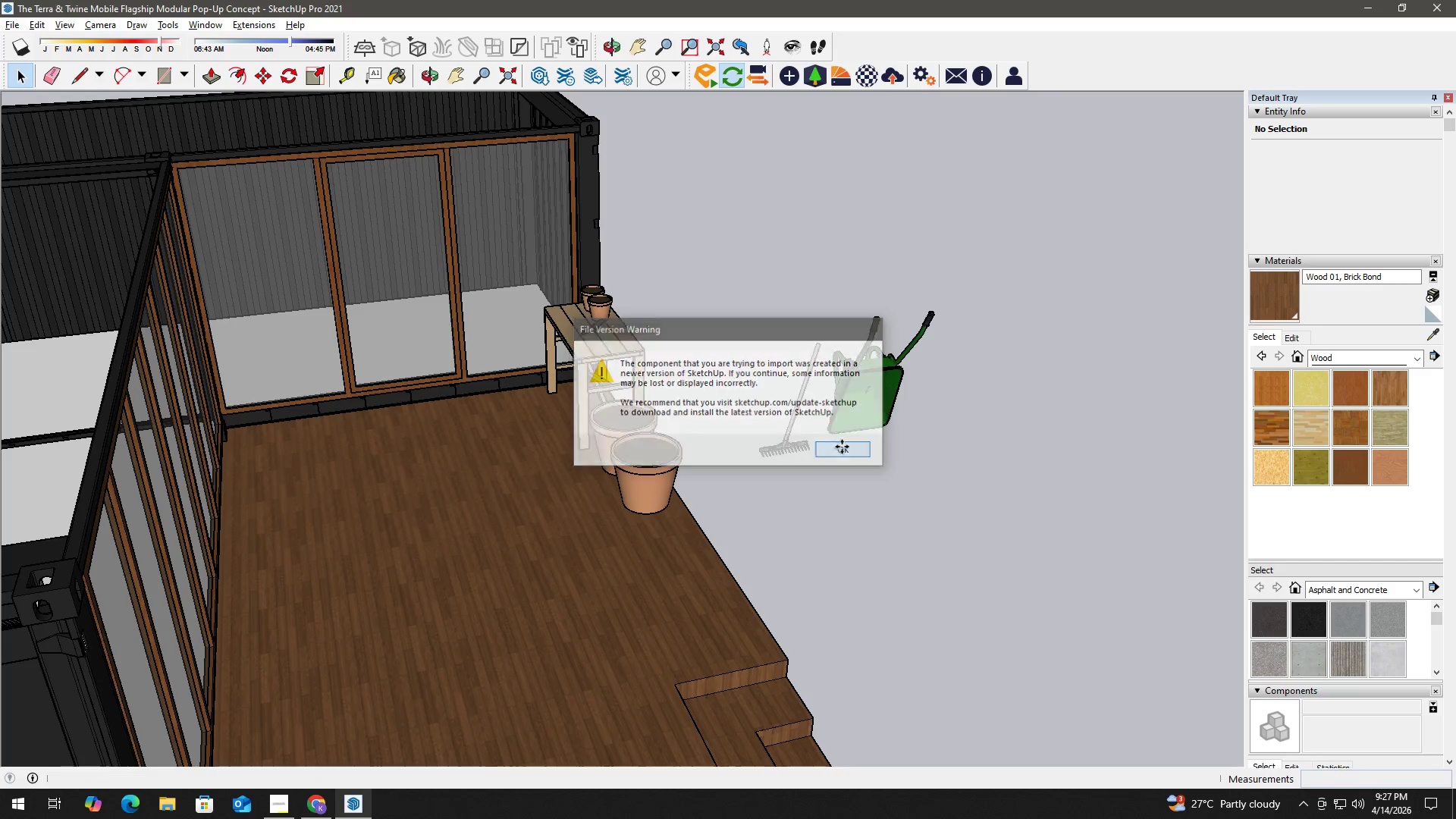 
scroll: coordinate [894, 460], scroll_direction: down, amount: 9.0
 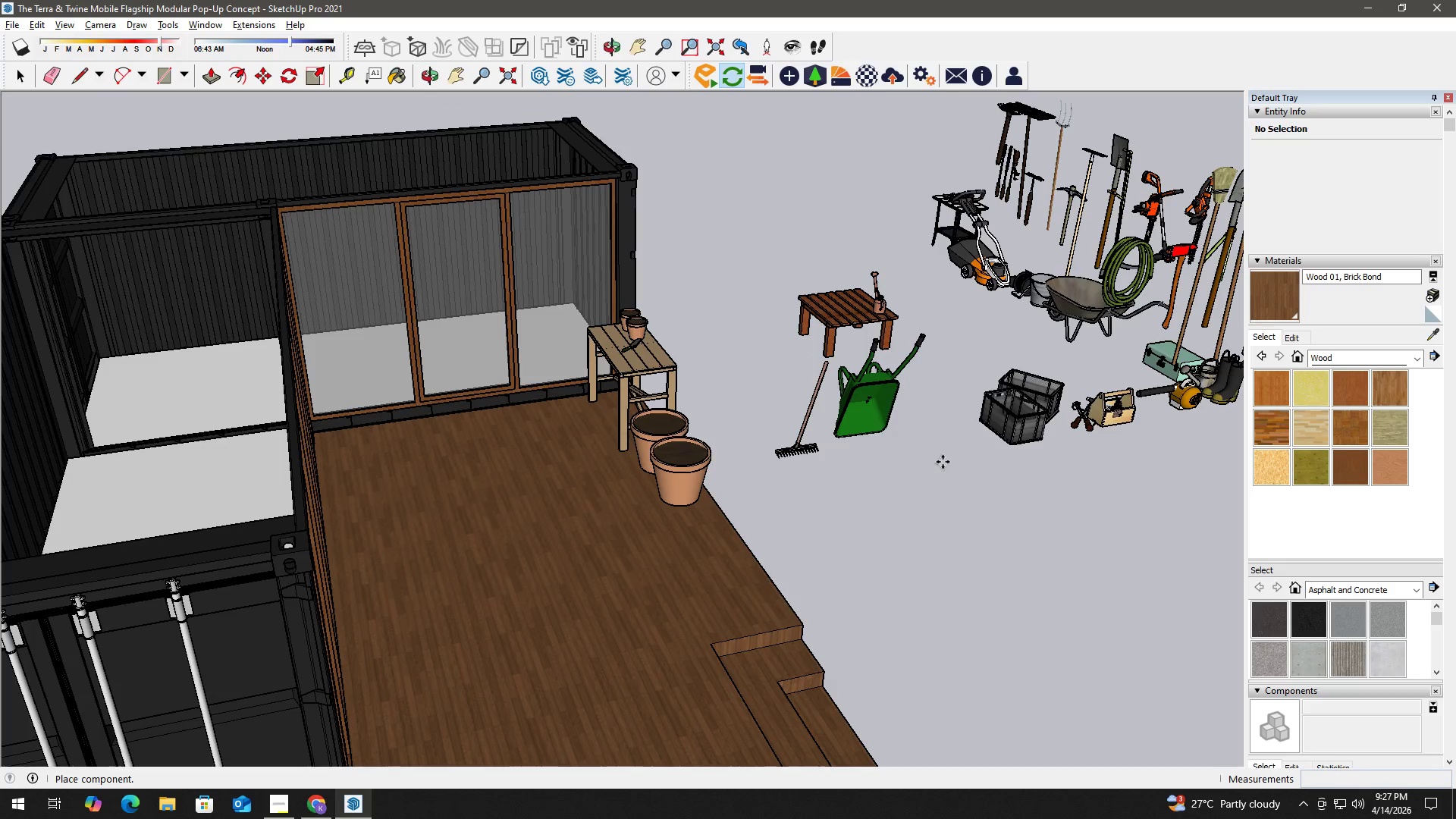 
left_click([943, 462])
 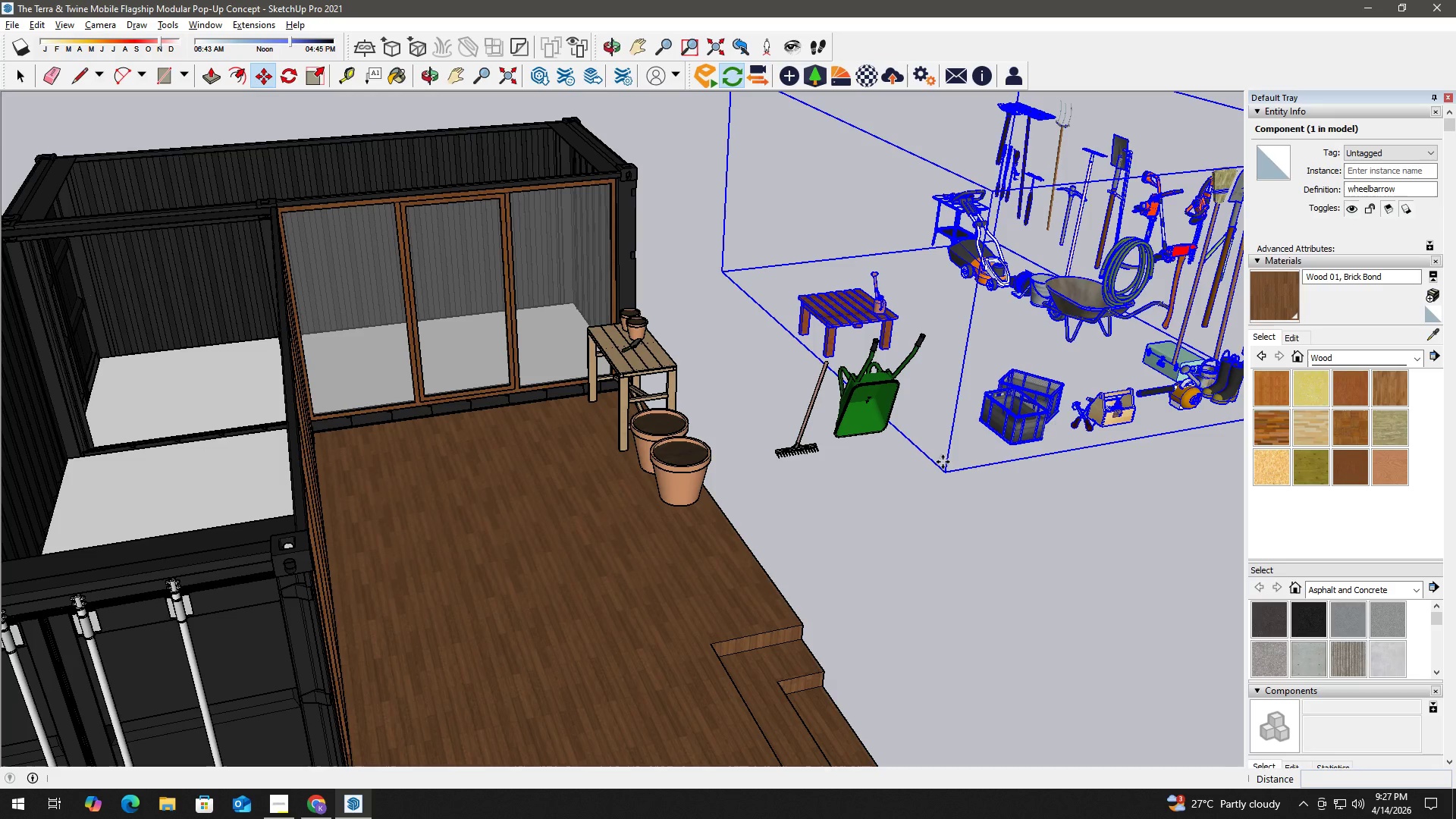 
key(Space)
 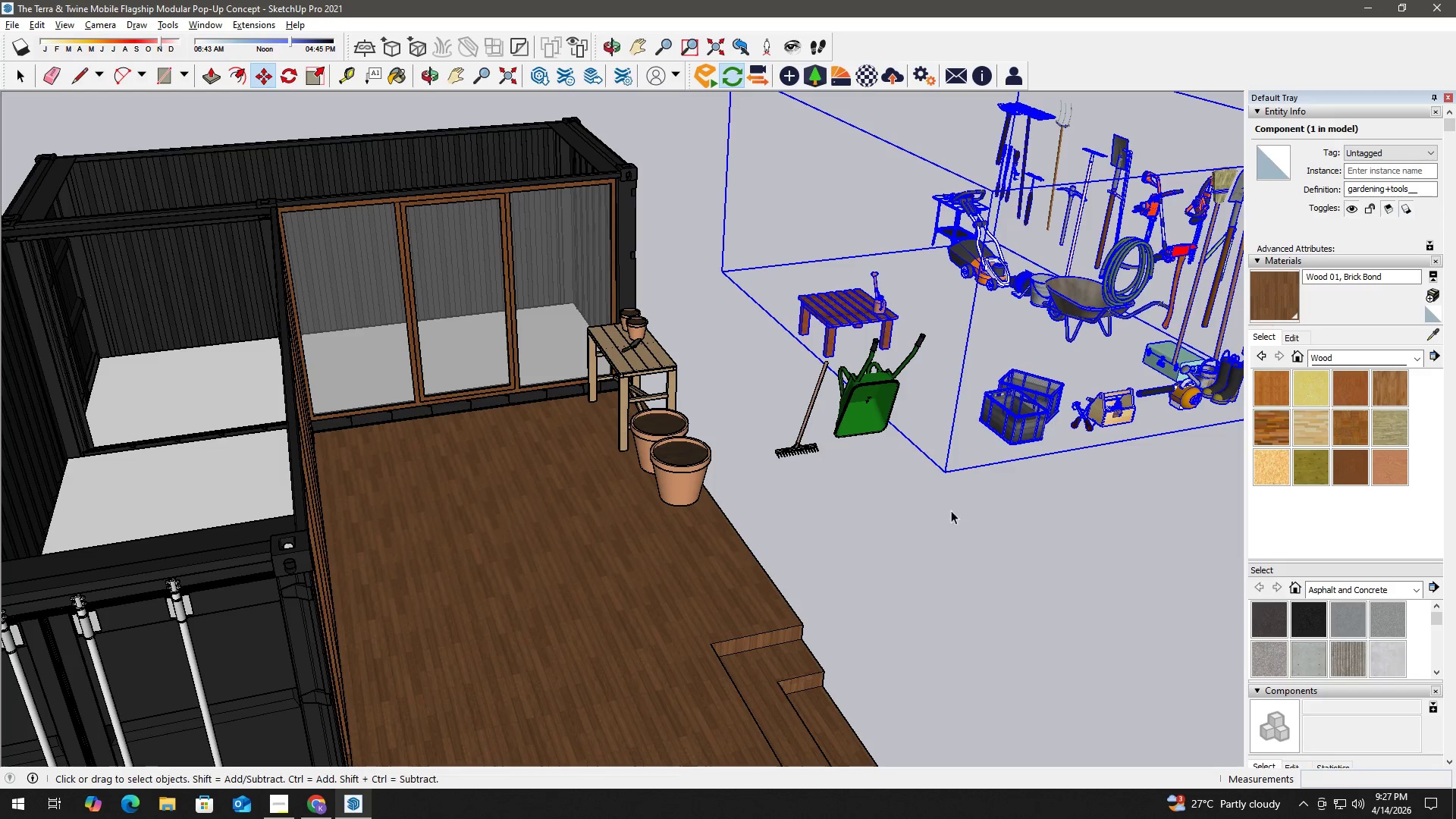 
left_click([949, 526])
 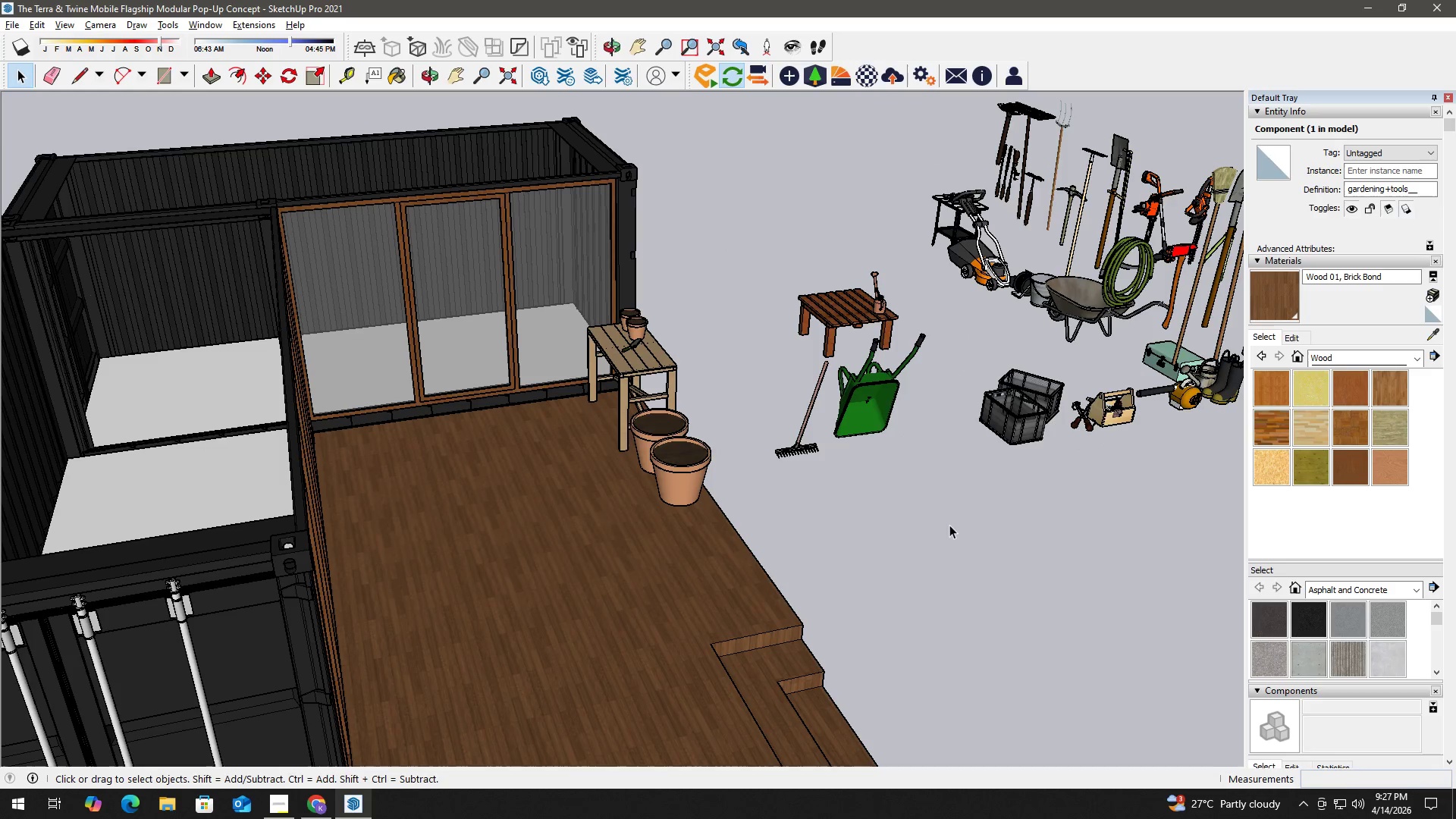 
key(Control+S)
 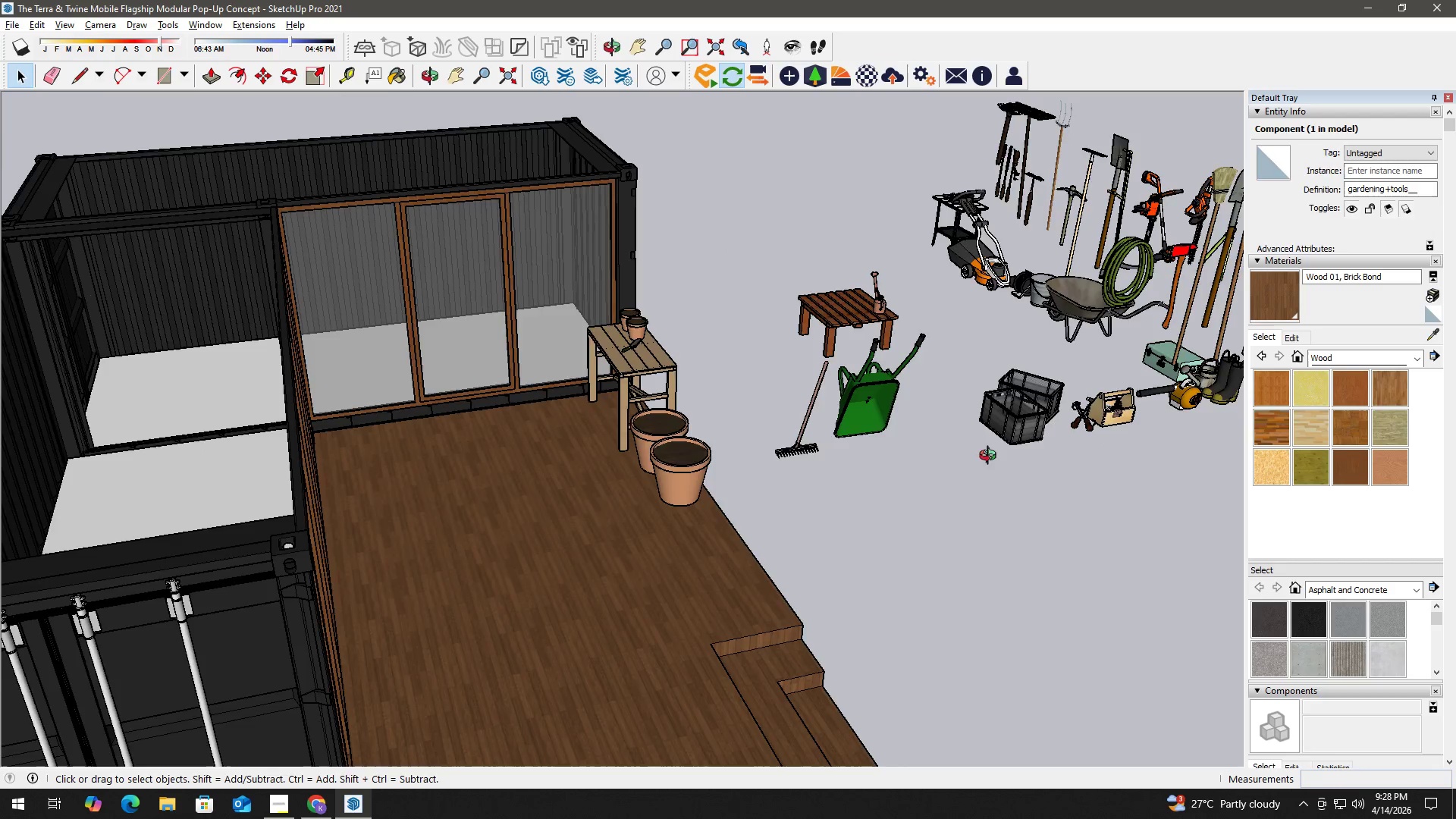 
left_click([1067, 510])
 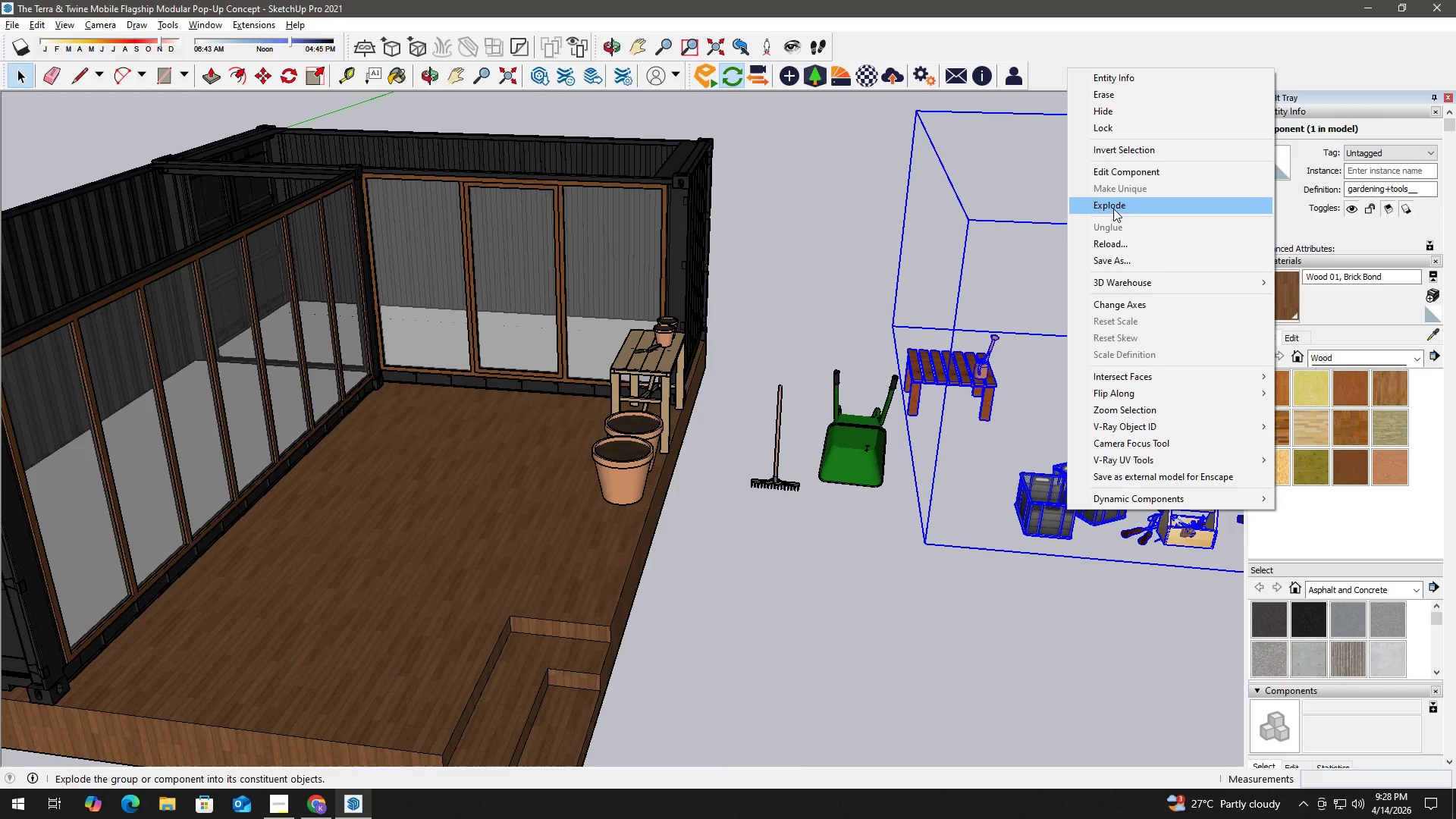 
left_click([1113, 209])
 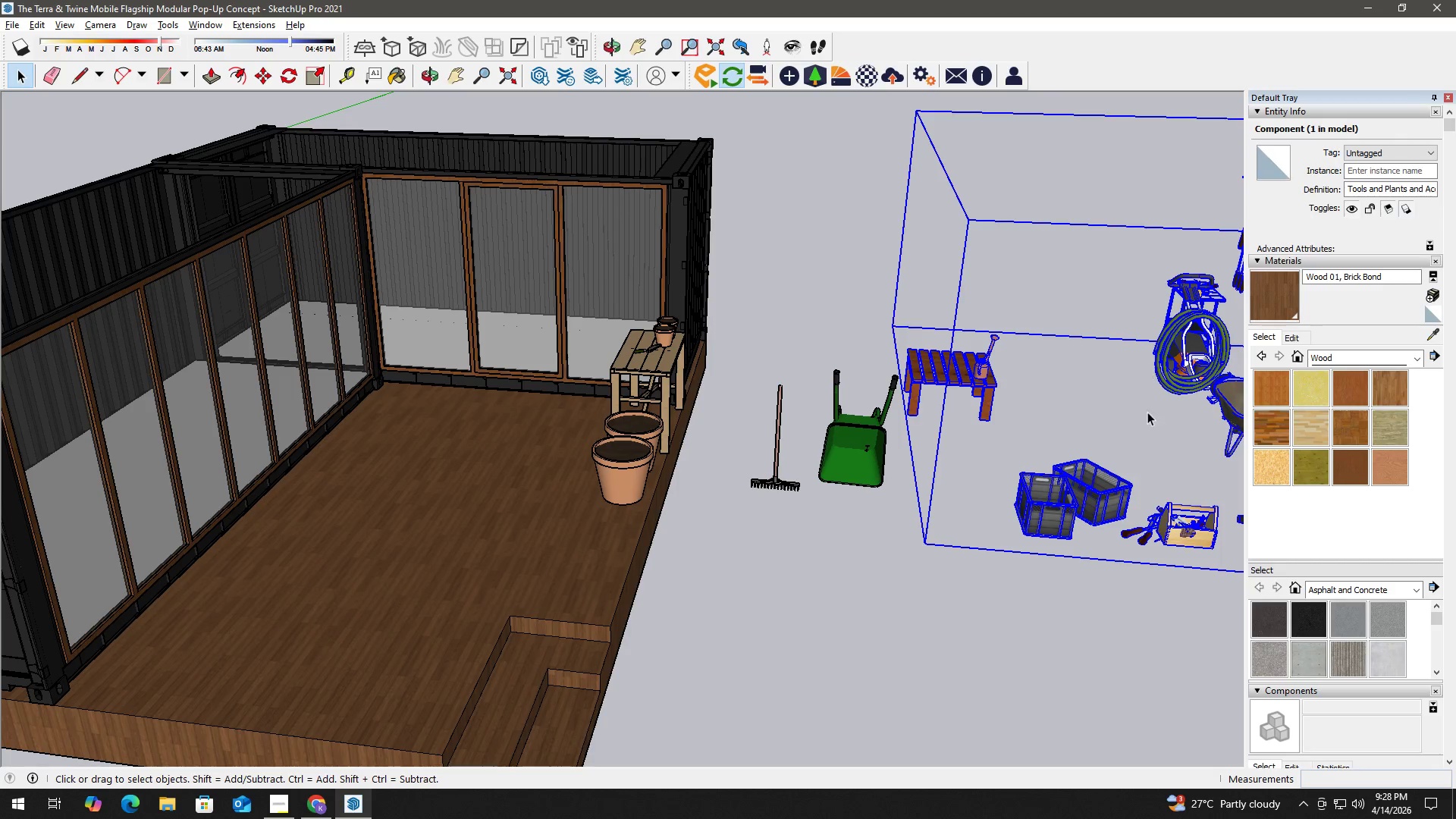 
left_click([1075, 567])
 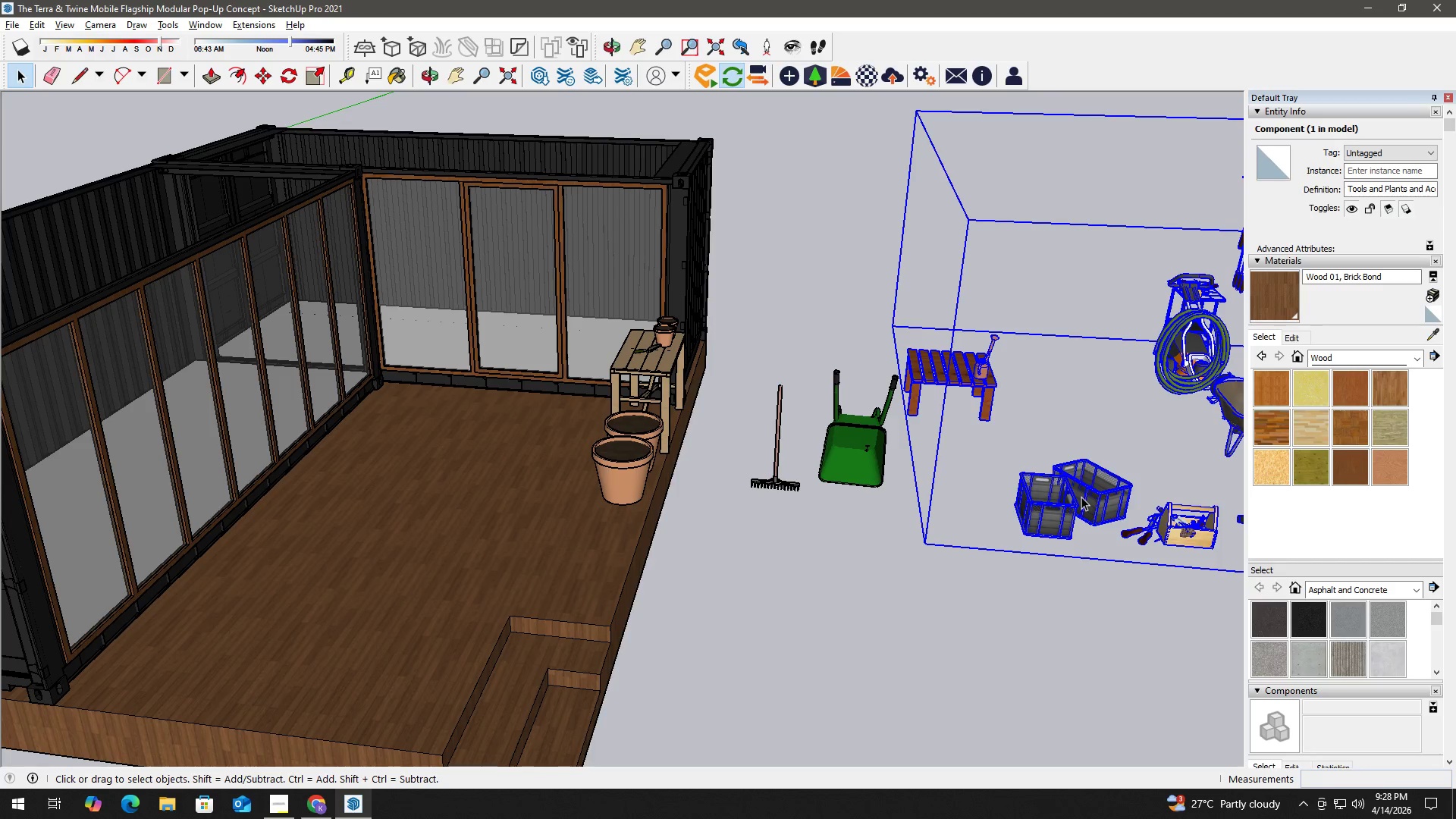 
scroll: coordinate [1019, 513], scroll_direction: down, amount: 3.0
 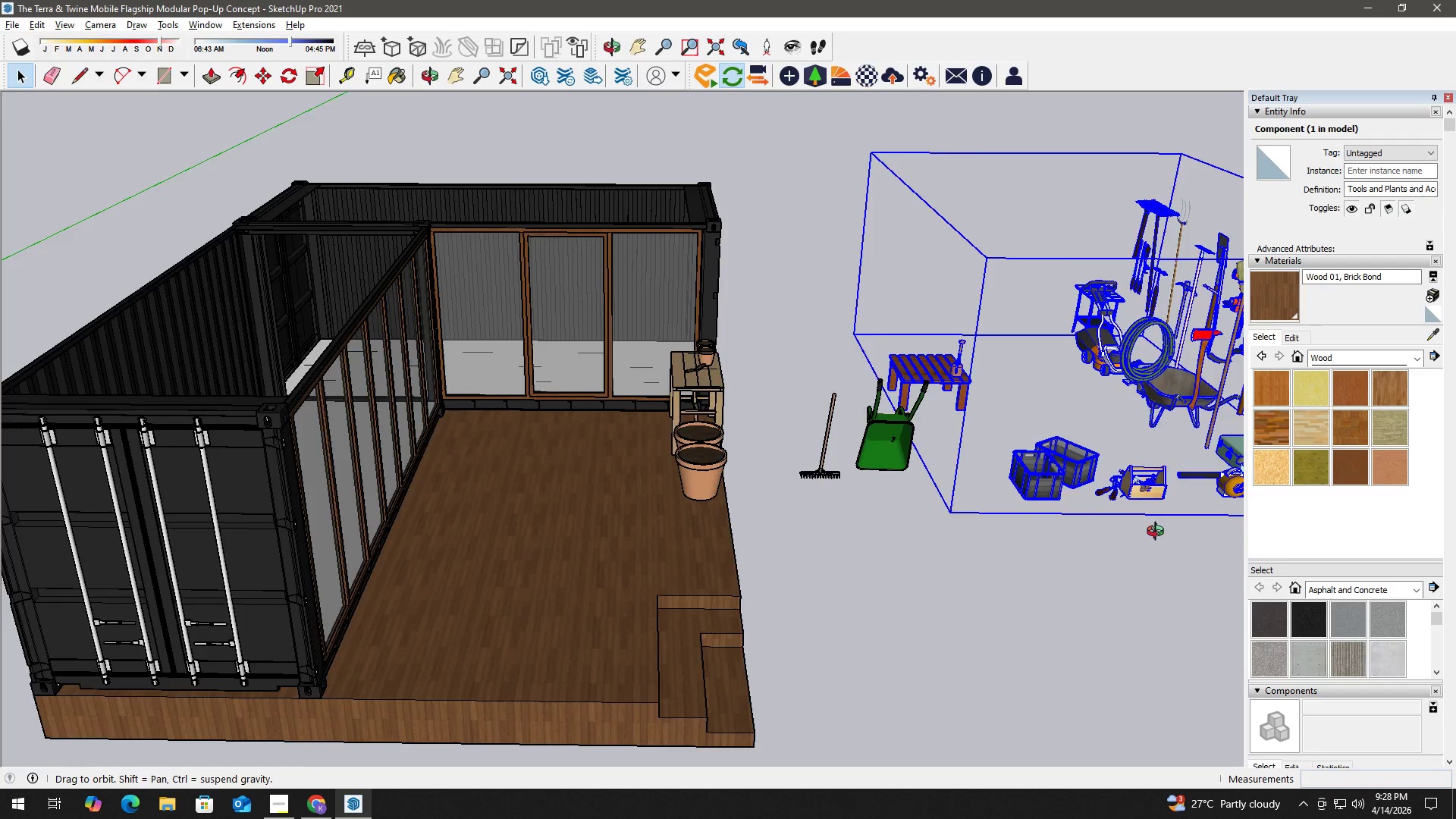 
key(H)
 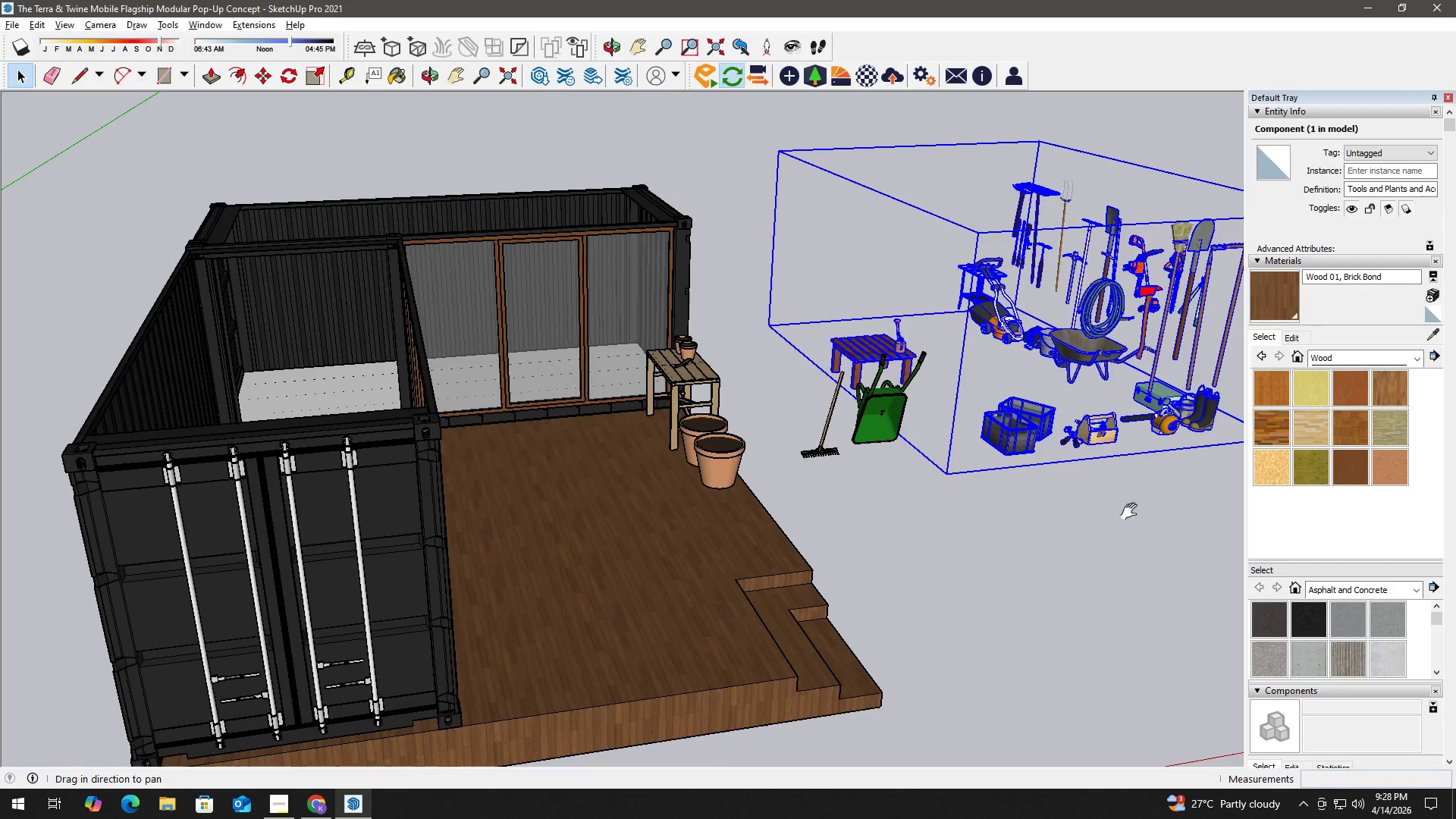 
left_click_drag(start_coordinate=[1116, 510], to_coordinate=[871, 539])
 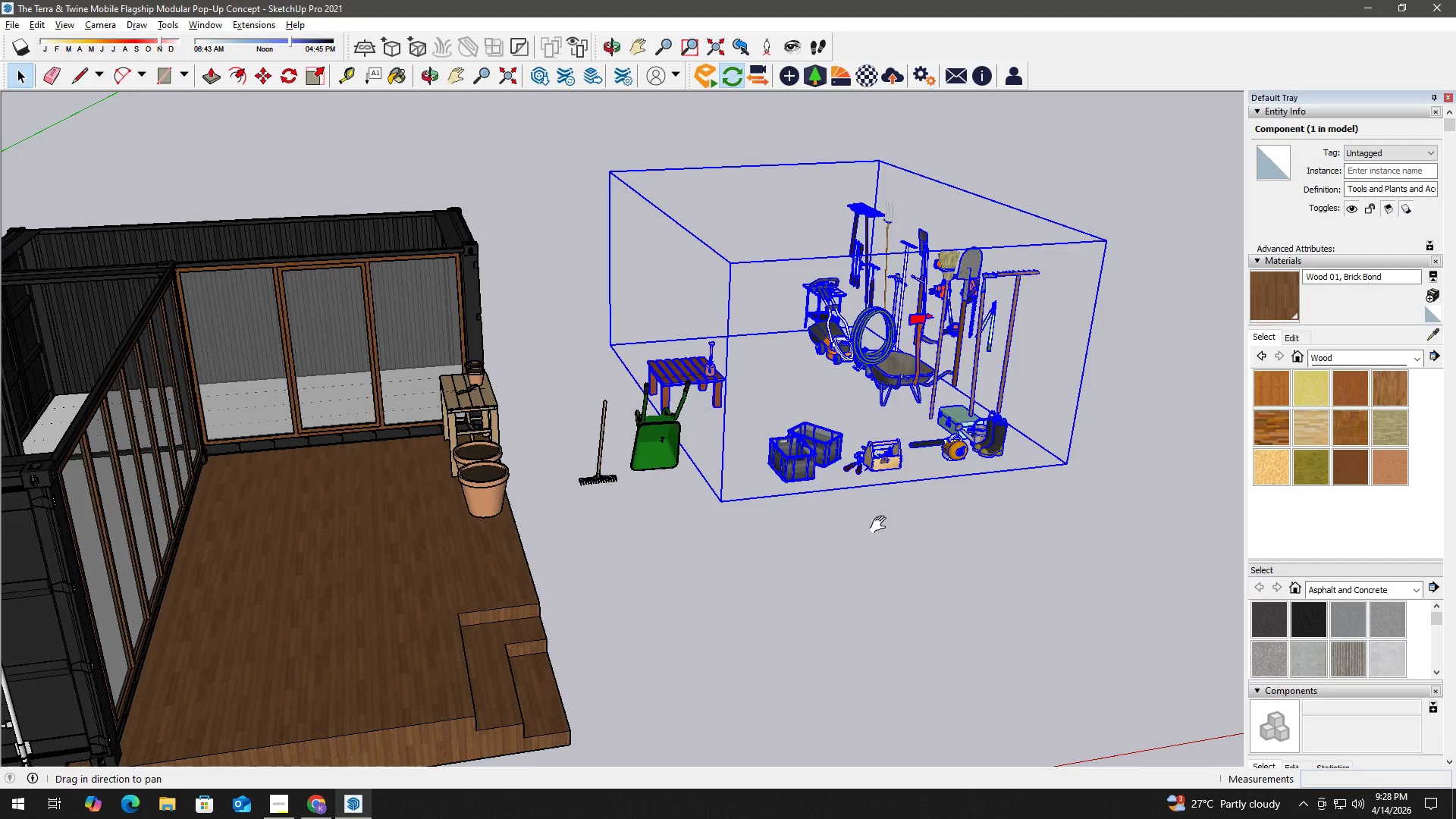 
key(Space)
 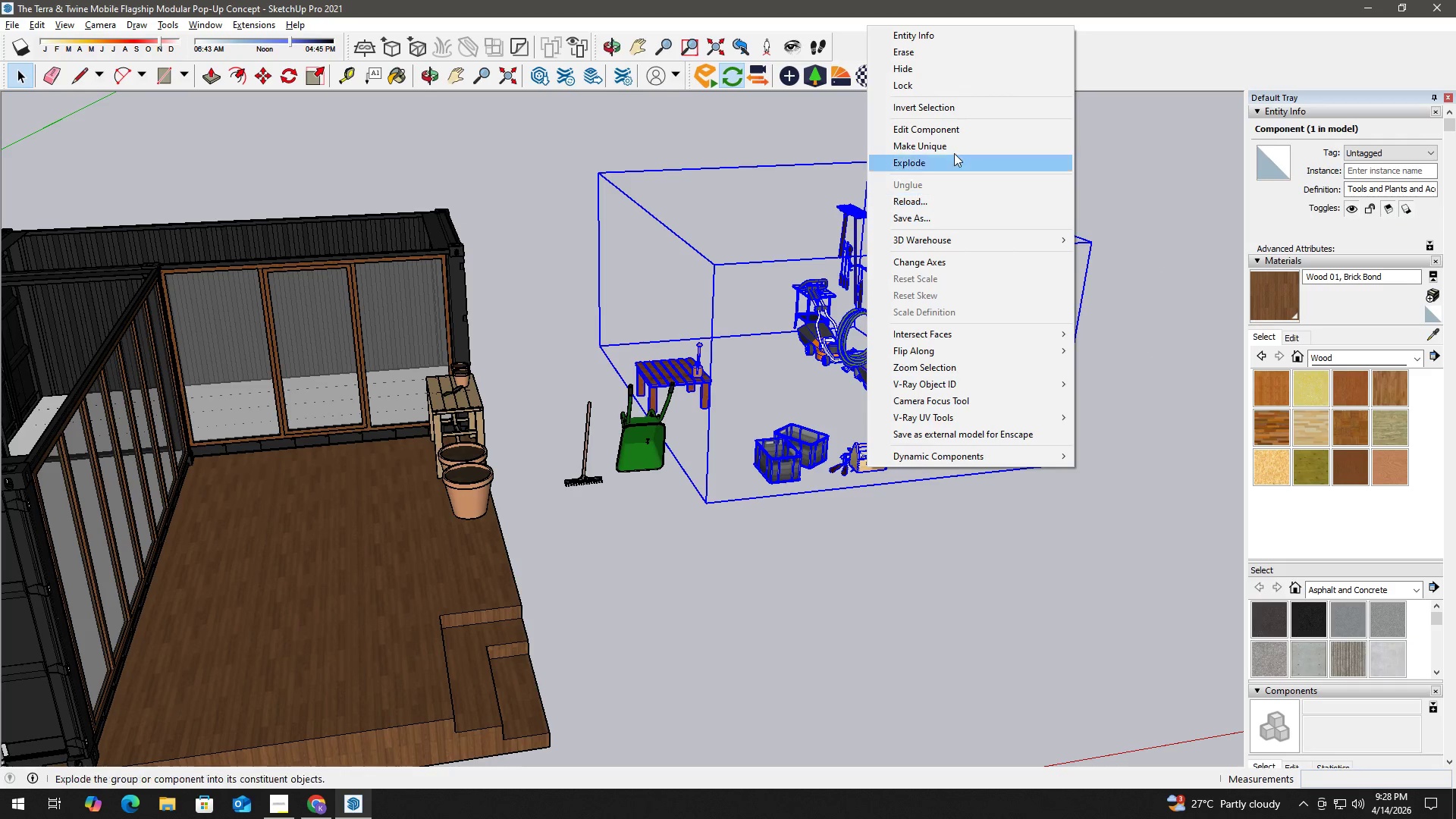 
left_click([953, 161])
 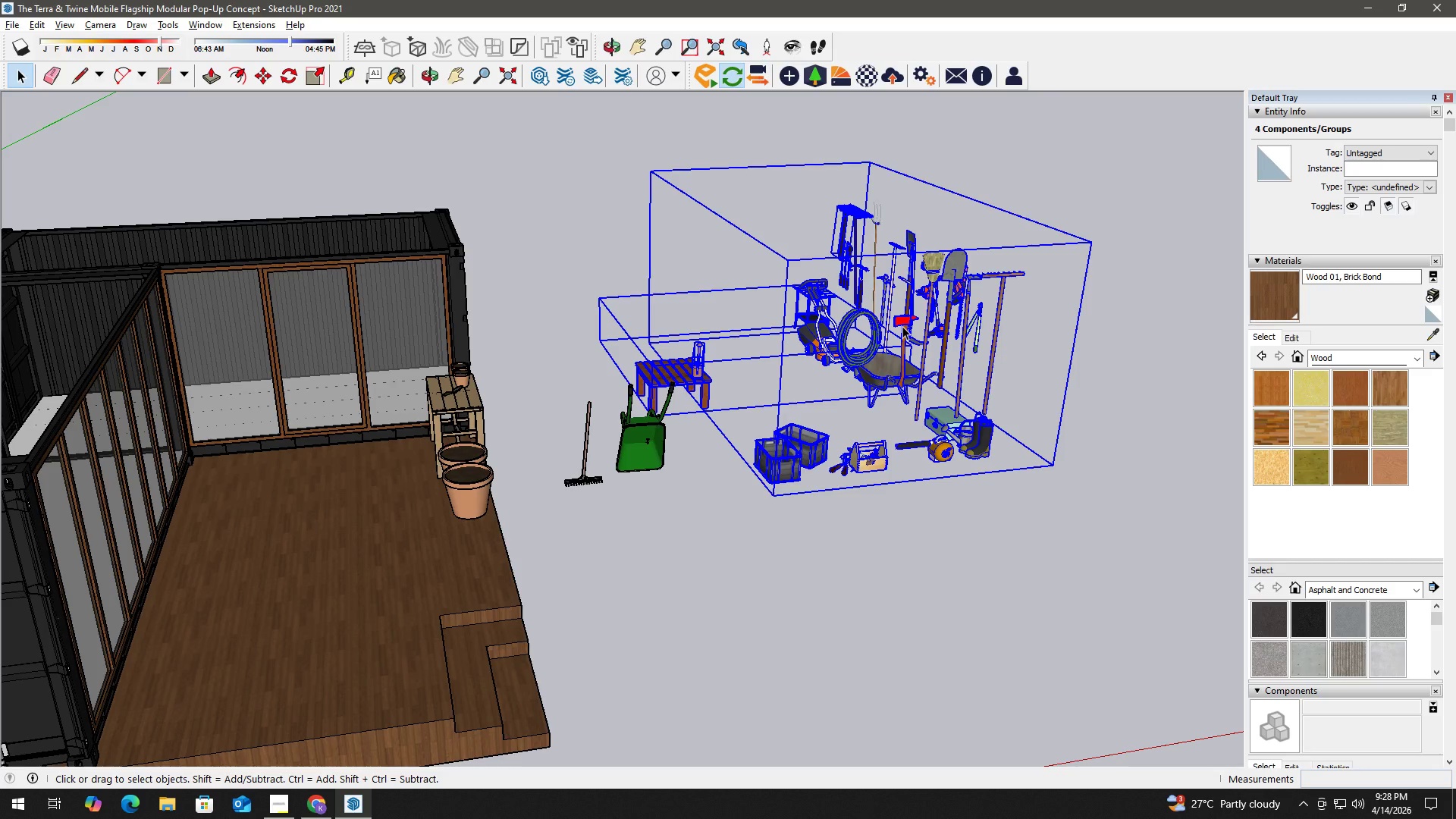 
wait(11.26)
 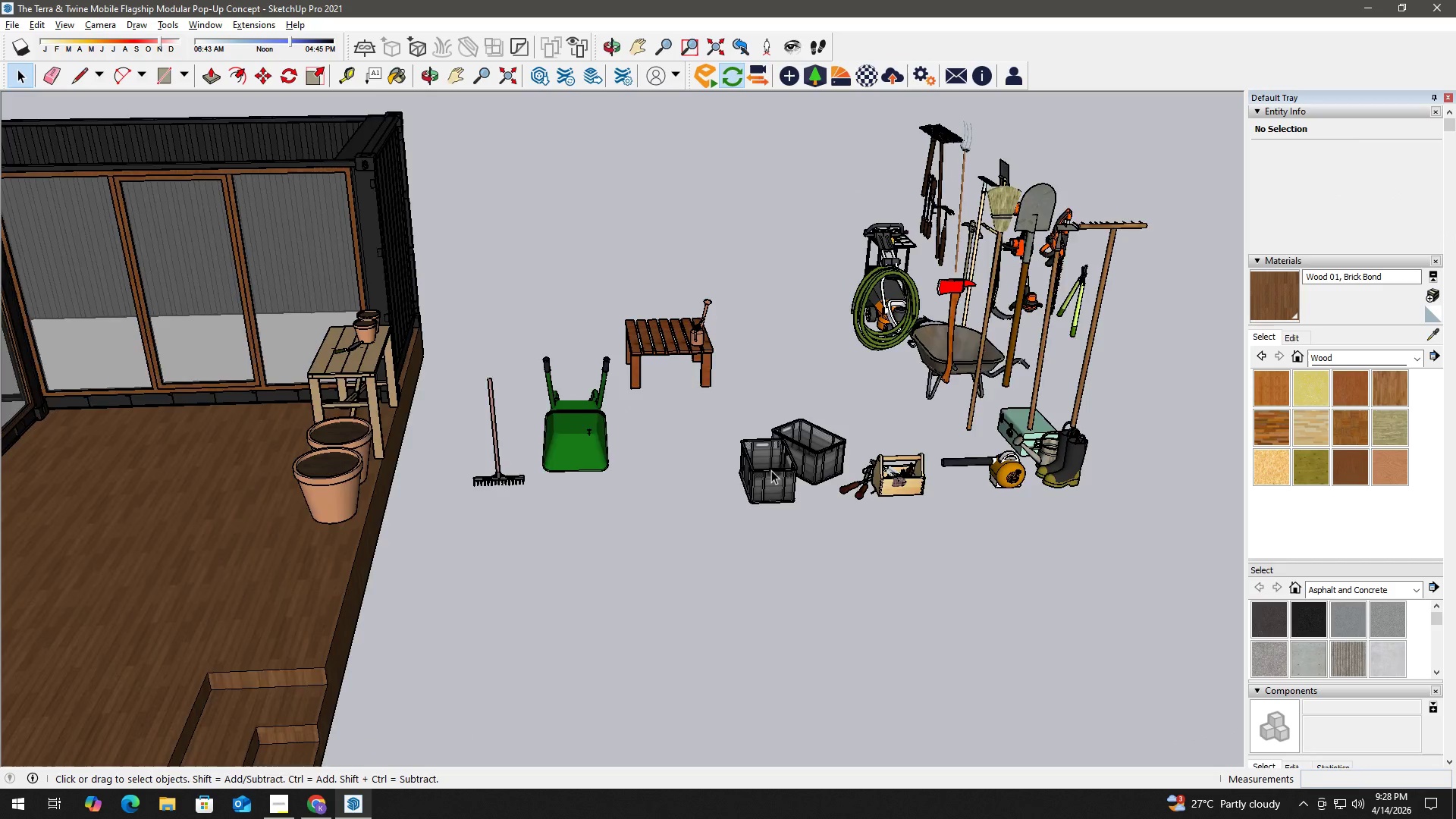 
left_click([772, 470])
 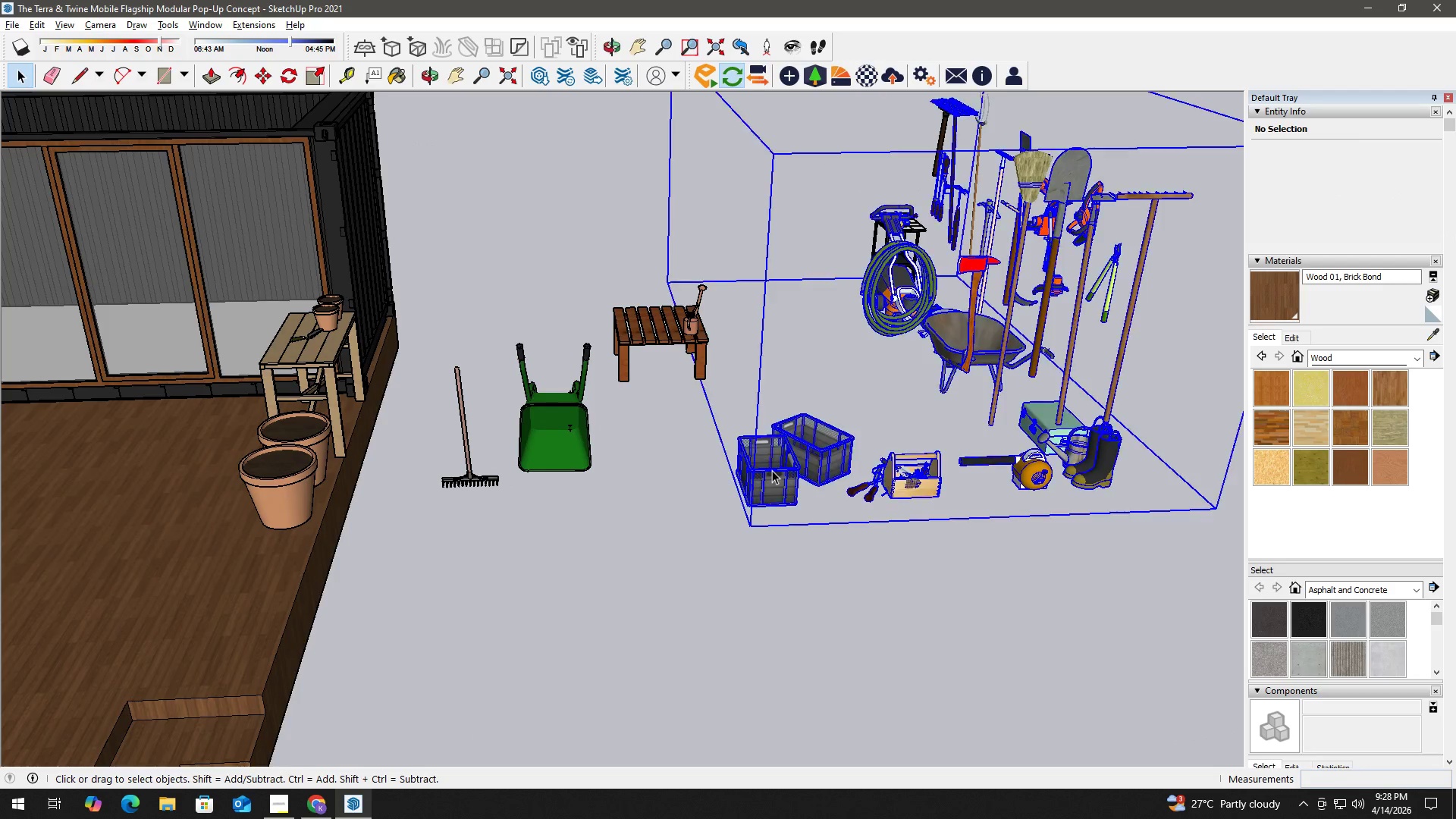 
scroll: coordinate [772, 470], scroll_direction: up, amount: 9.0
 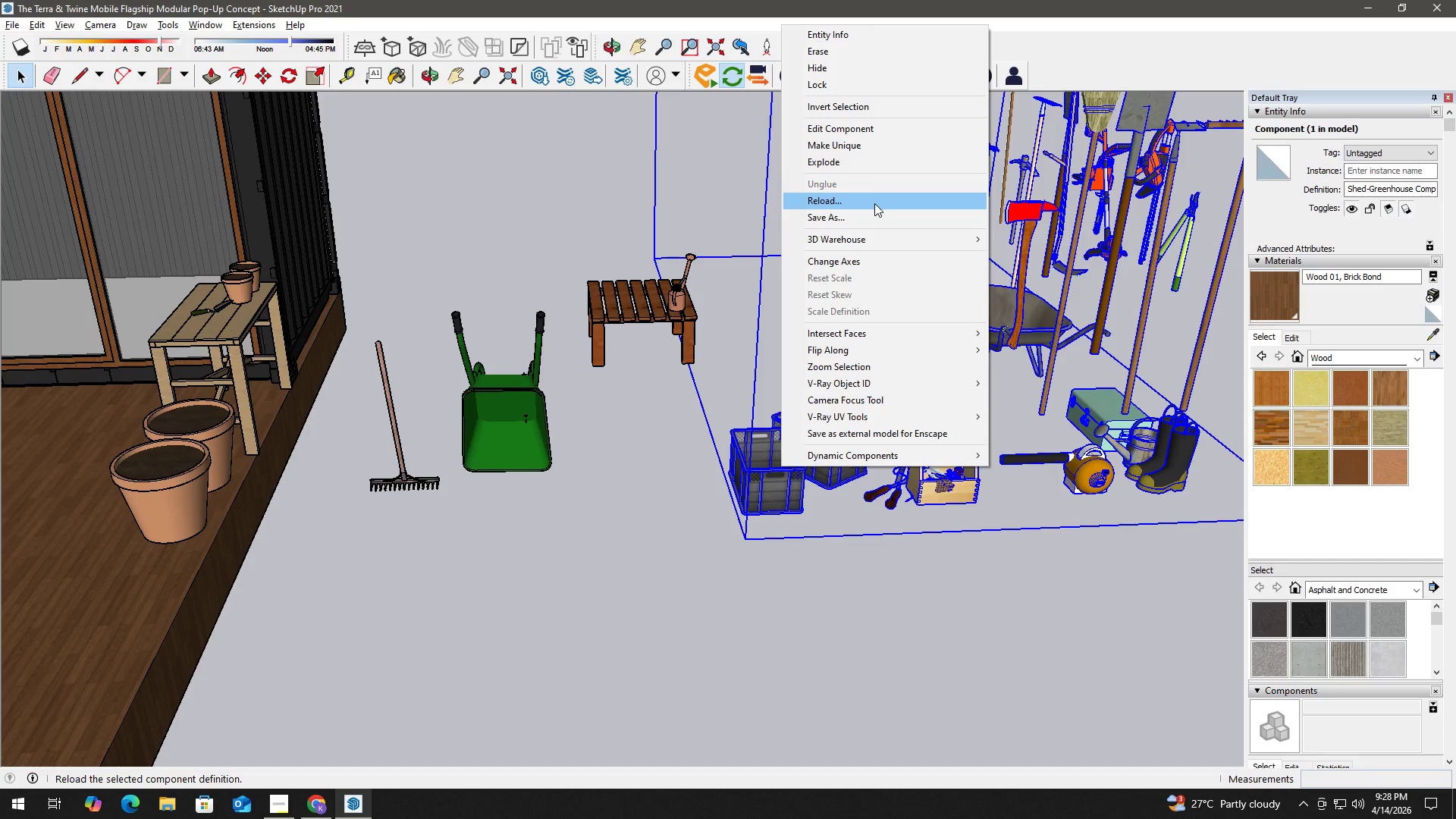 
left_click([889, 150])
 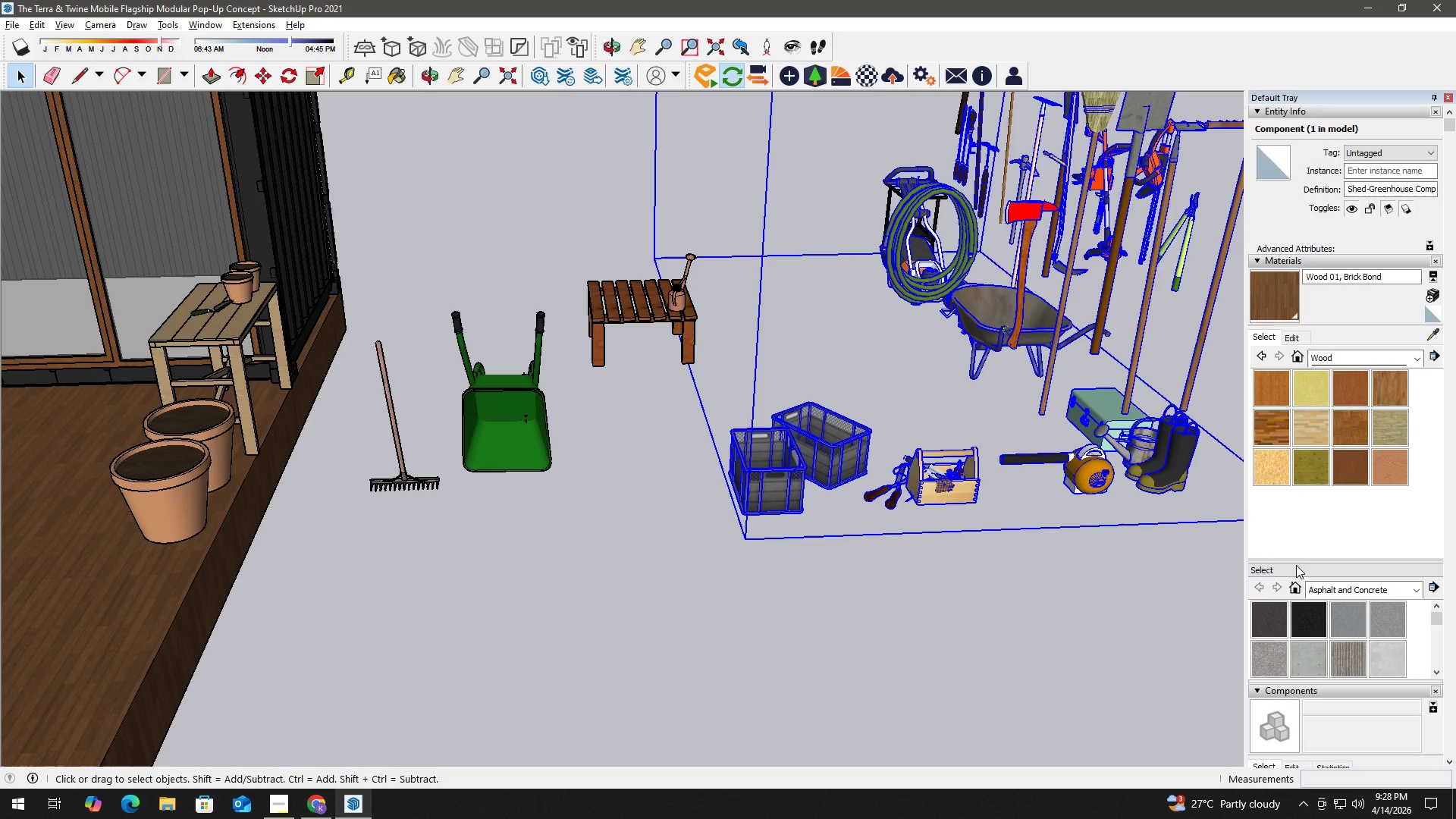 
scroll: coordinate [1309, 619], scroll_direction: down, amount: 4.0
 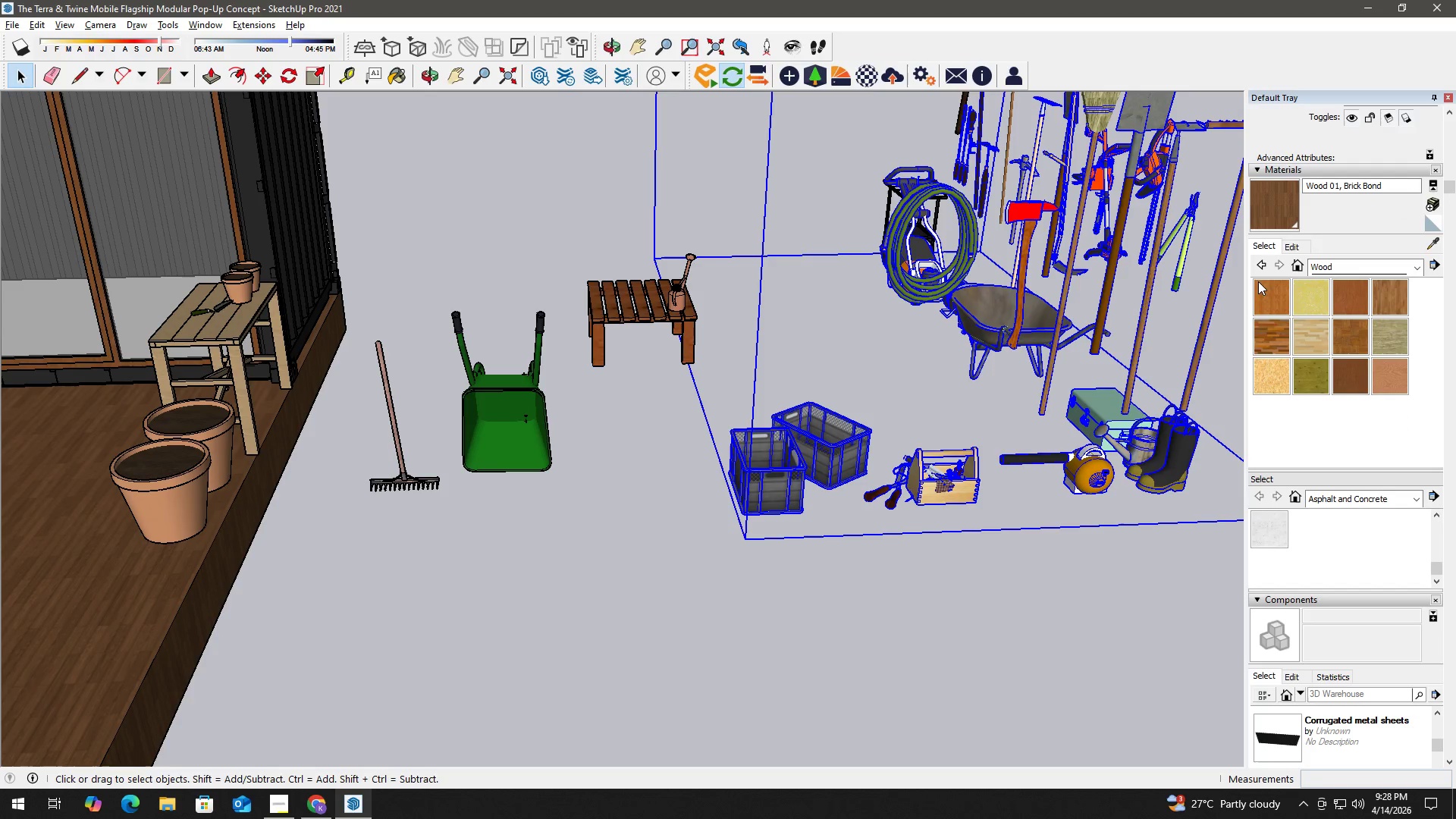 
left_click([1275, 169])
 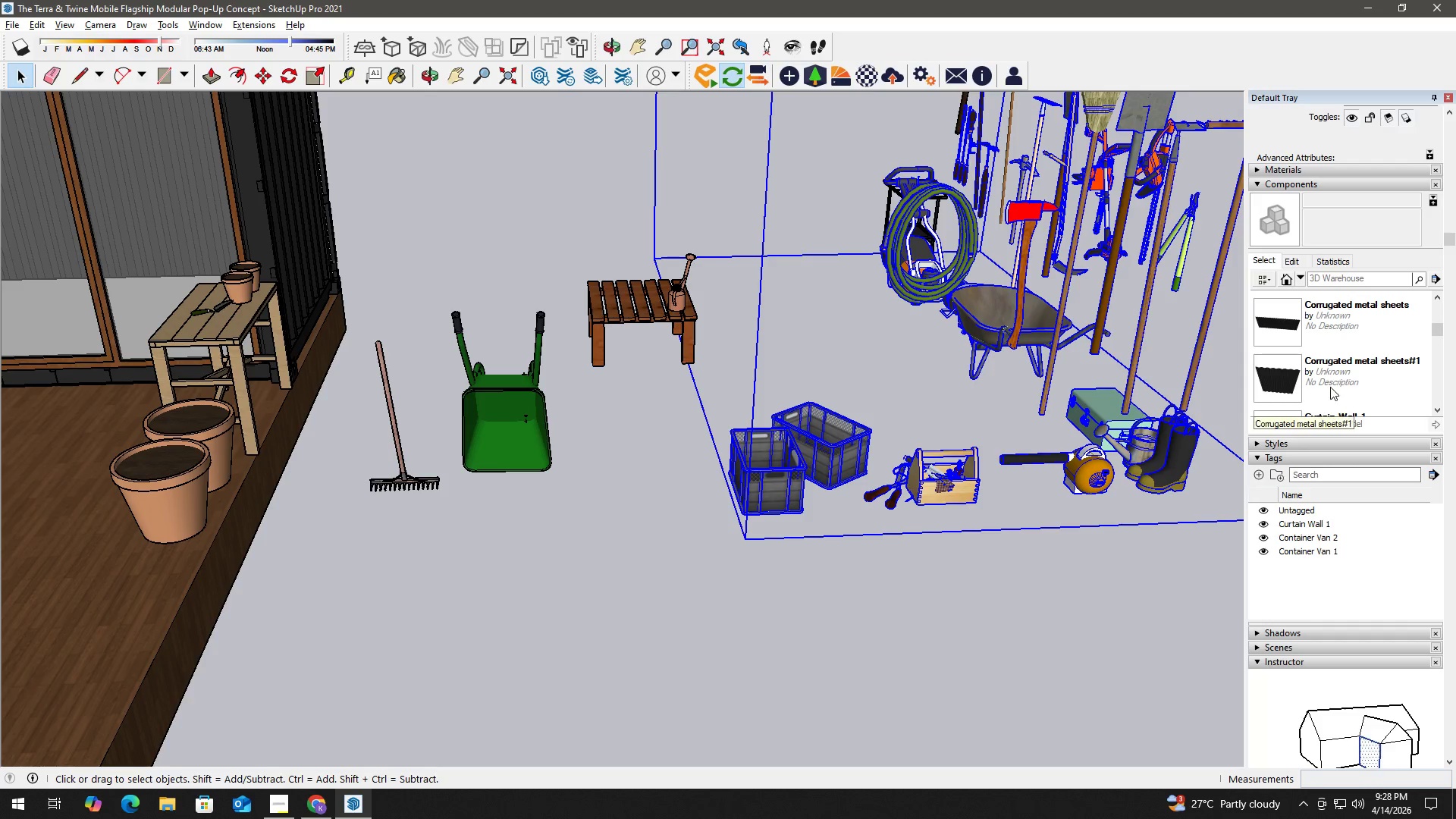 
scroll: coordinate [1363, 359], scroll_direction: down, amount: 7.0
 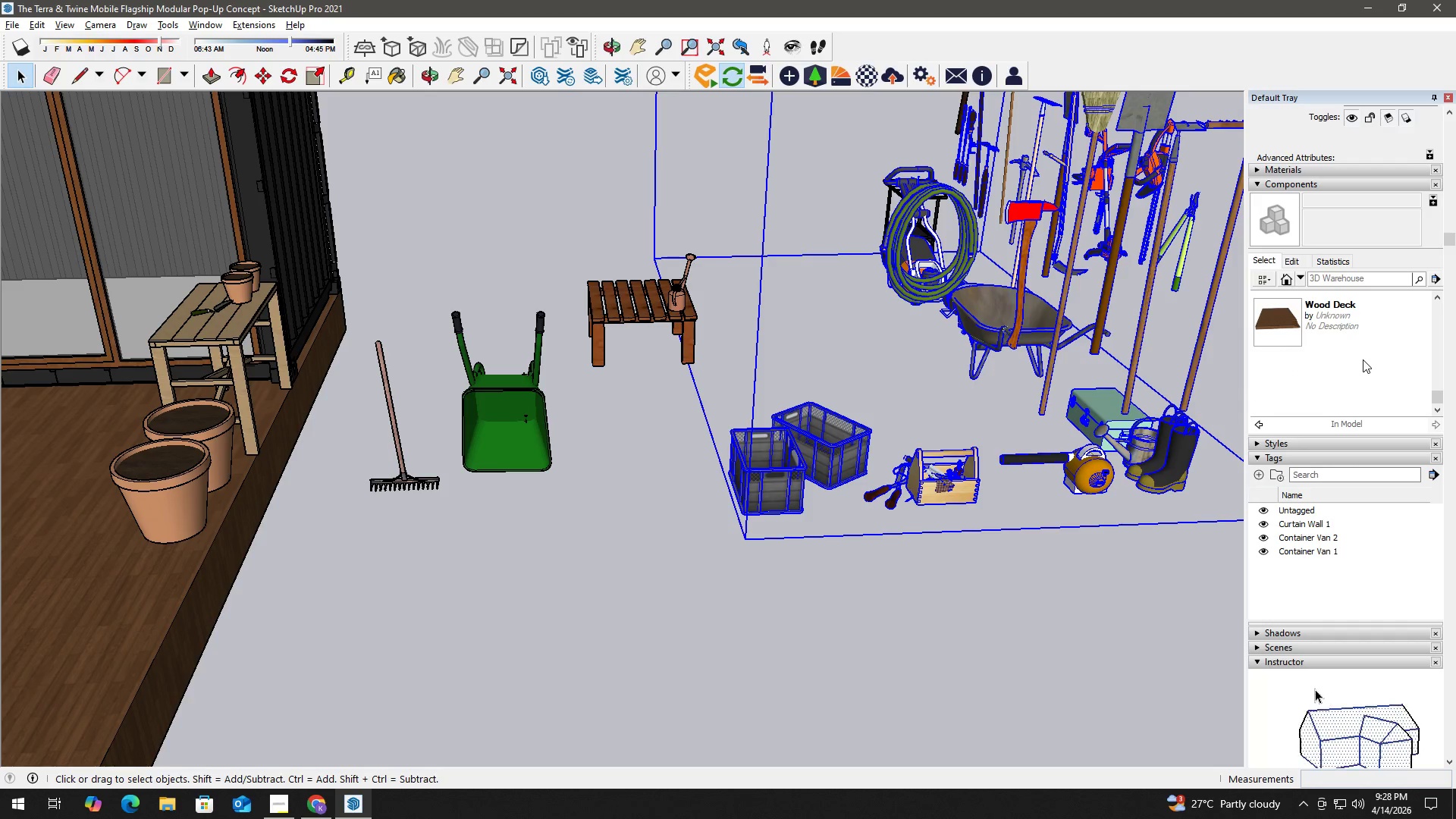 
scroll: coordinate [1363, 359], scroll_direction: up, amount: 2.0
 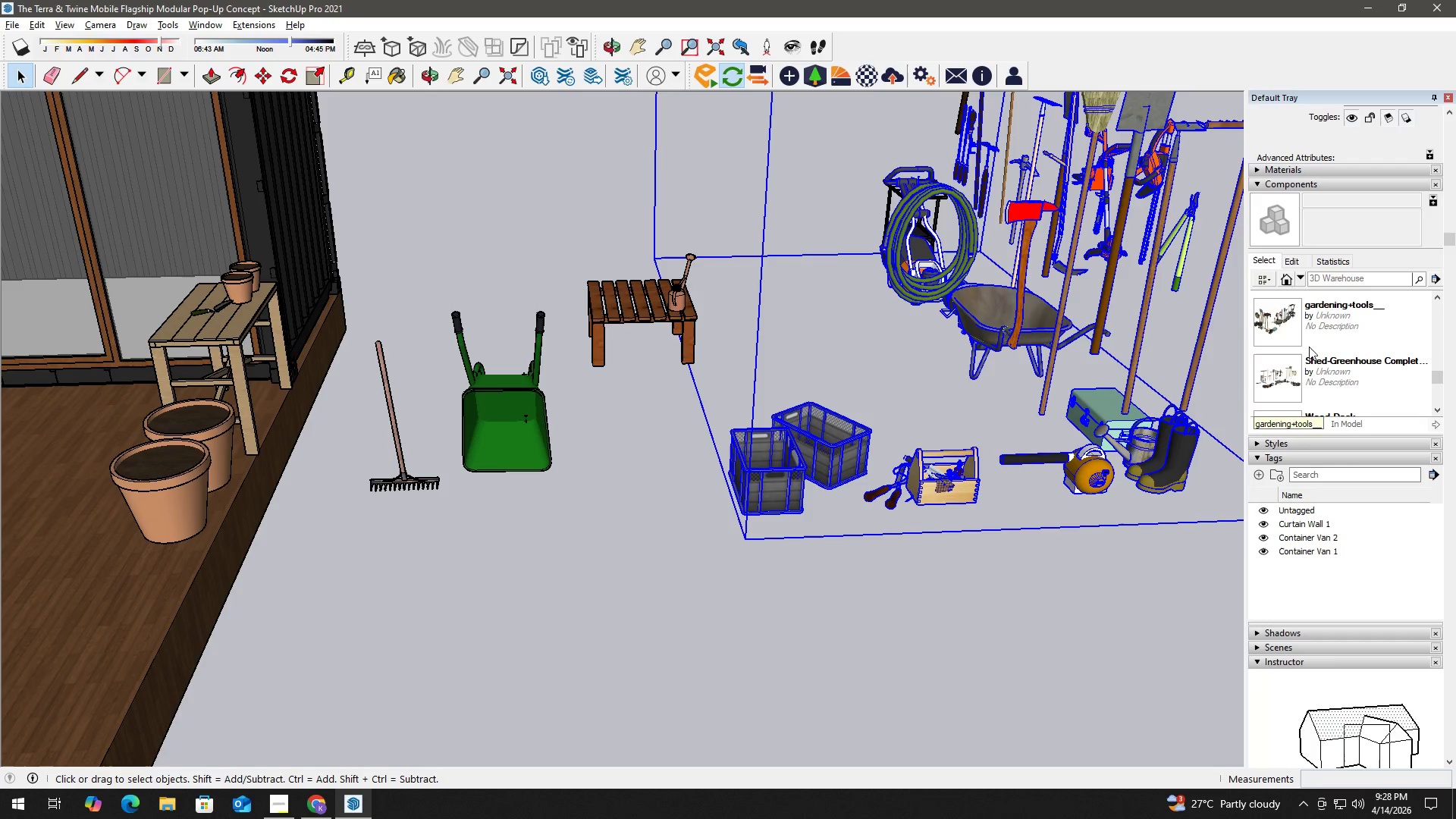 
right_click([947, 474])
 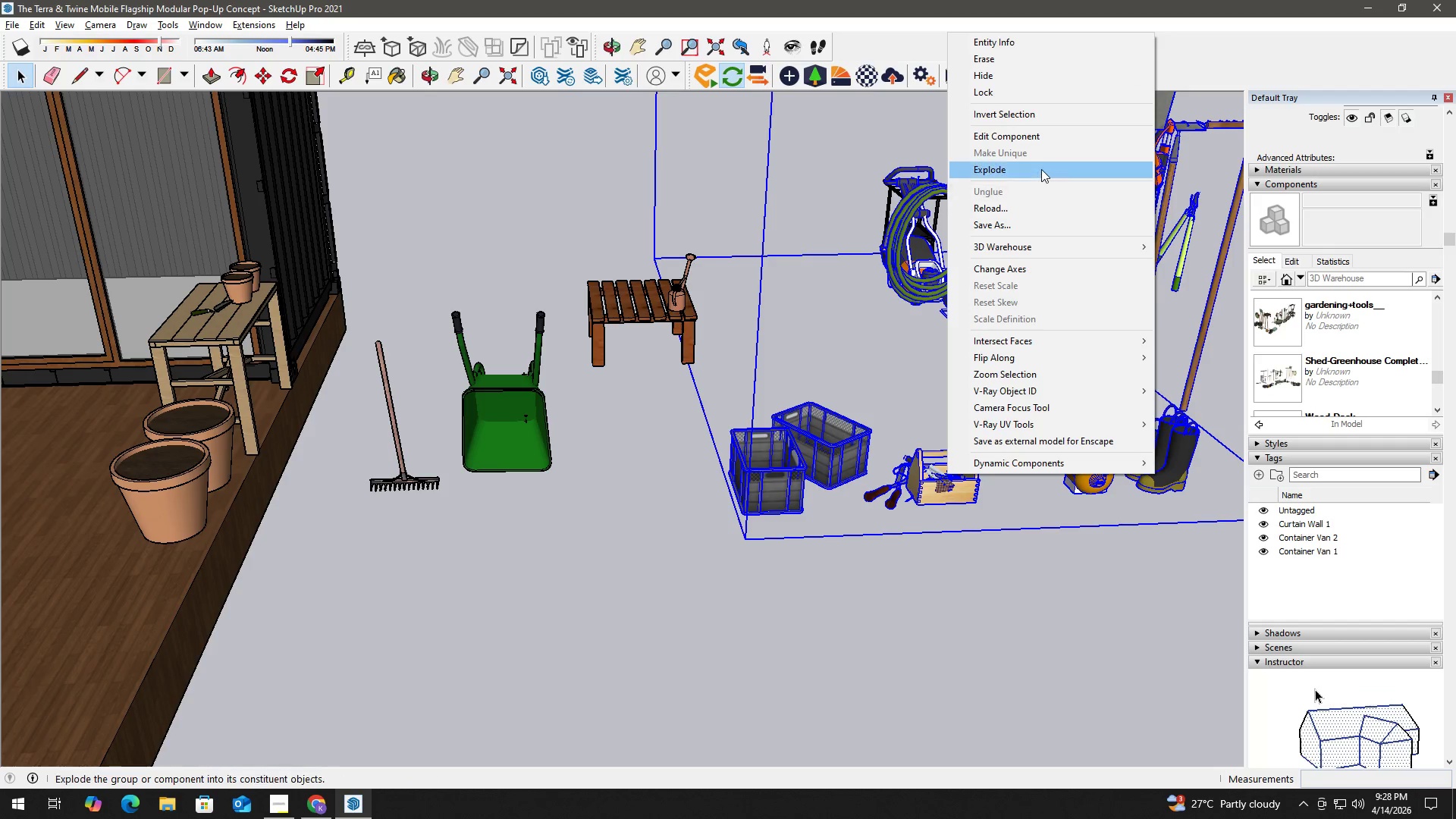 
left_click([1041, 168])
 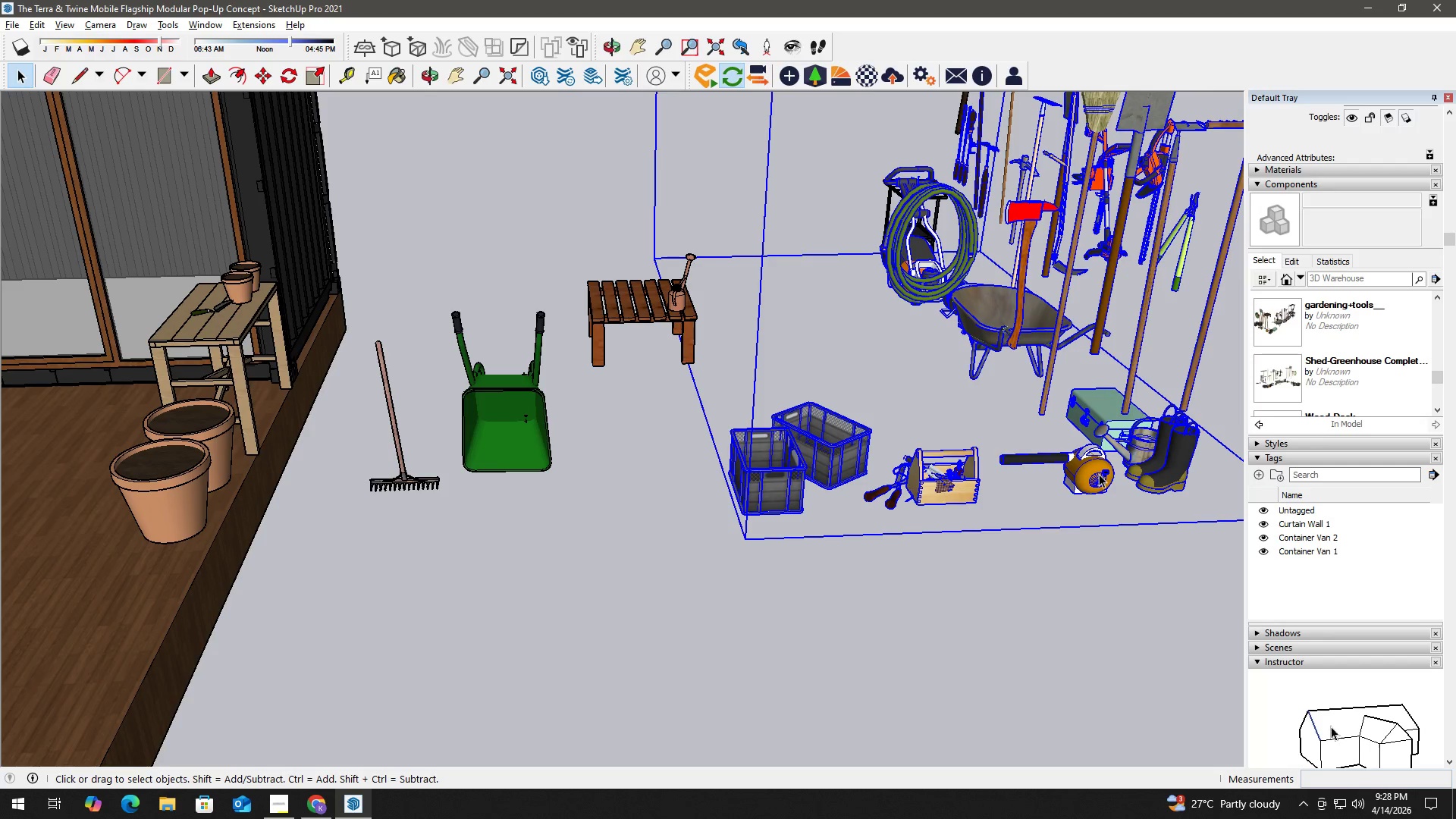 
left_click([1048, 549])
 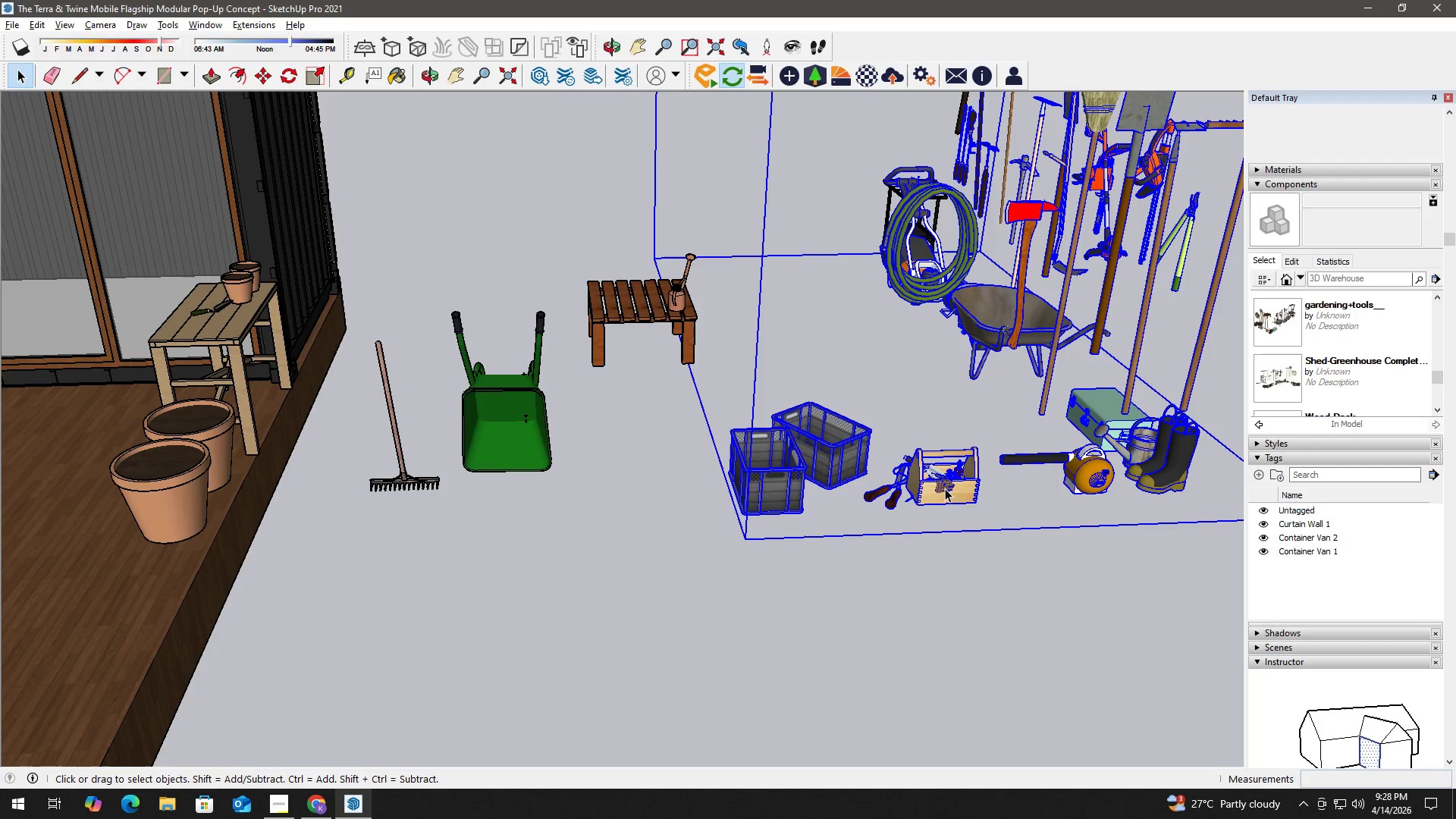 
right_click([945, 488])
 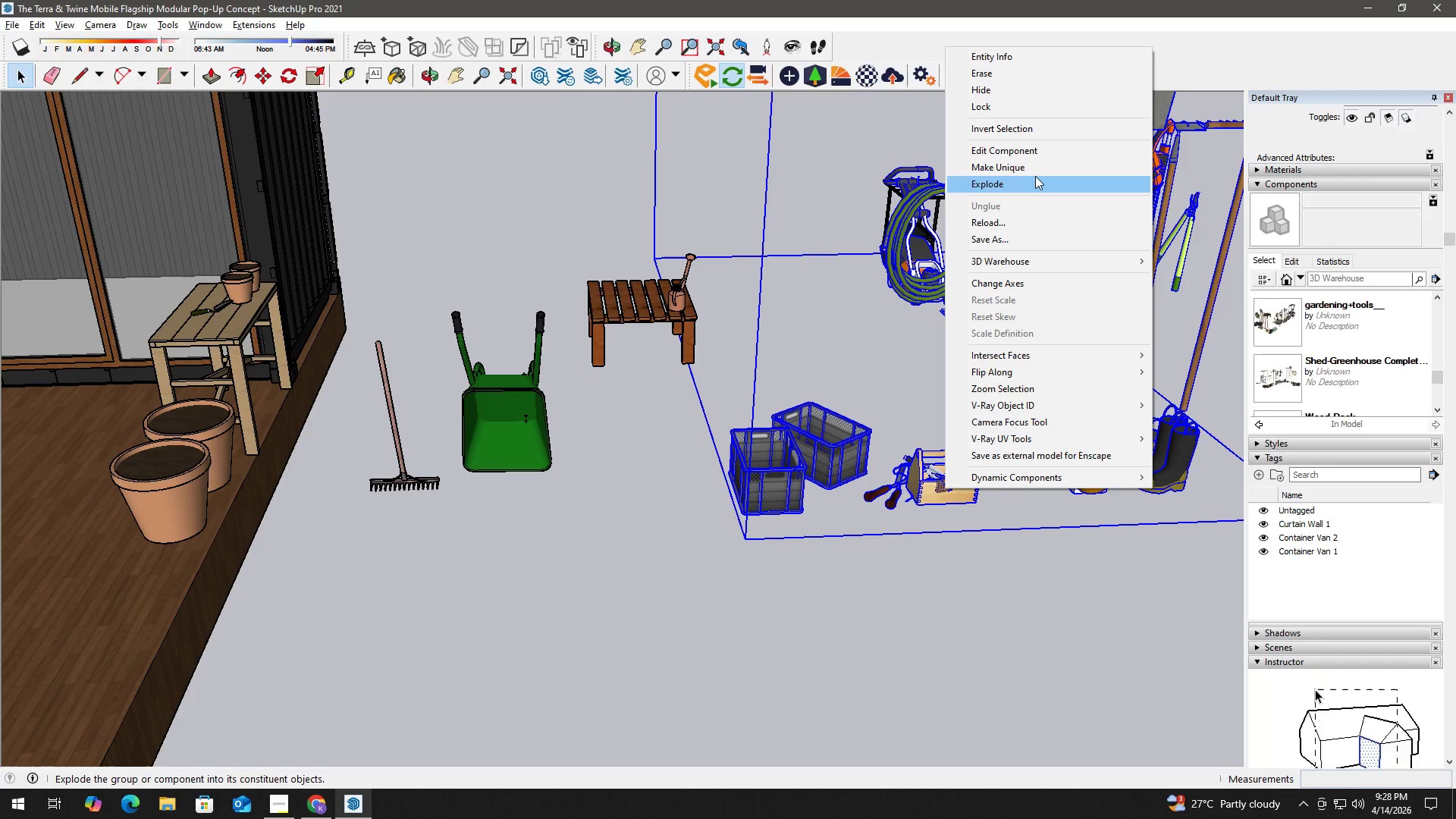 
left_click([1035, 176])
 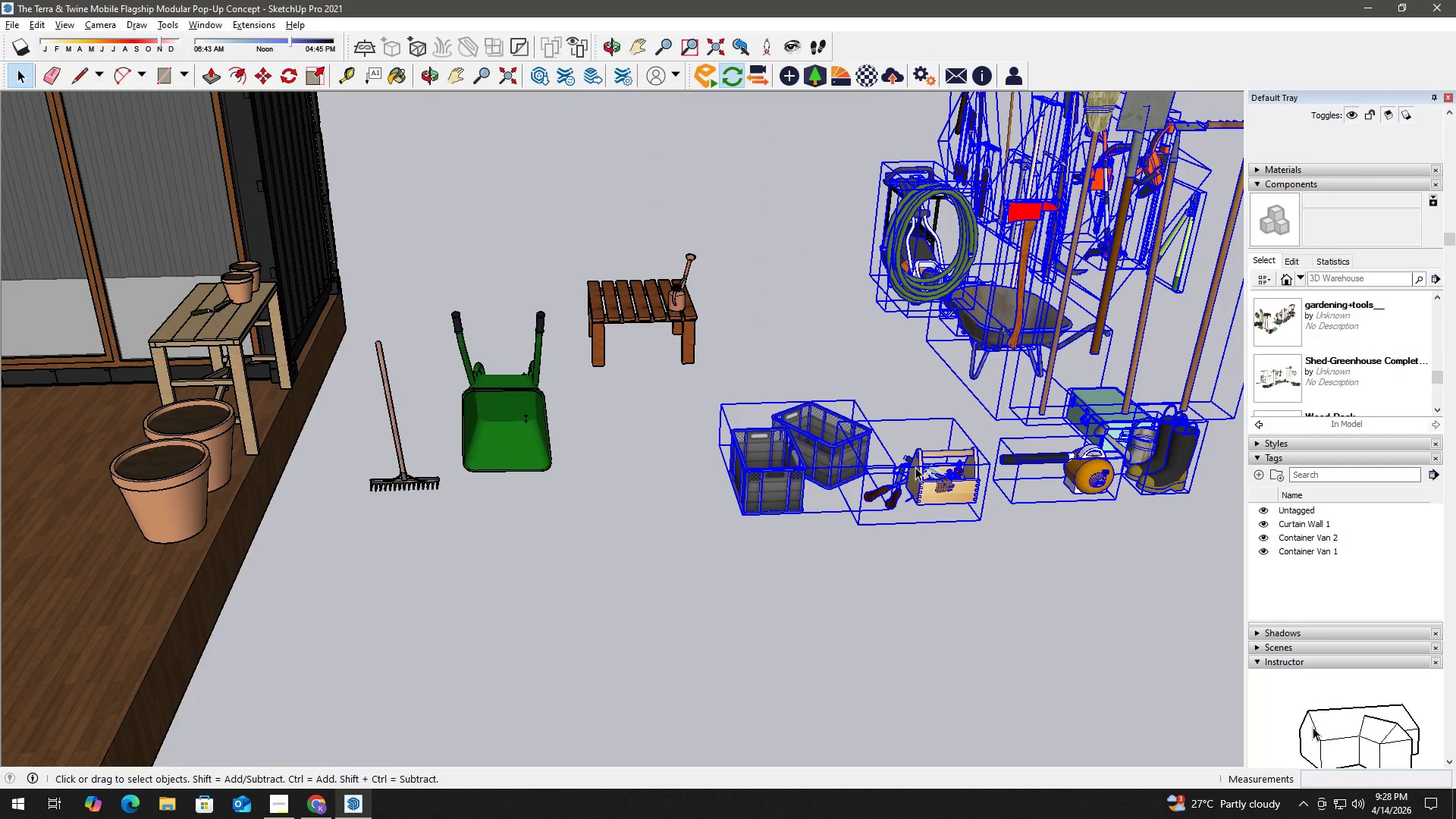 
left_click([888, 566])
 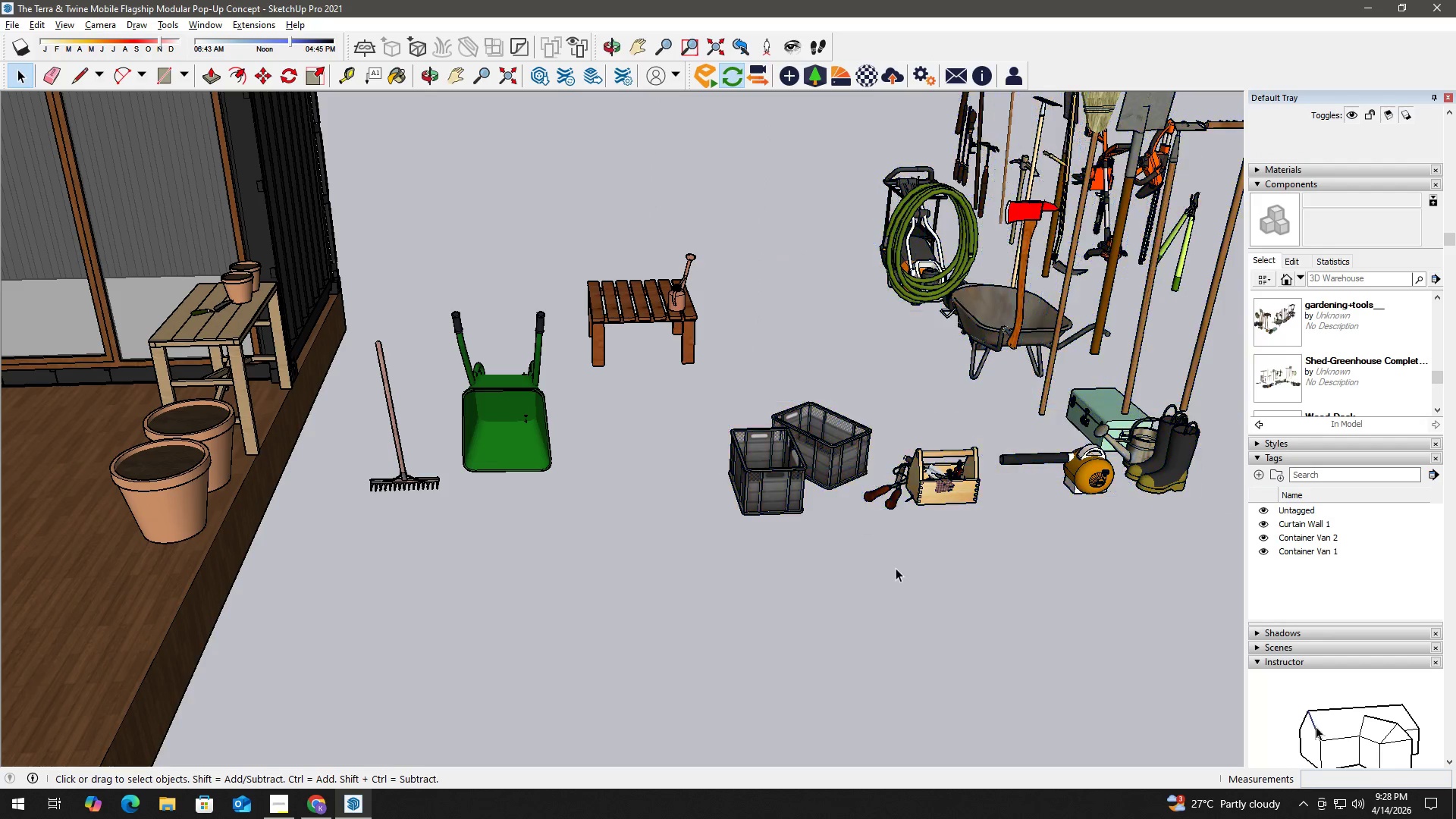 
key(Control+S)
 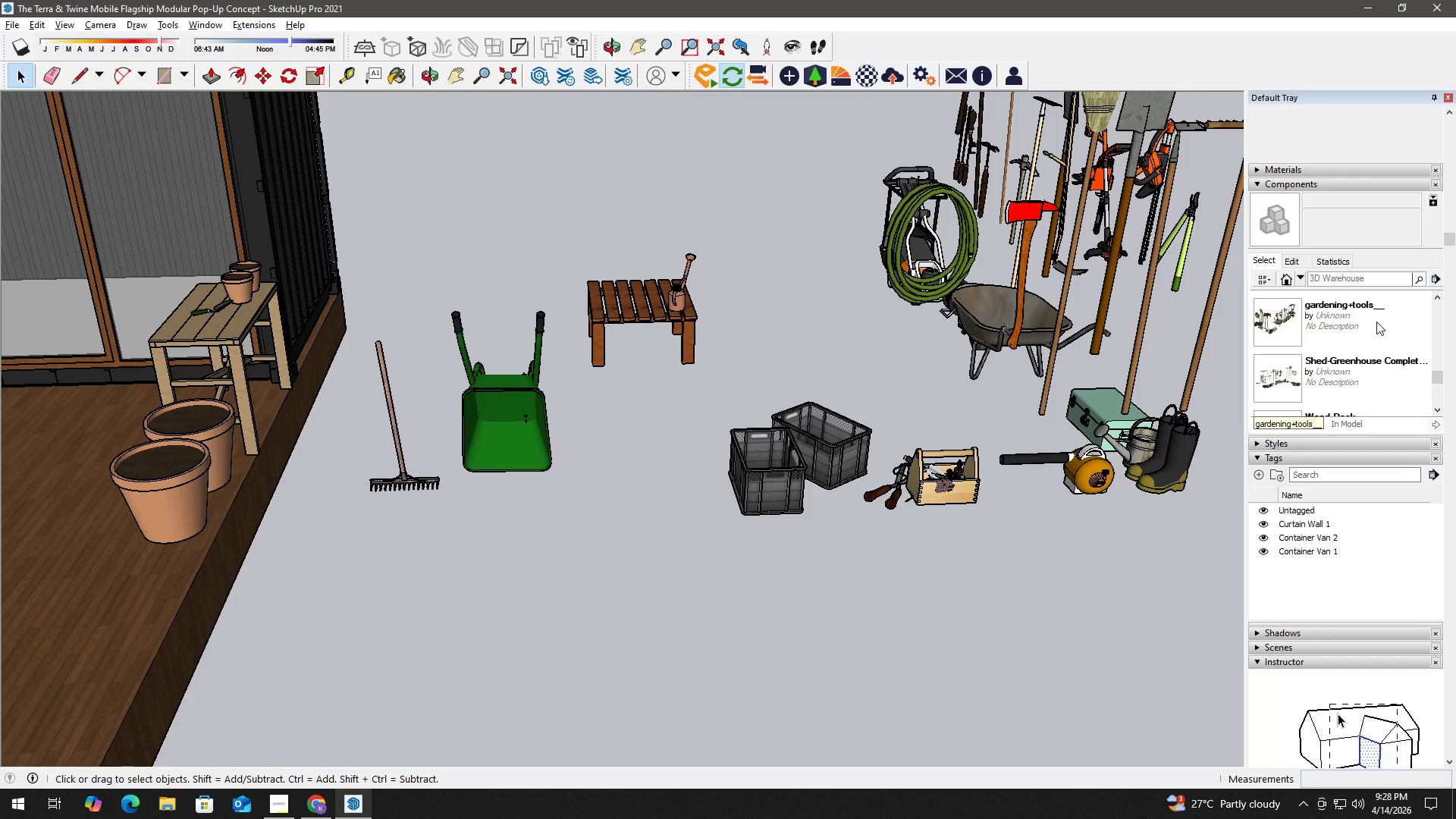 
left_click([1376, 322])
 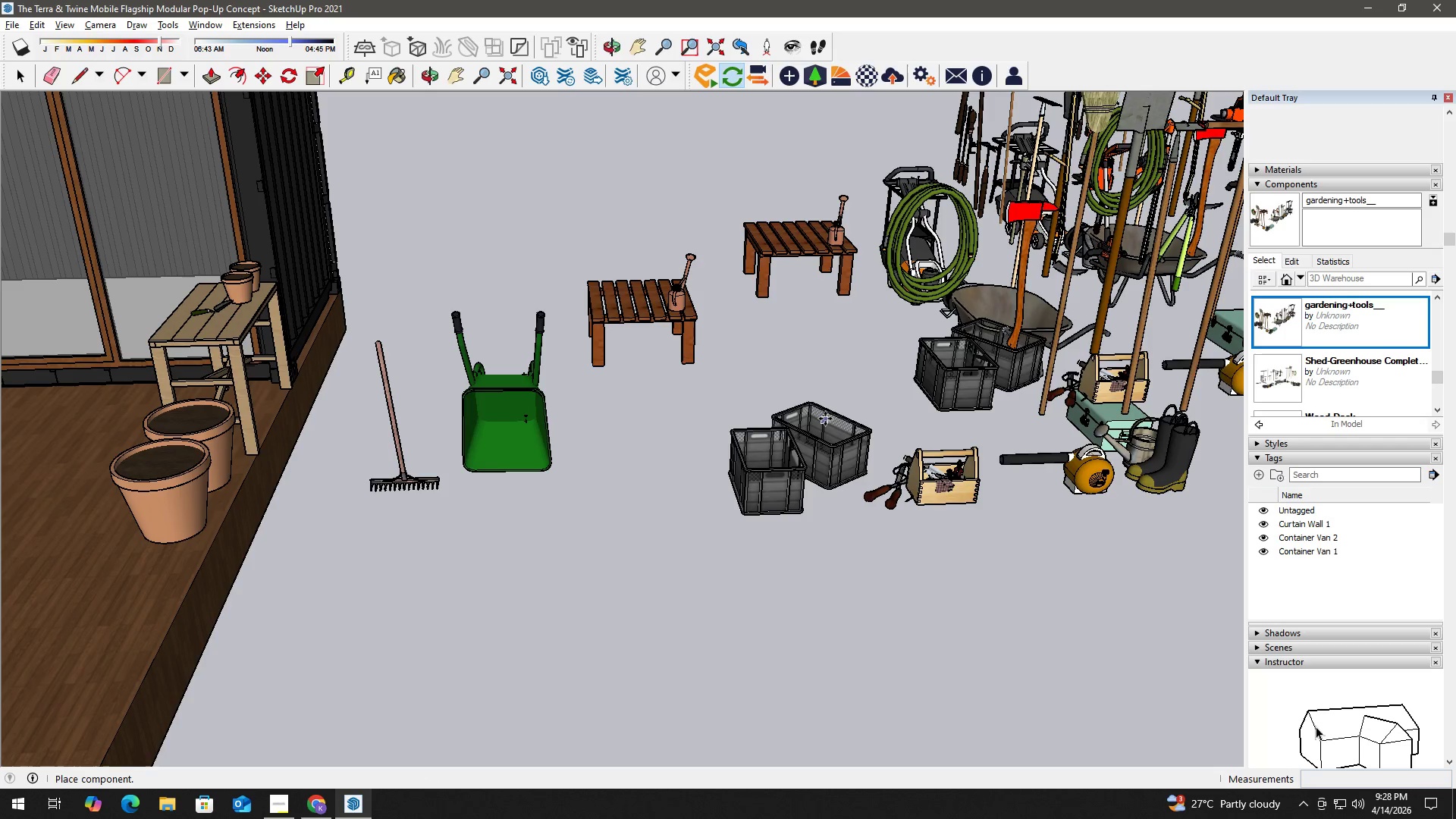 
key(Escape)
 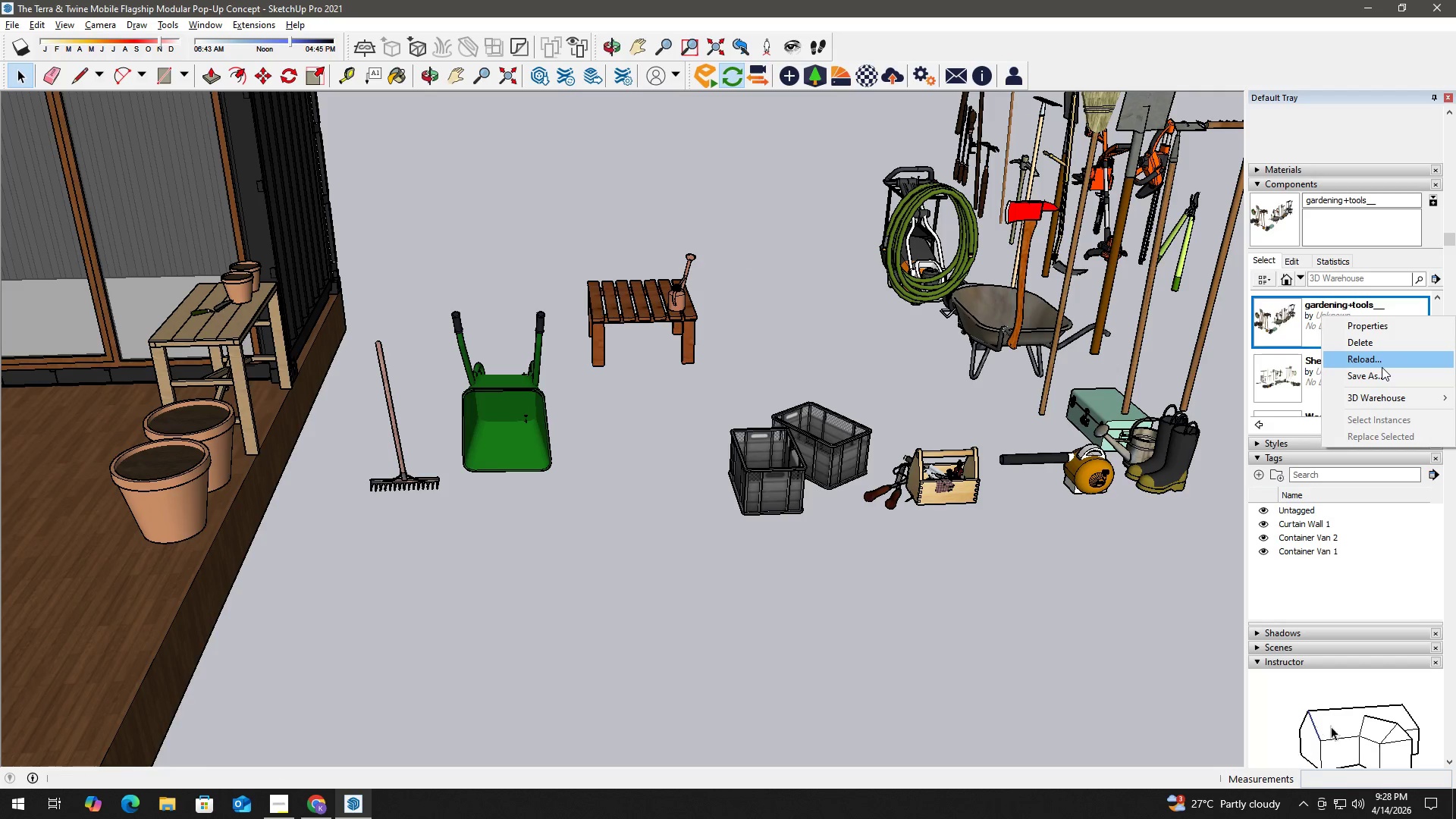 
left_click([1386, 340])
 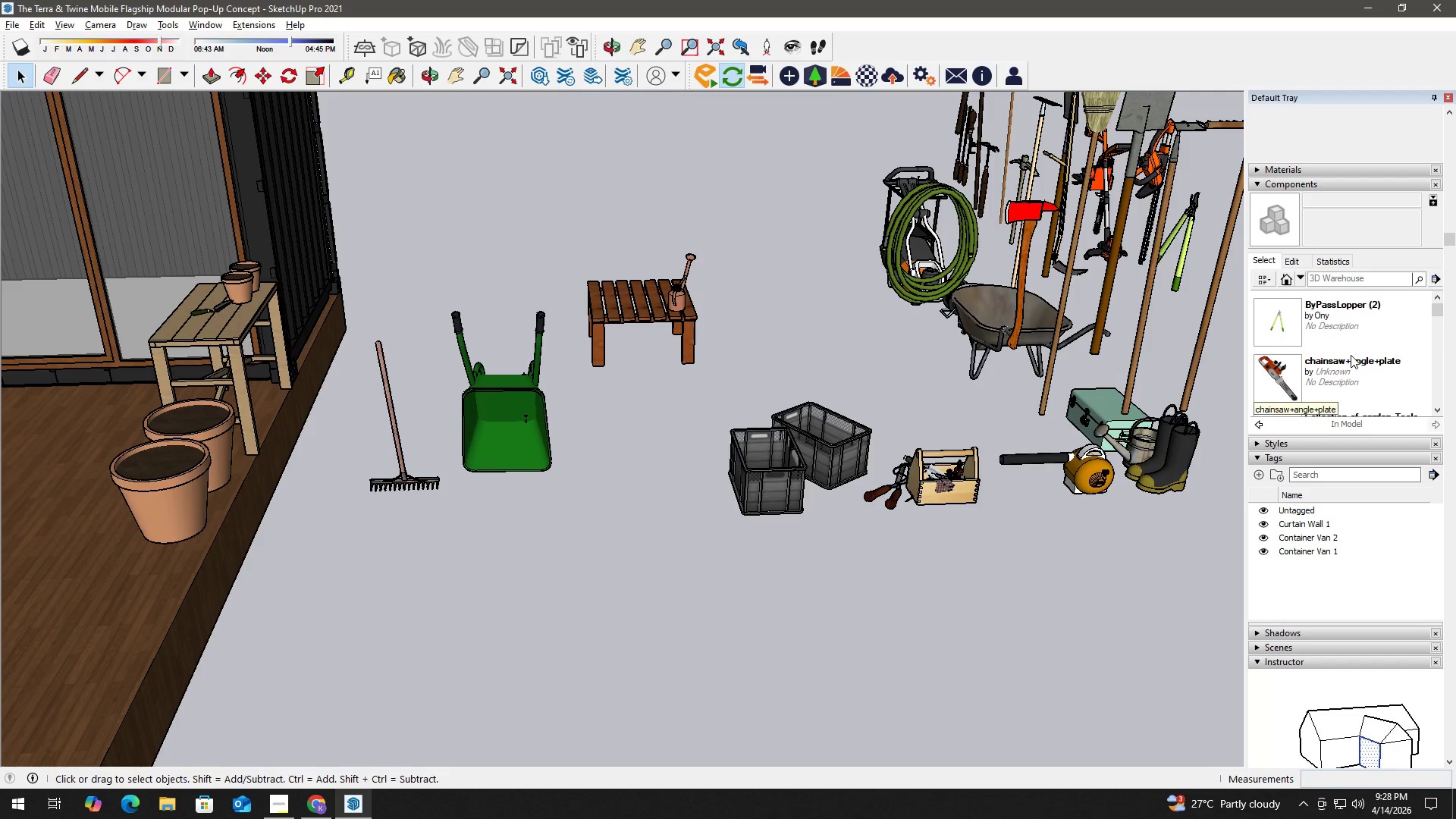 
scroll: coordinate [1351, 355], scroll_direction: down, amount: 1.0
 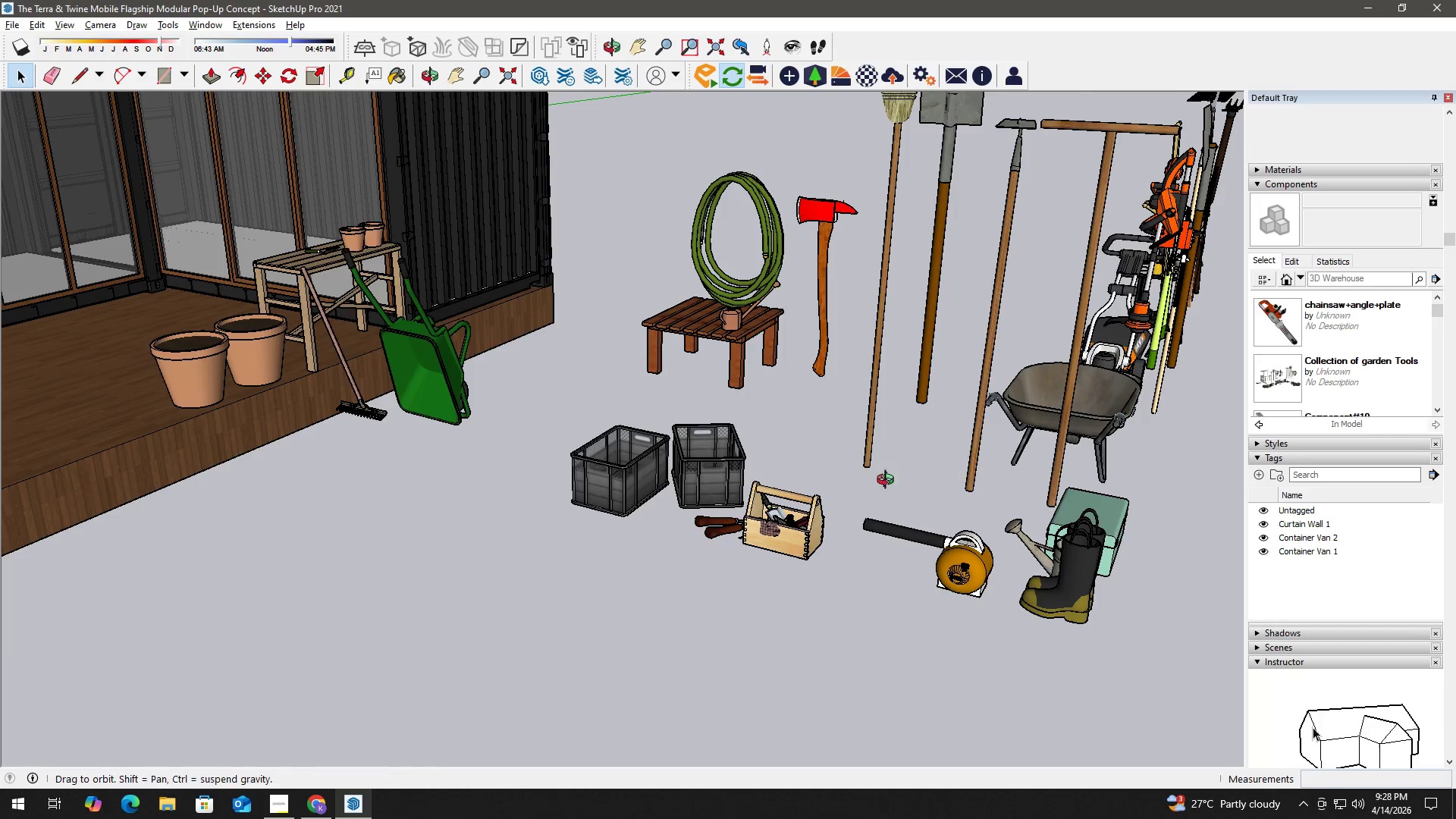 
scroll: coordinate [780, 544], scroll_direction: up, amount: 12.0
 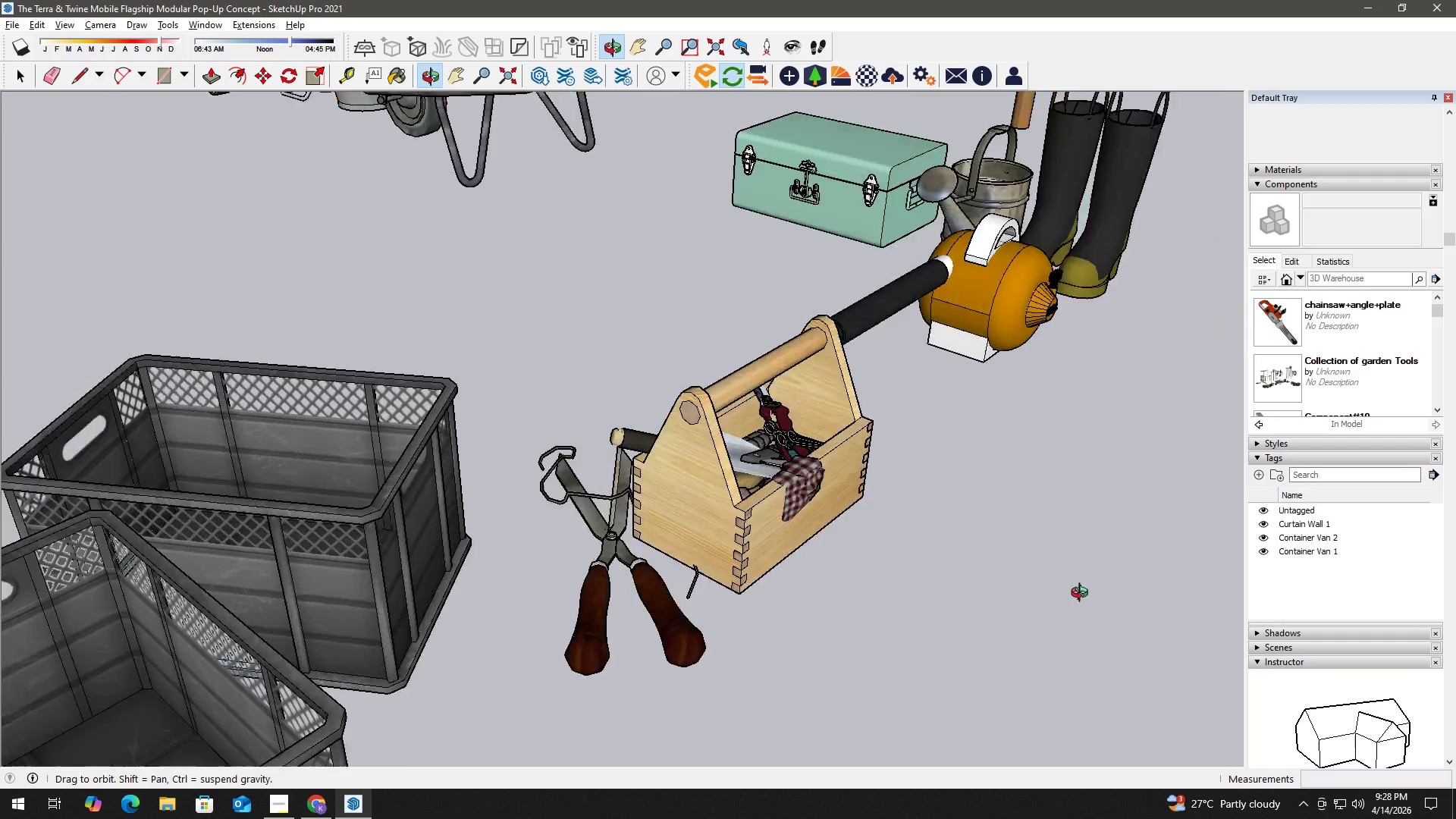 
scroll: coordinate [654, 494], scroll_direction: down, amount: 9.0
 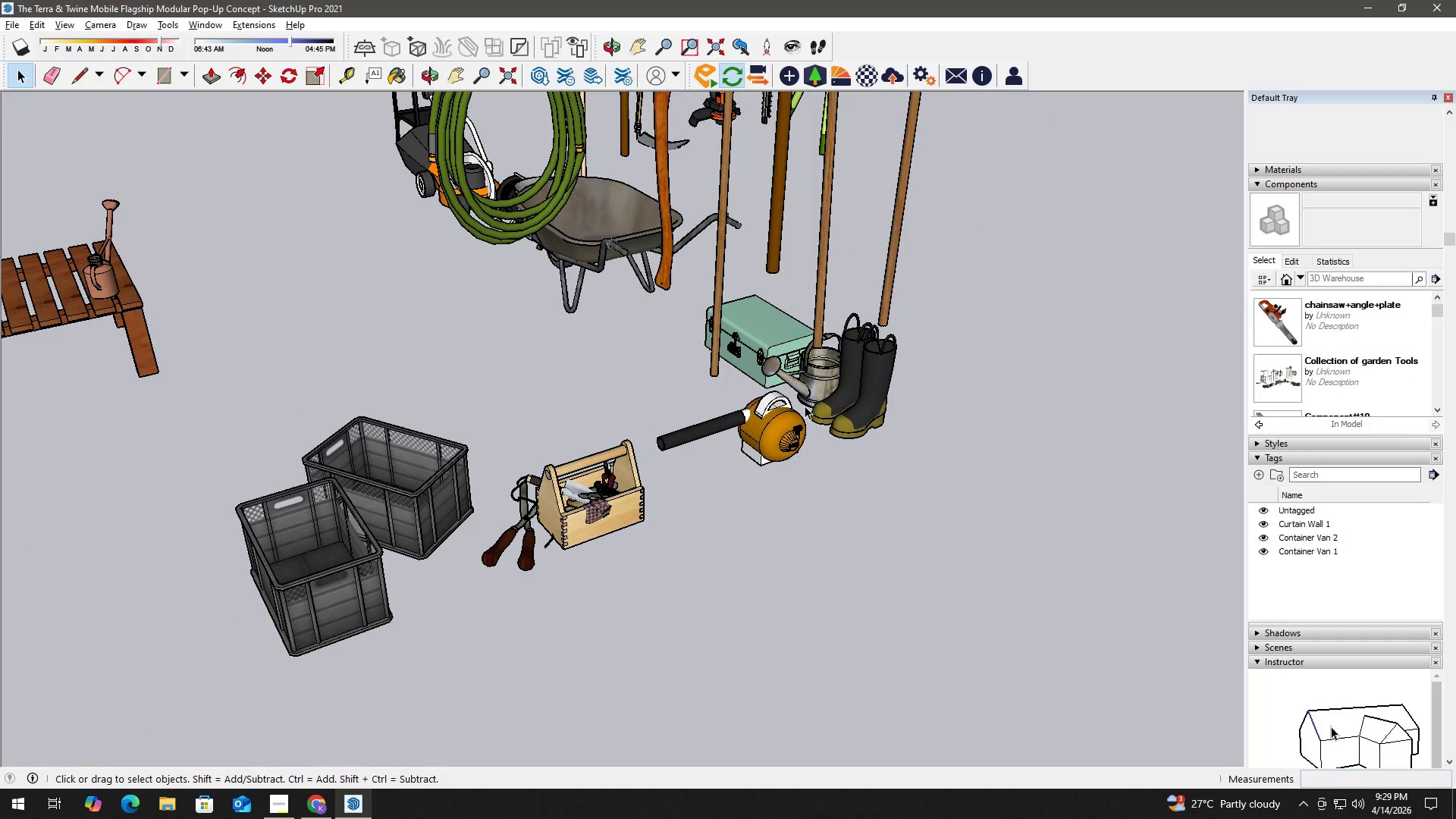 
left_click([815, 378])
 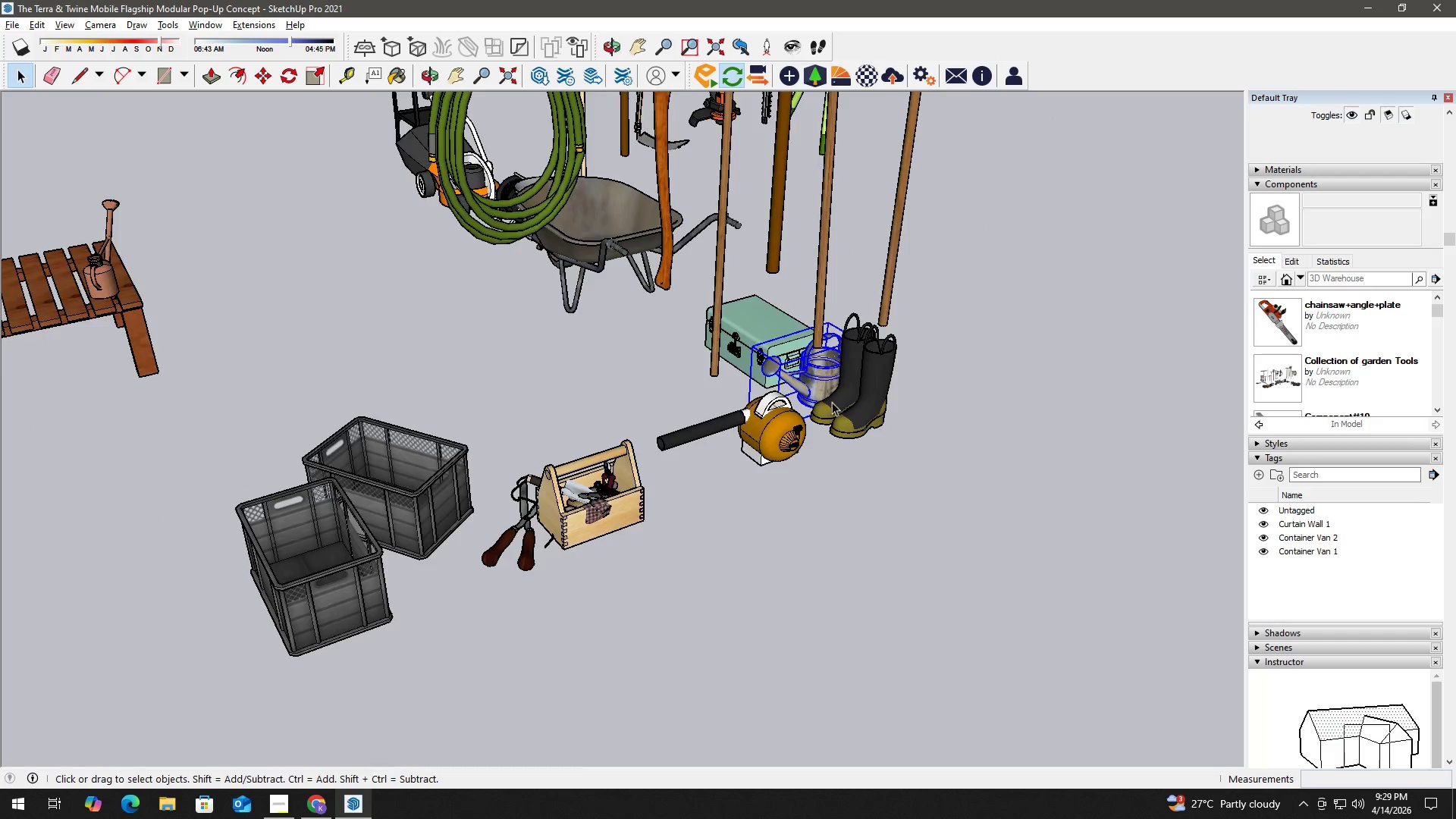 
key(M)
 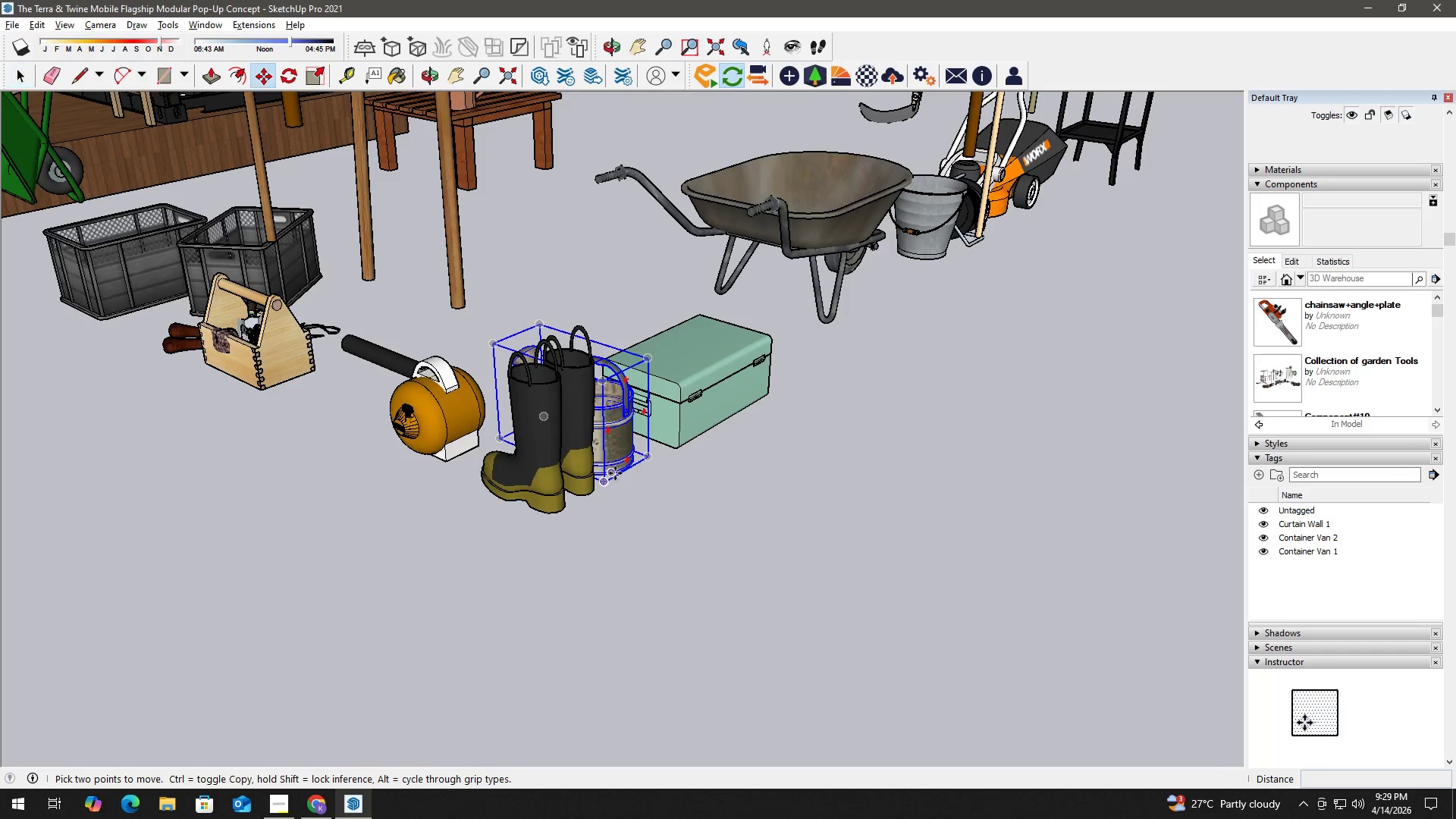 
scroll: coordinate [792, 471], scroll_direction: up, amount: 3.0
 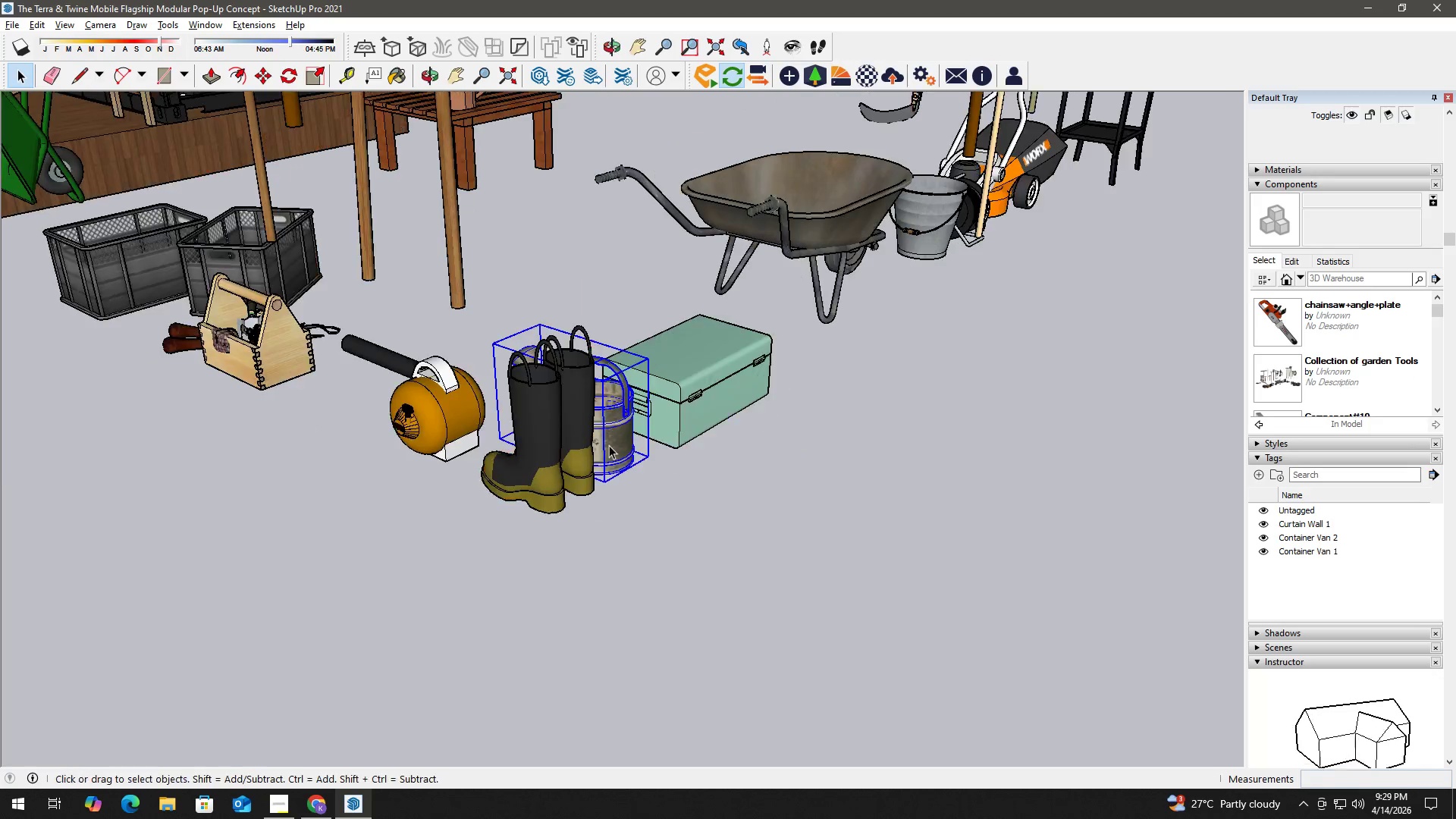 
left_click([617, 472])
 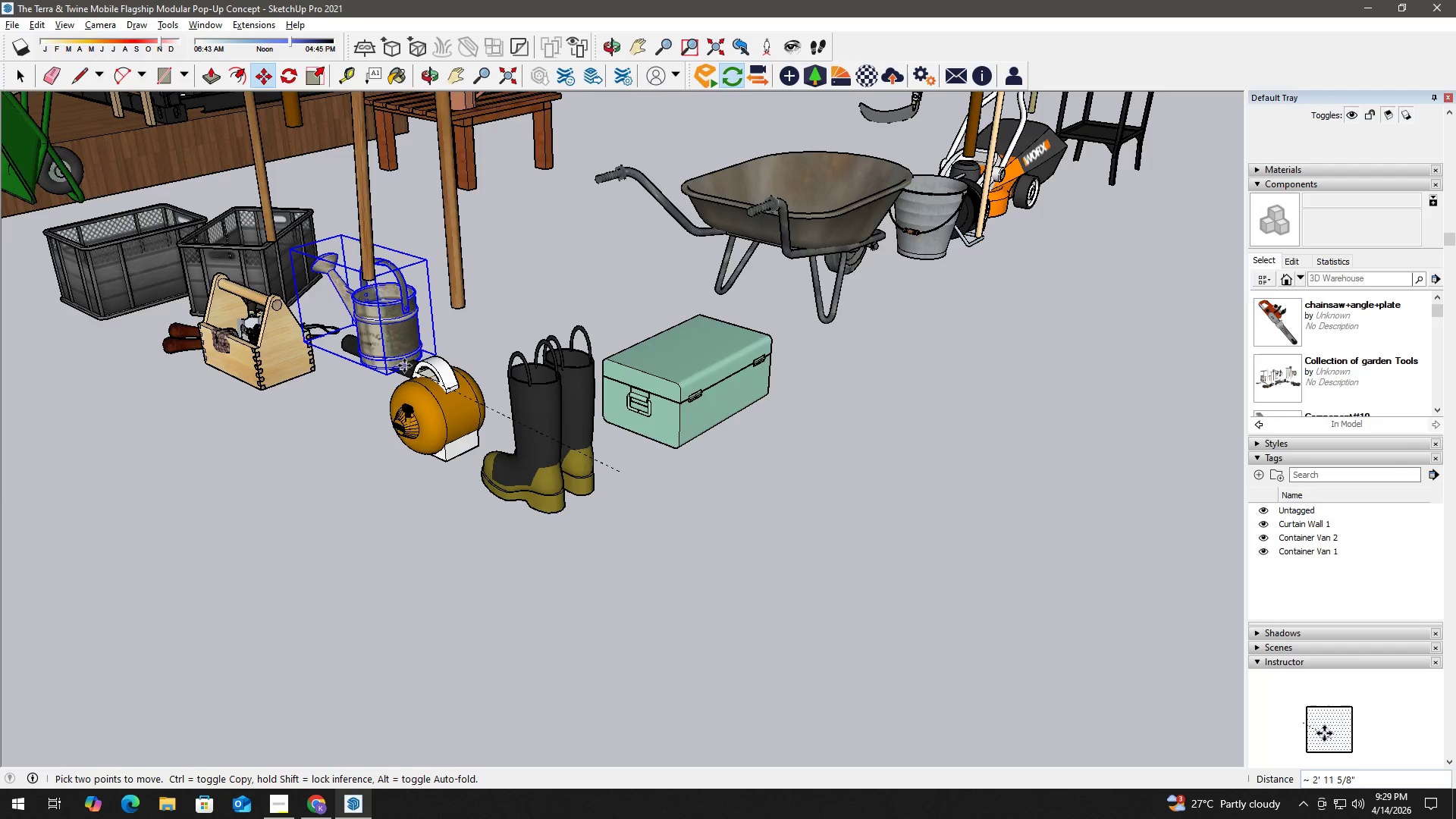 
hold_key(key=ShiftLeft, duration=0.72)
 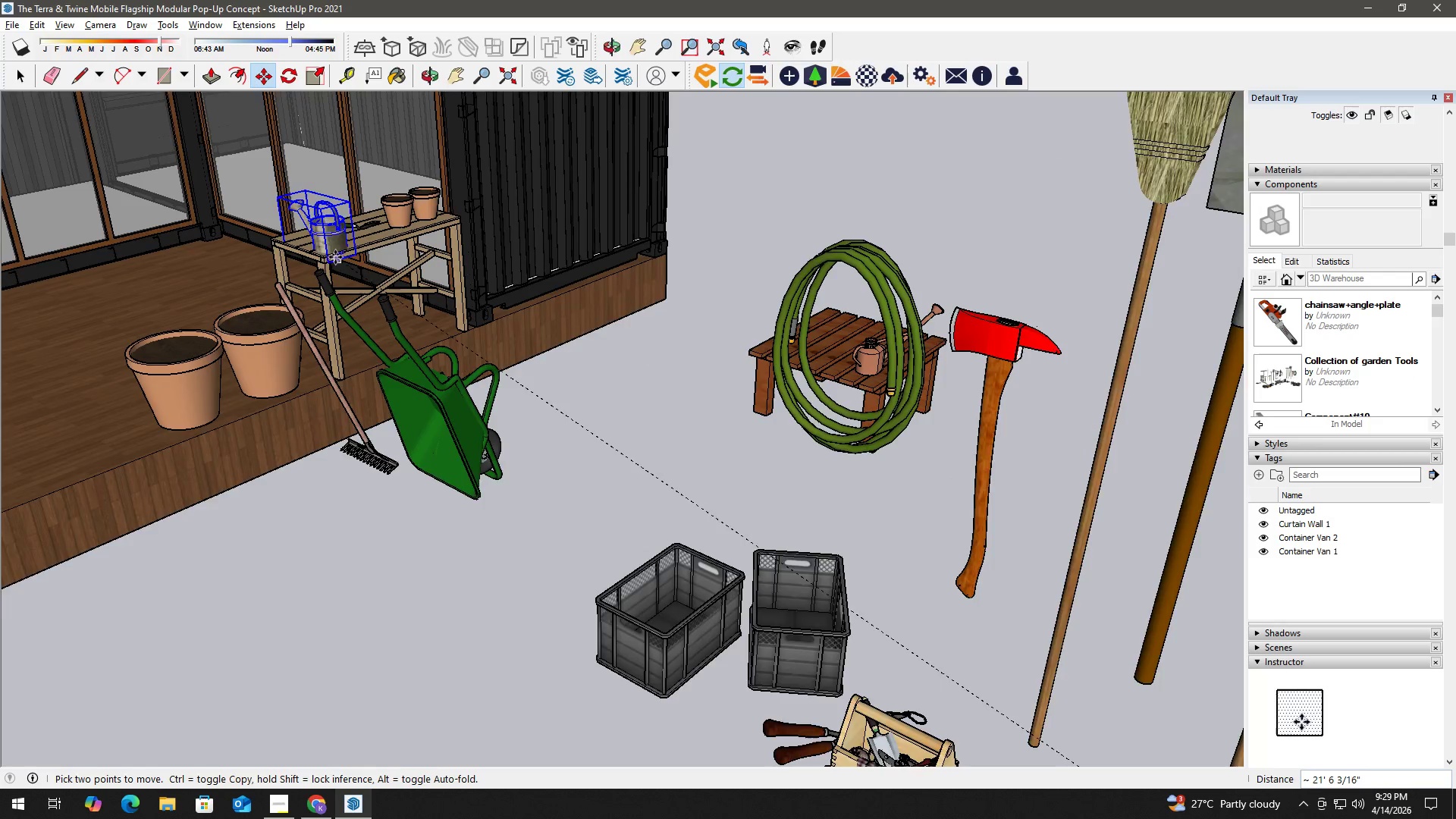 
scroll: coordinate [344, 353], scroll_direction: down, amount: 6.0
 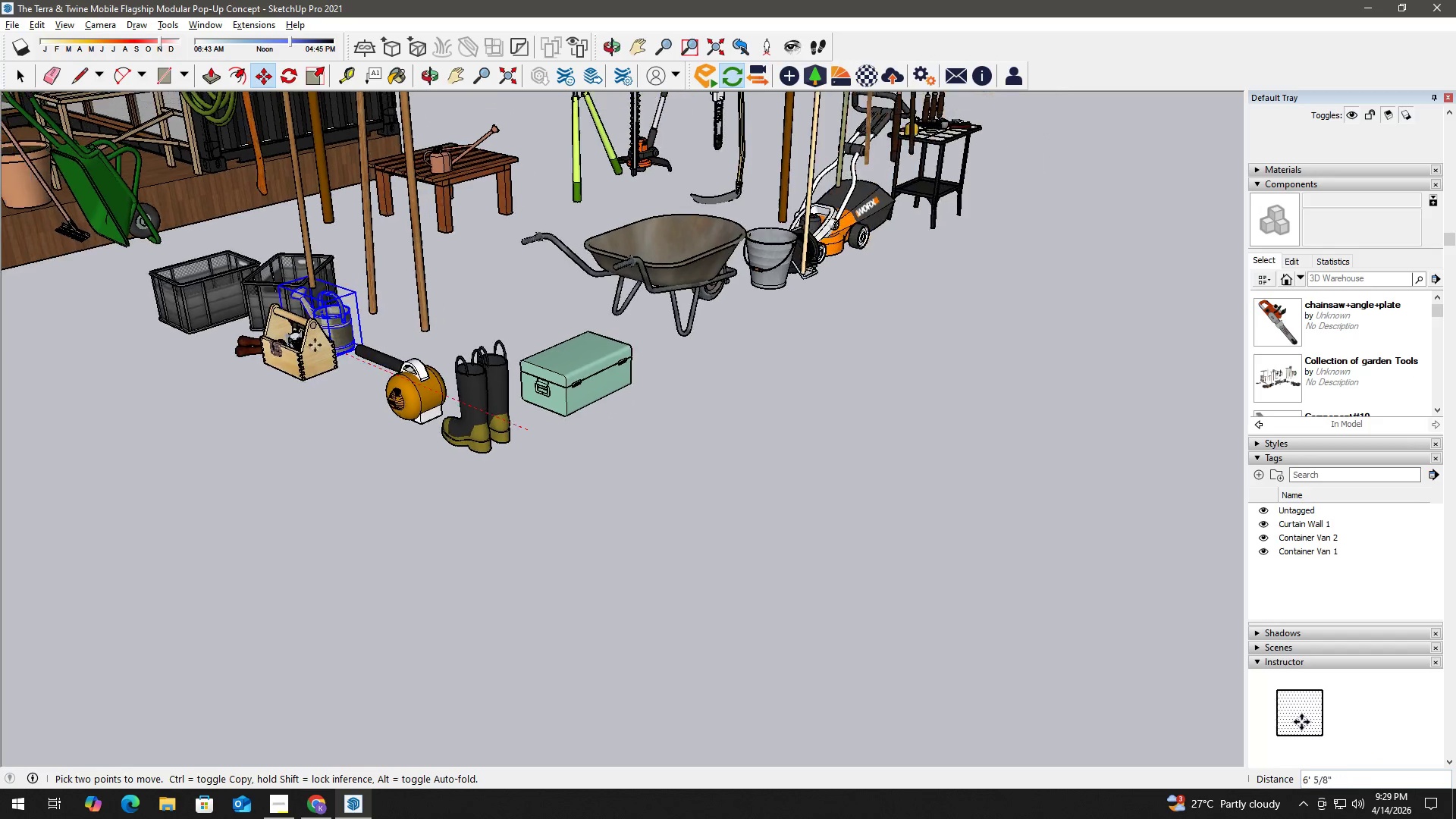 
hold_key(key=ShiftLeft, duration=12.98)
scroll: coordinate [322, 239], scroll_direction: up, amount: 7.0
 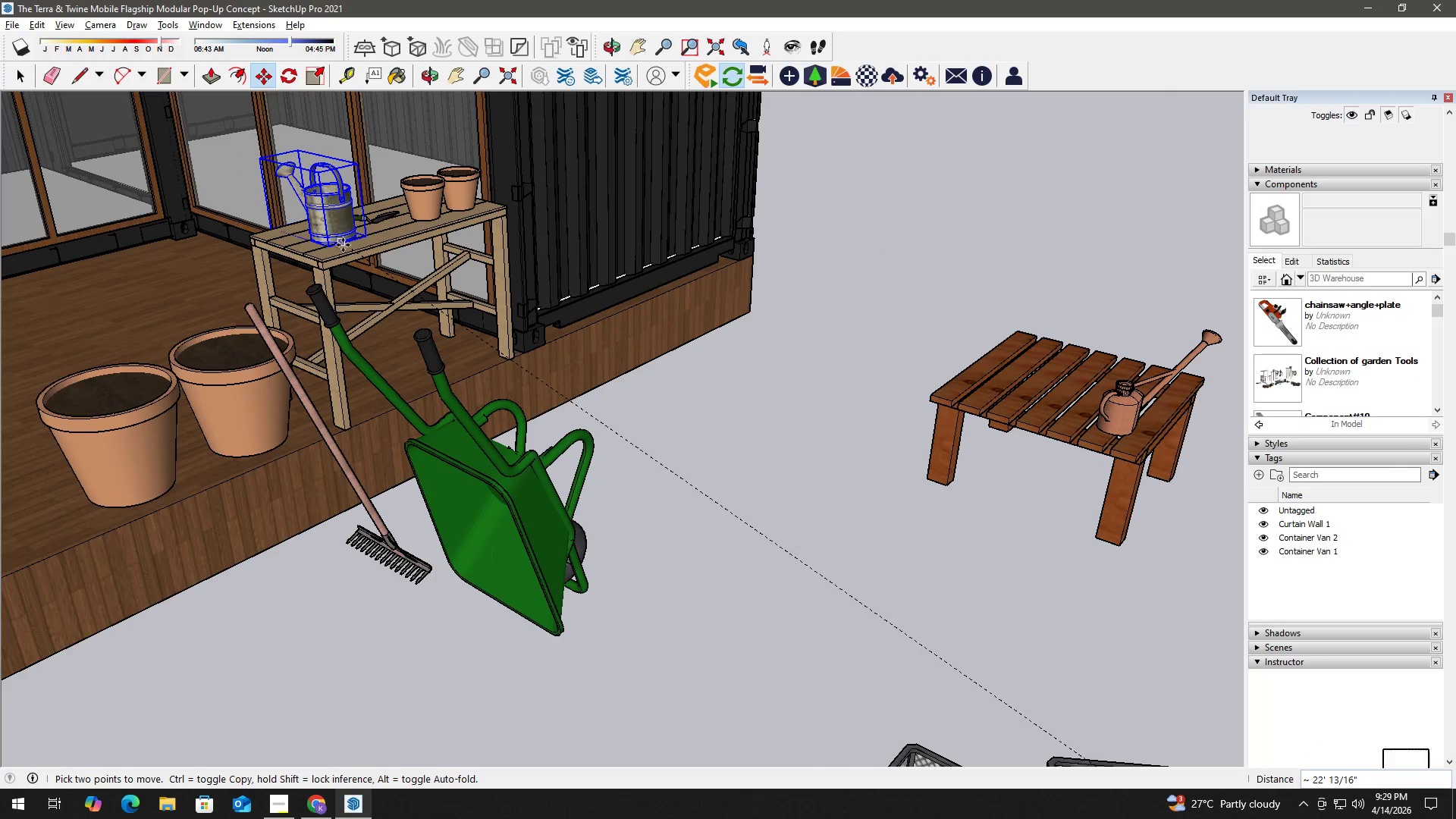 
left_click([343, 245])
 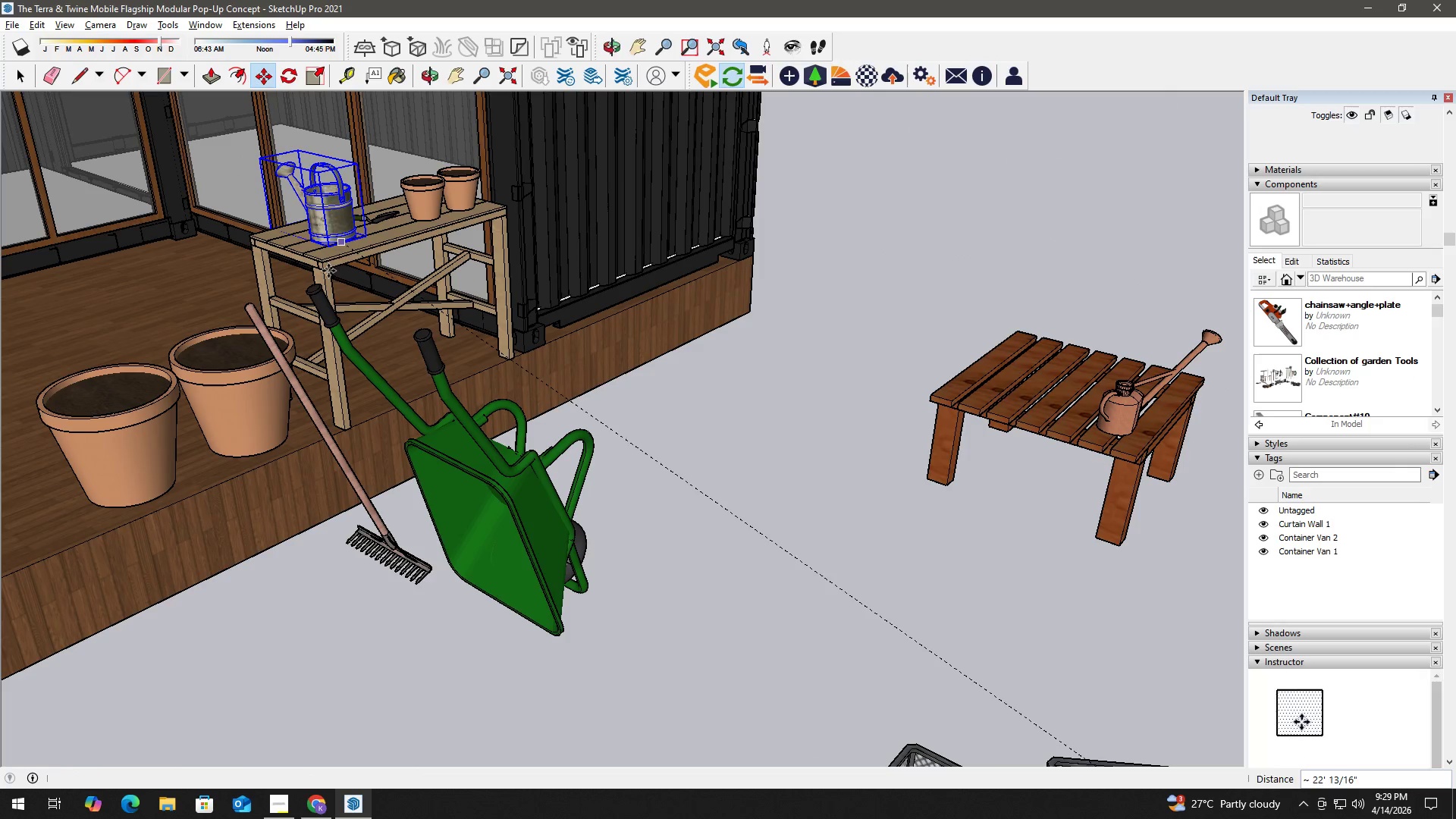 
key(Space)
 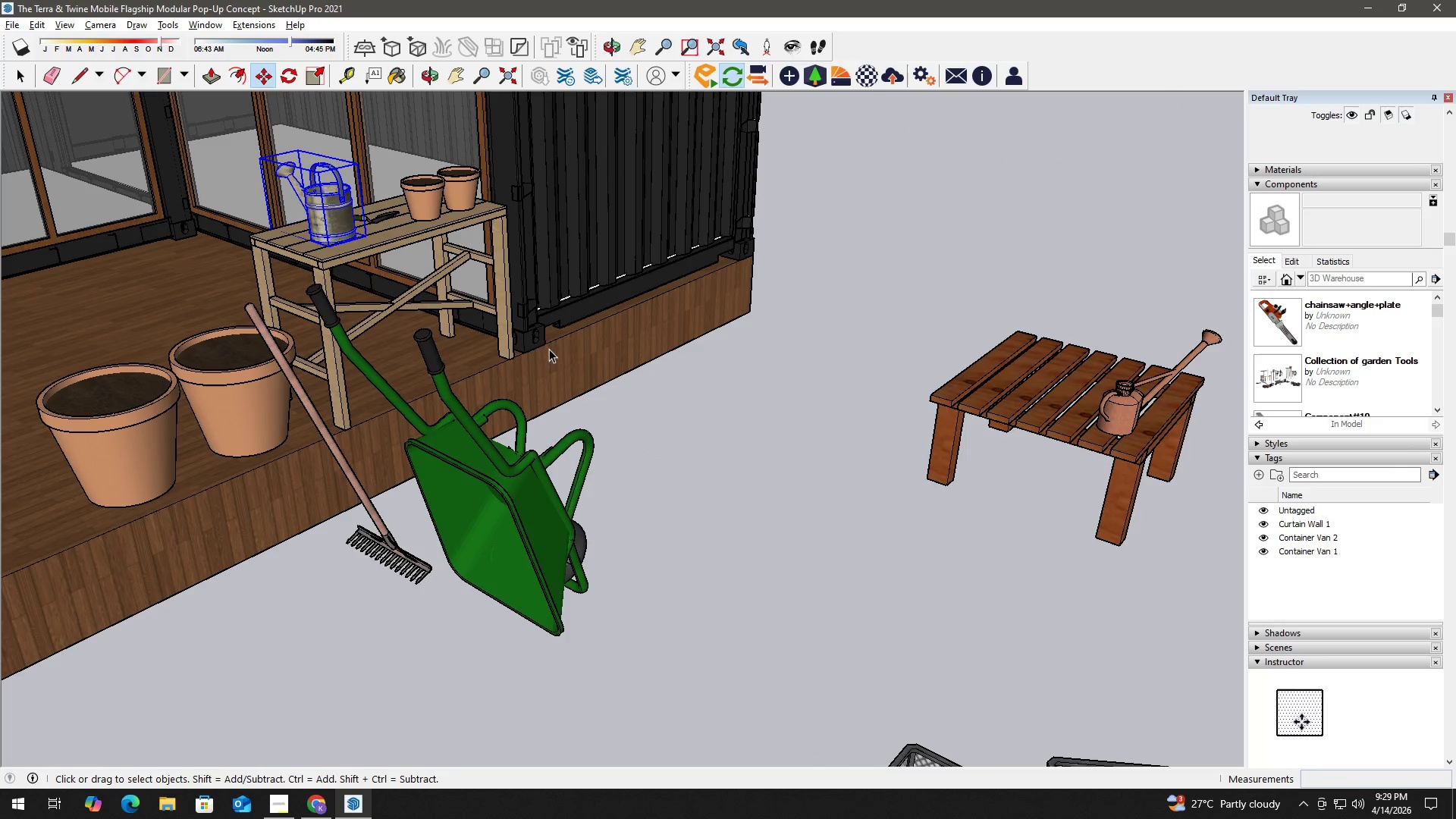 
double_click([770, 420])
 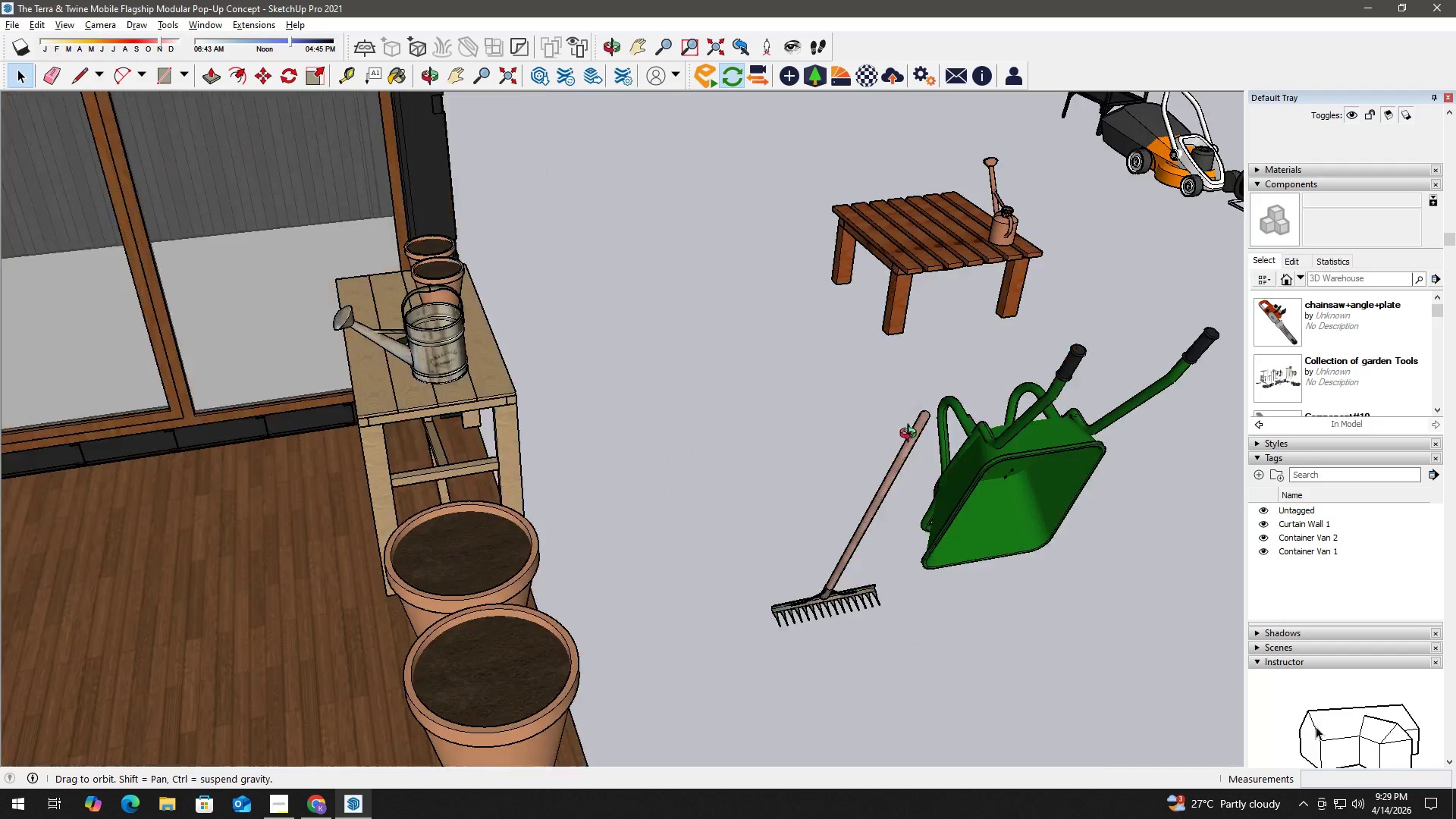 
key(H)
 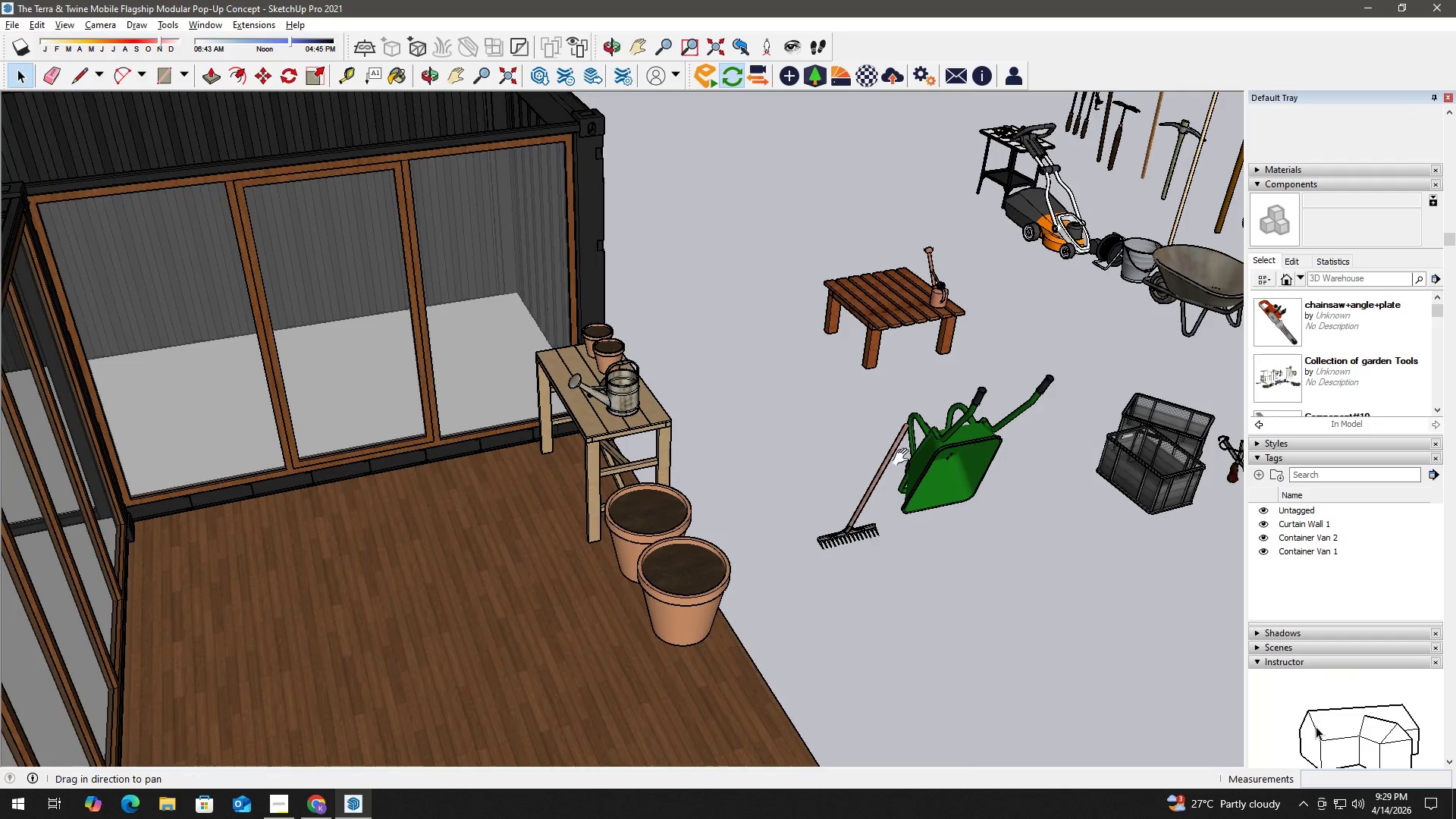 
left_click_drag(start_coordinate=[904, 457], to_coordinate=[396, 466])
 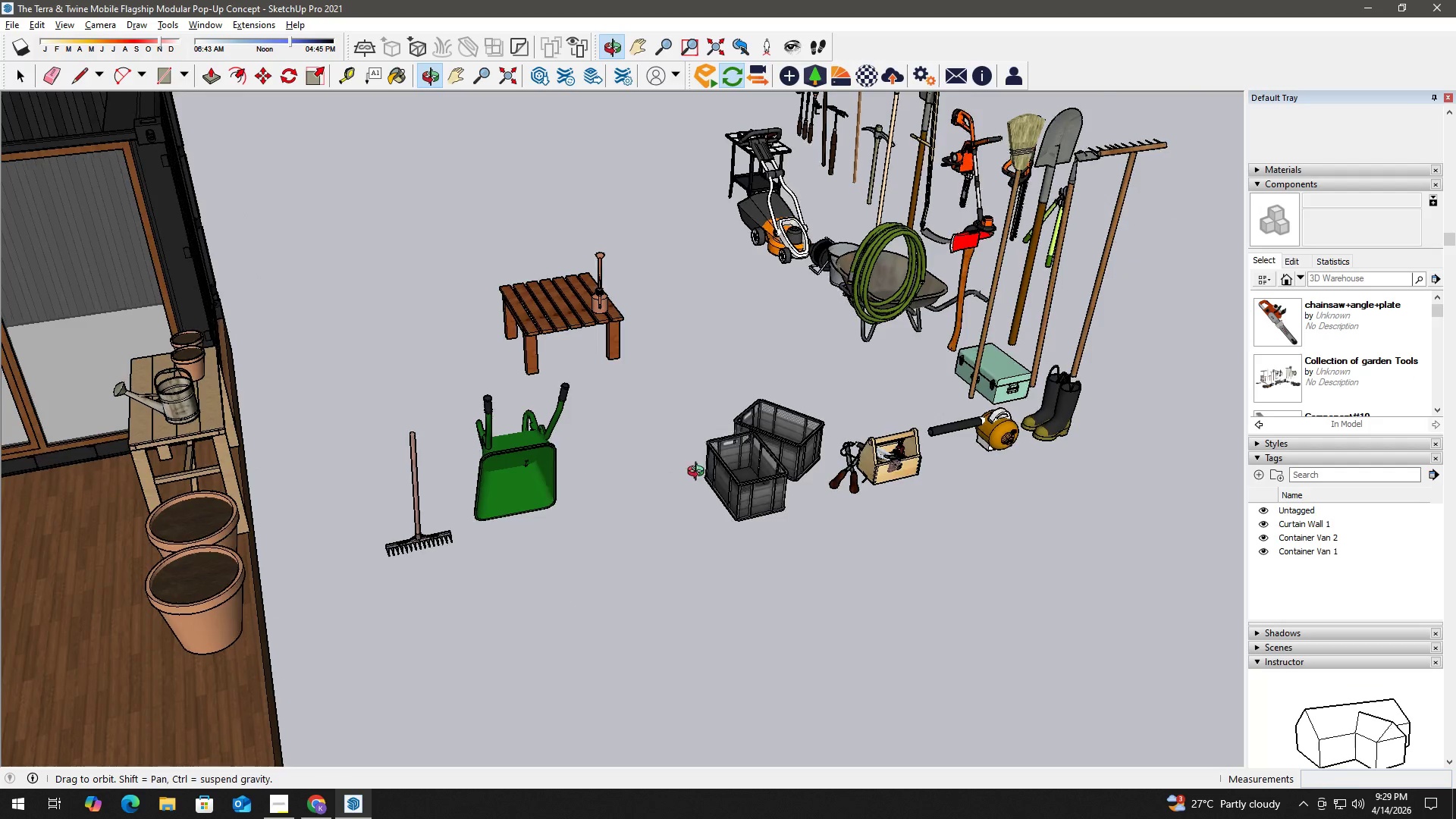 
scroll: coordinate [840, 465], scroll_direction: down, amount: 5.0
 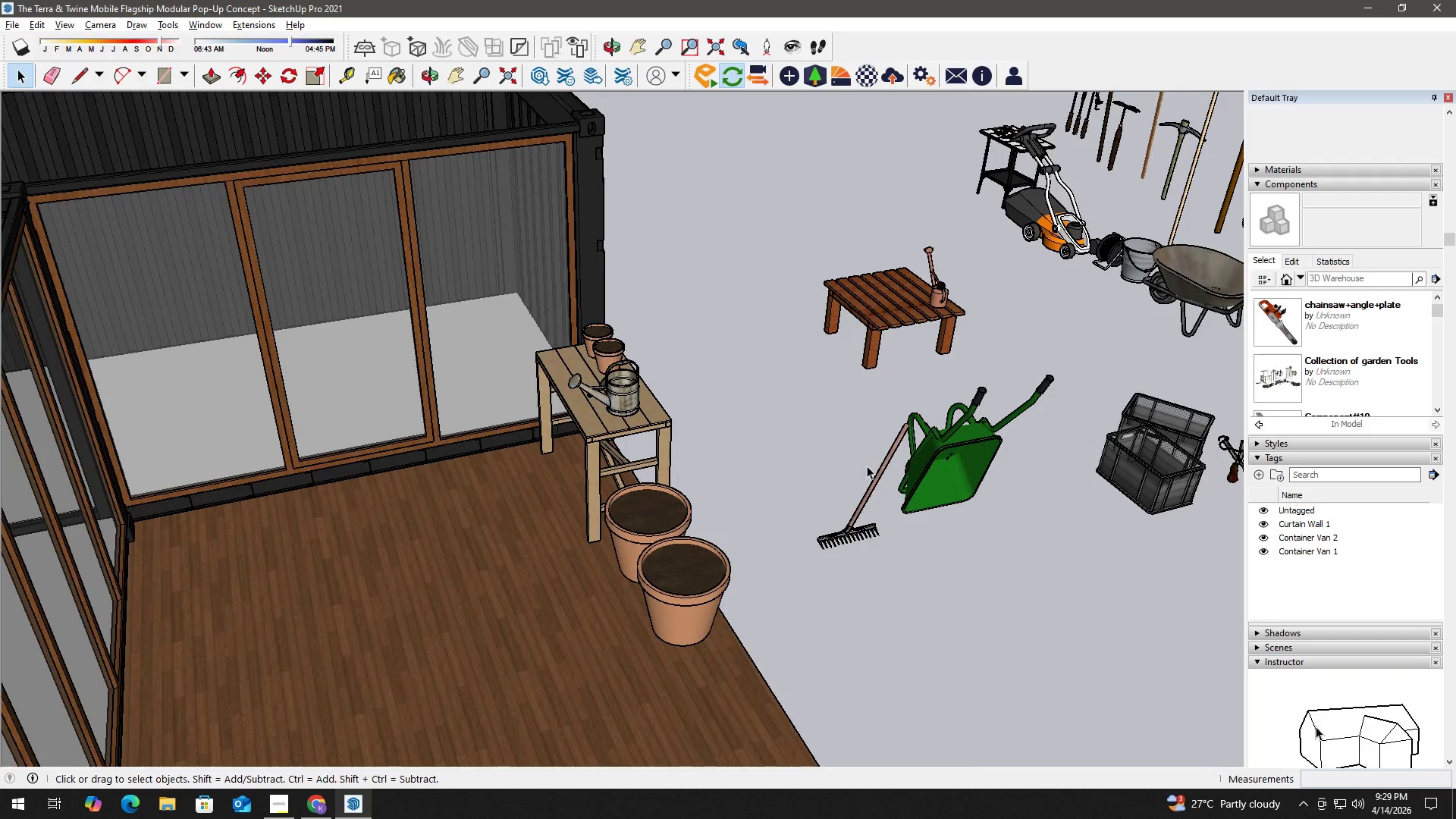 
key(Space)
 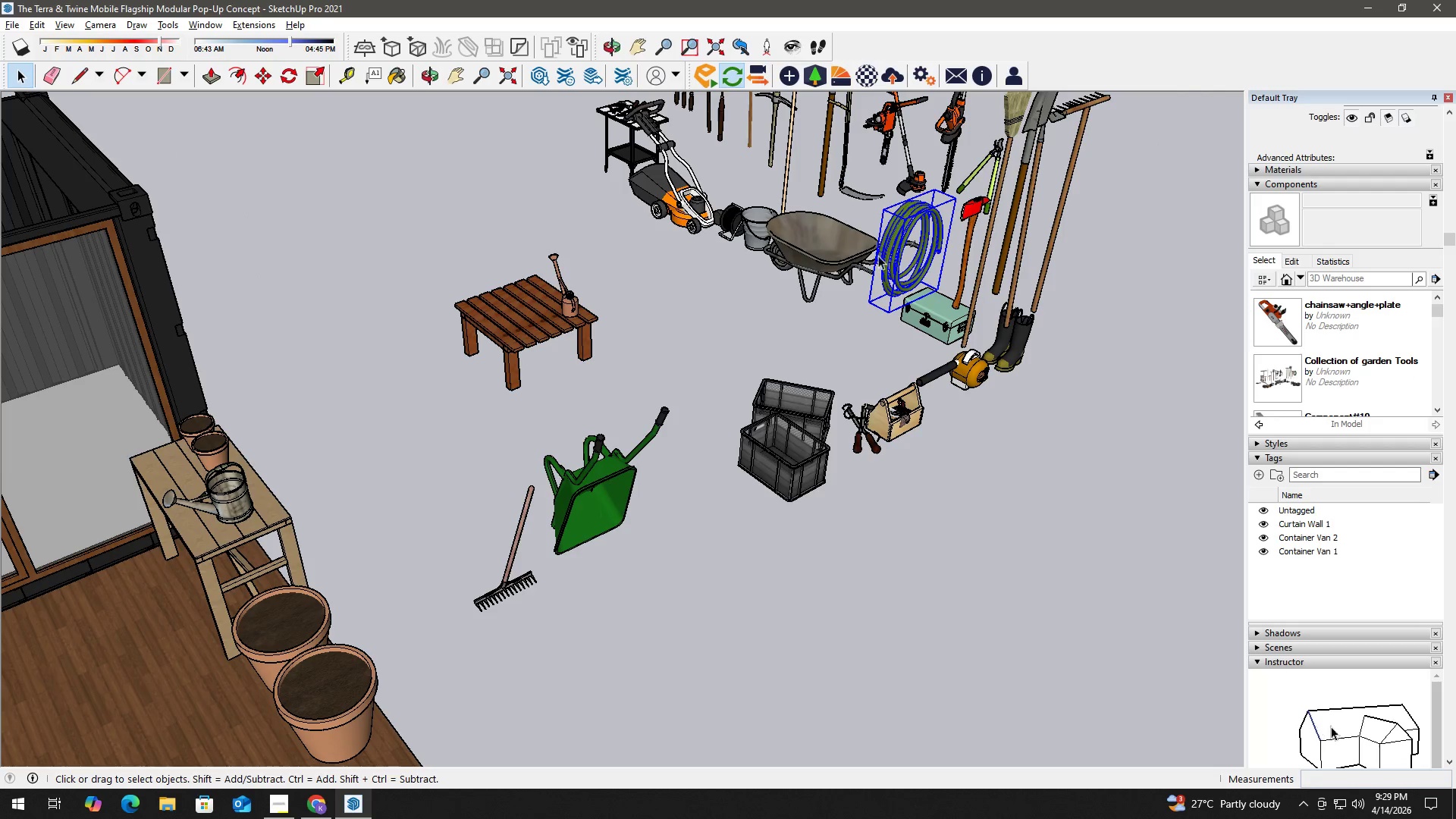 
key(M)
 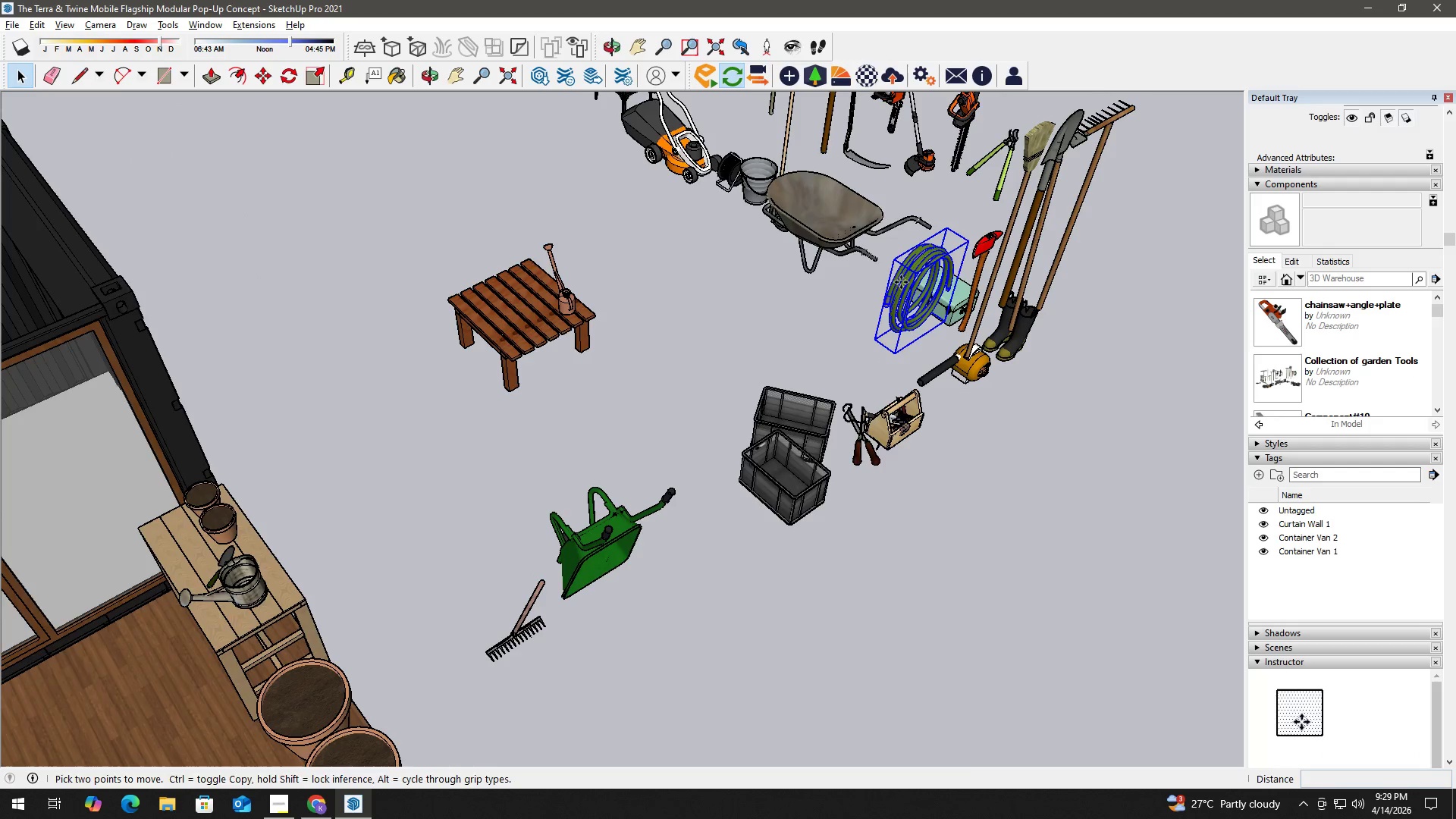 
scroll: coordinate [912, 261], scroll_direction: up, amount: 2.0
 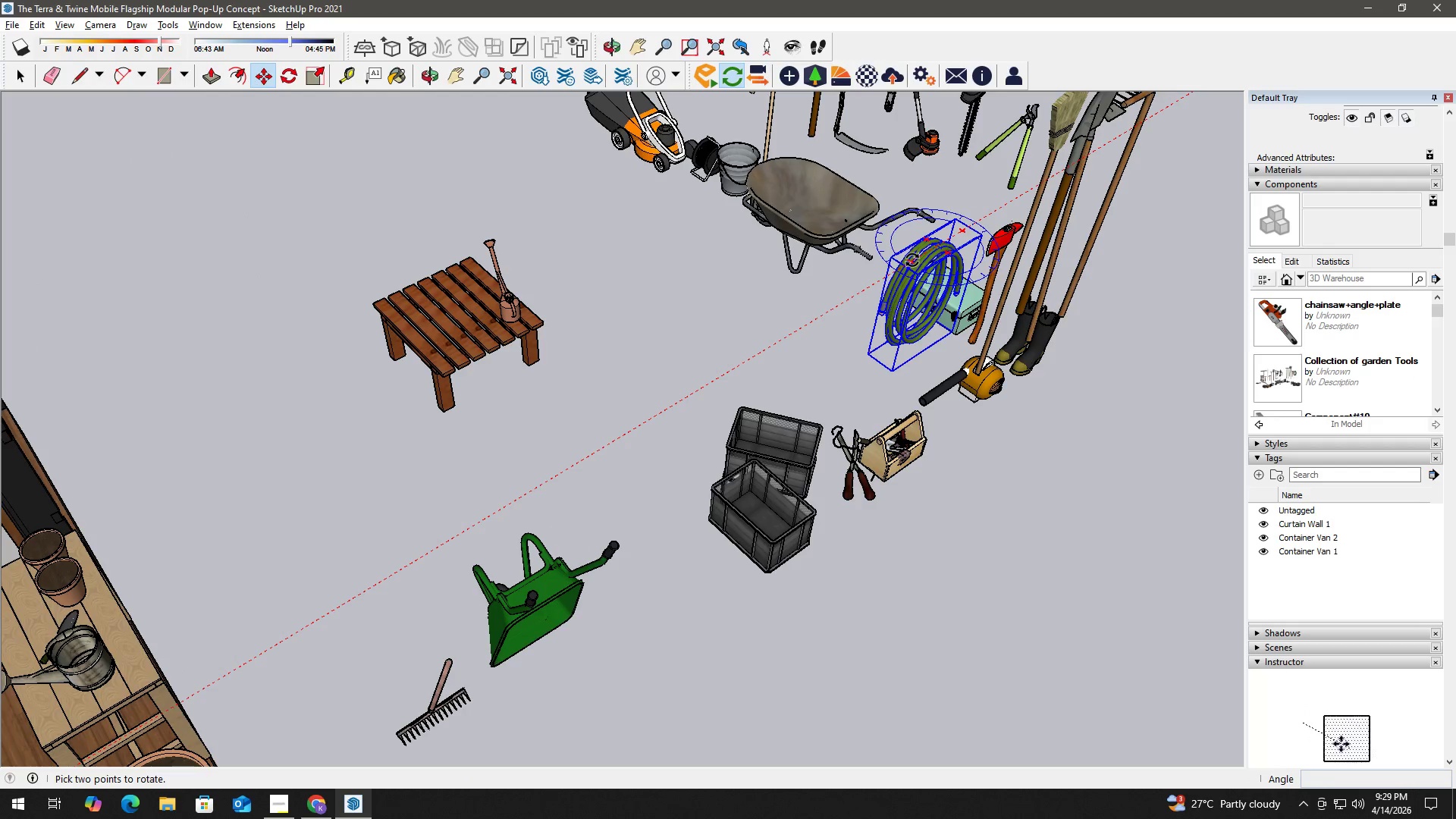 
left_click([912, 261])
 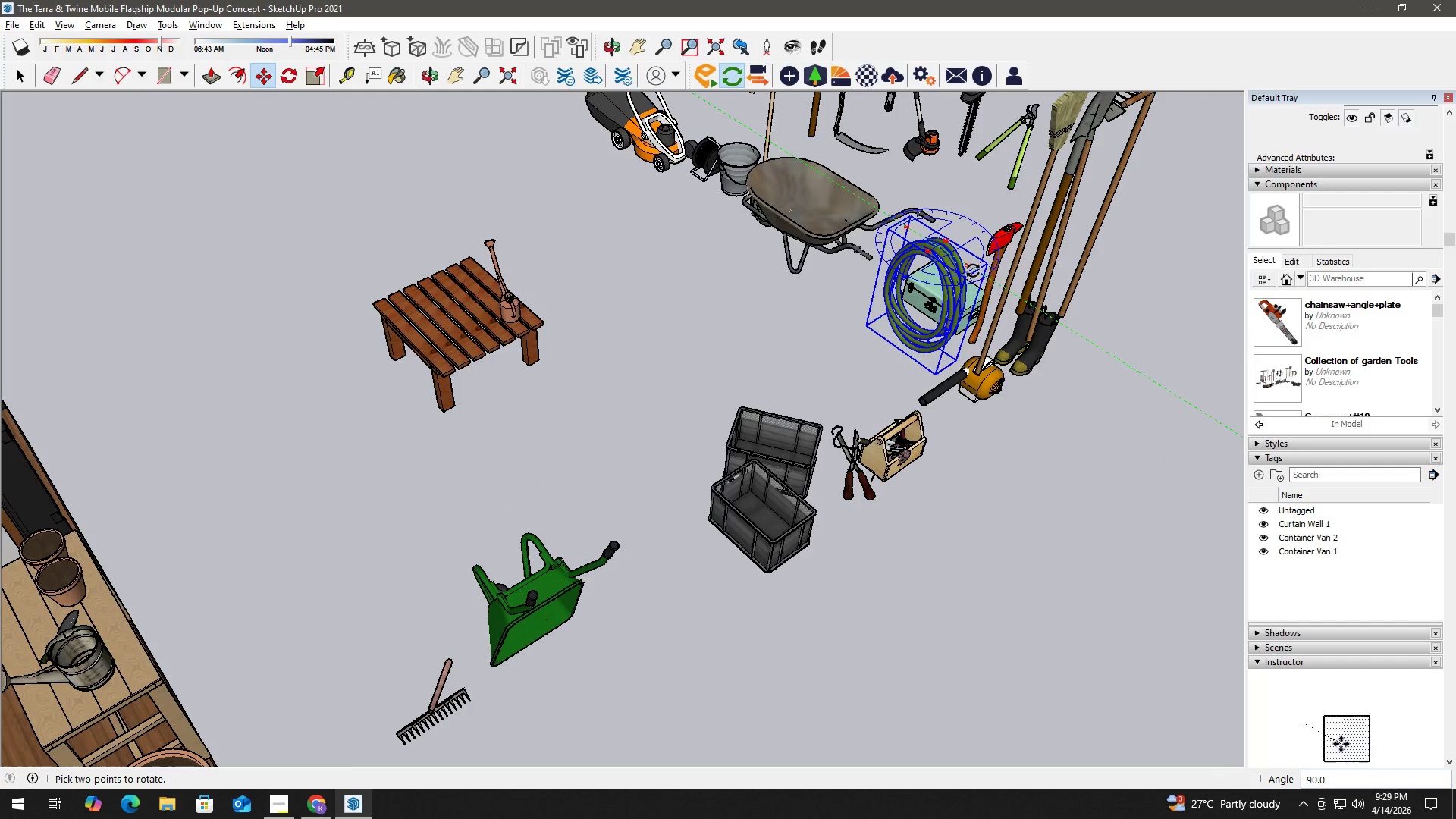 
left_click([973, 270])
 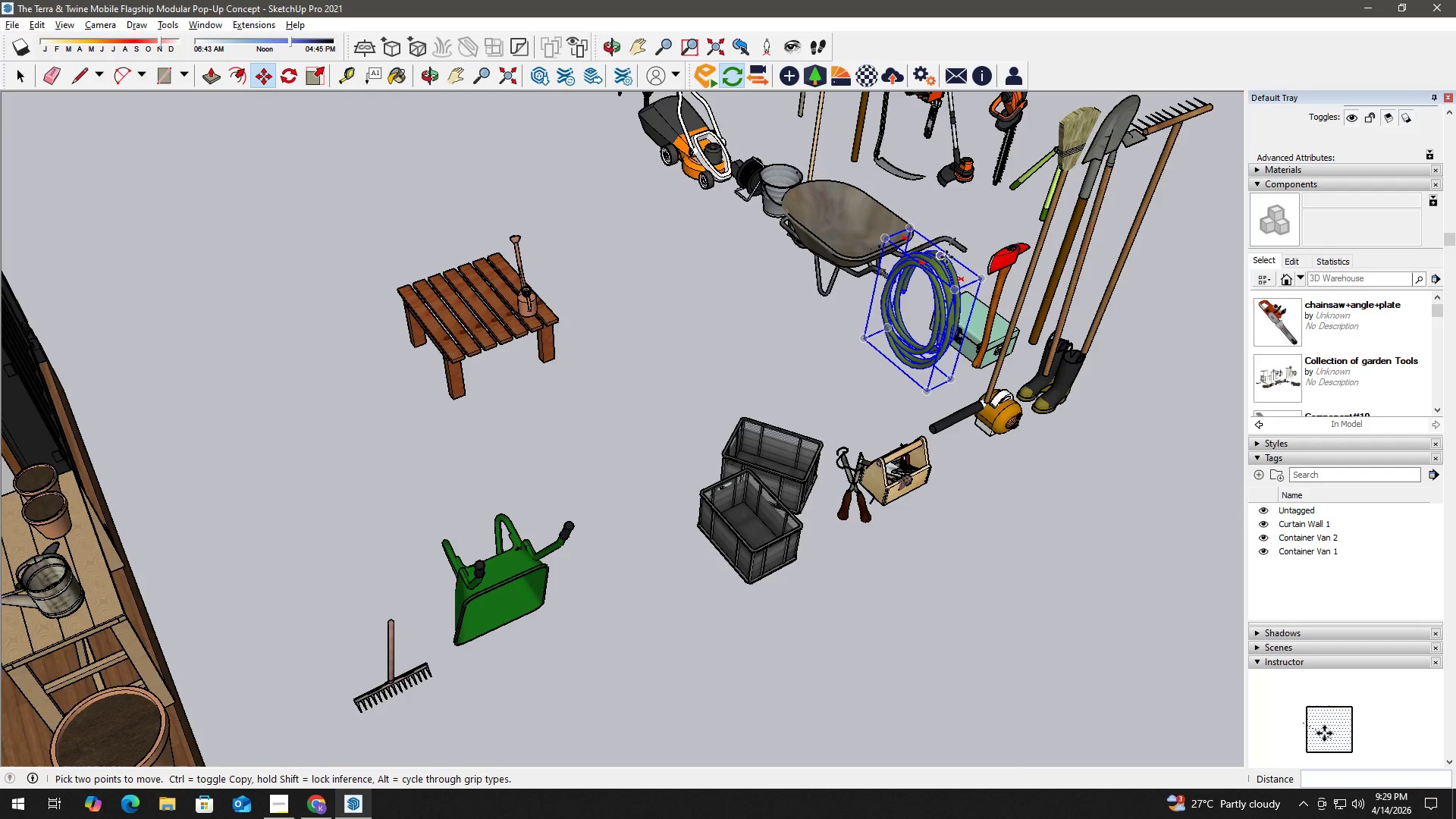 
hold_key(key=ShiftLeft, duration=1.03)
scroll: coordinate [454, 544], scroll_direction: down, amount: 5.0
 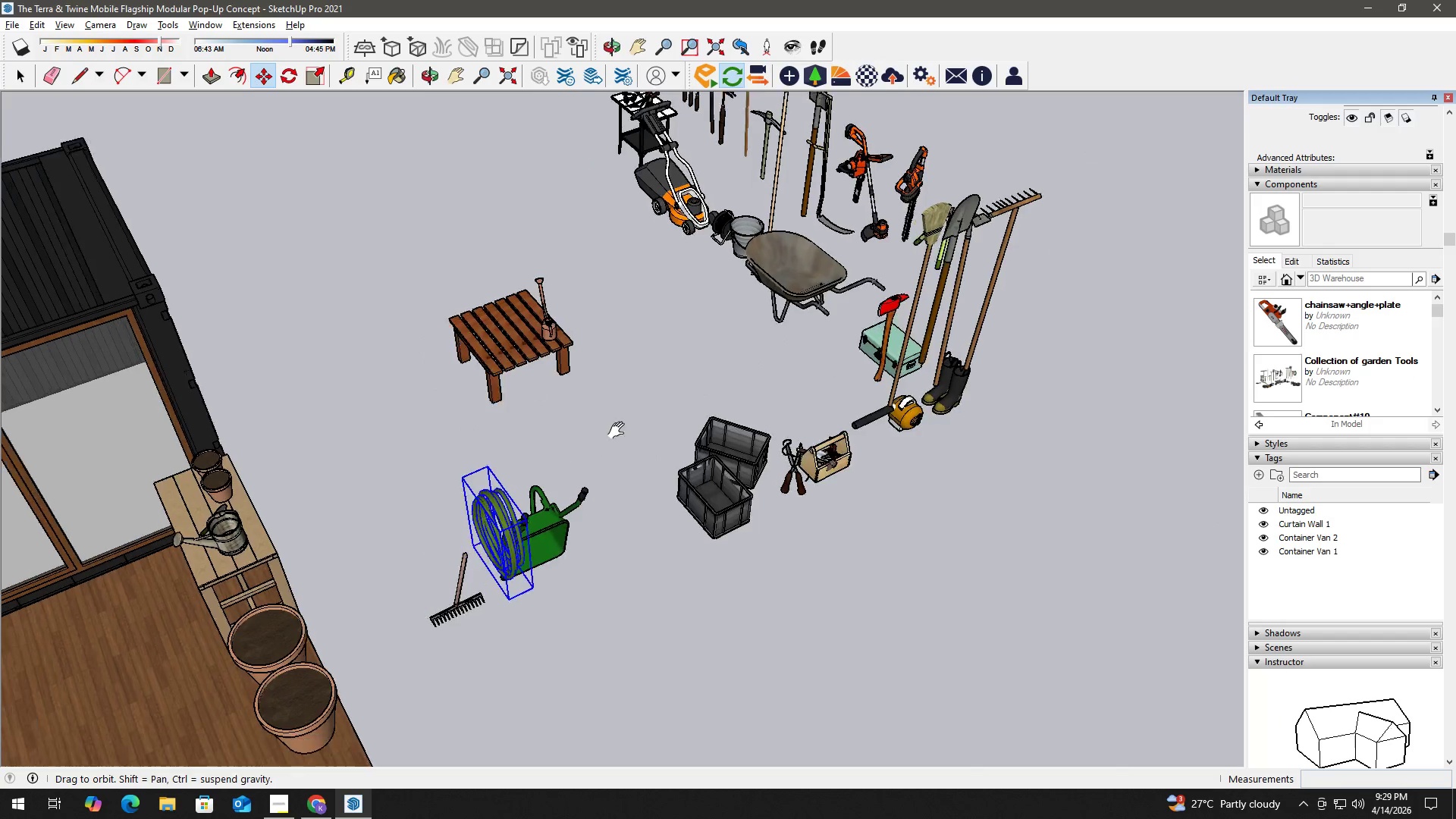 
scroll: coordinate [622, 466], scroll_direction: up, amount: 10.0
 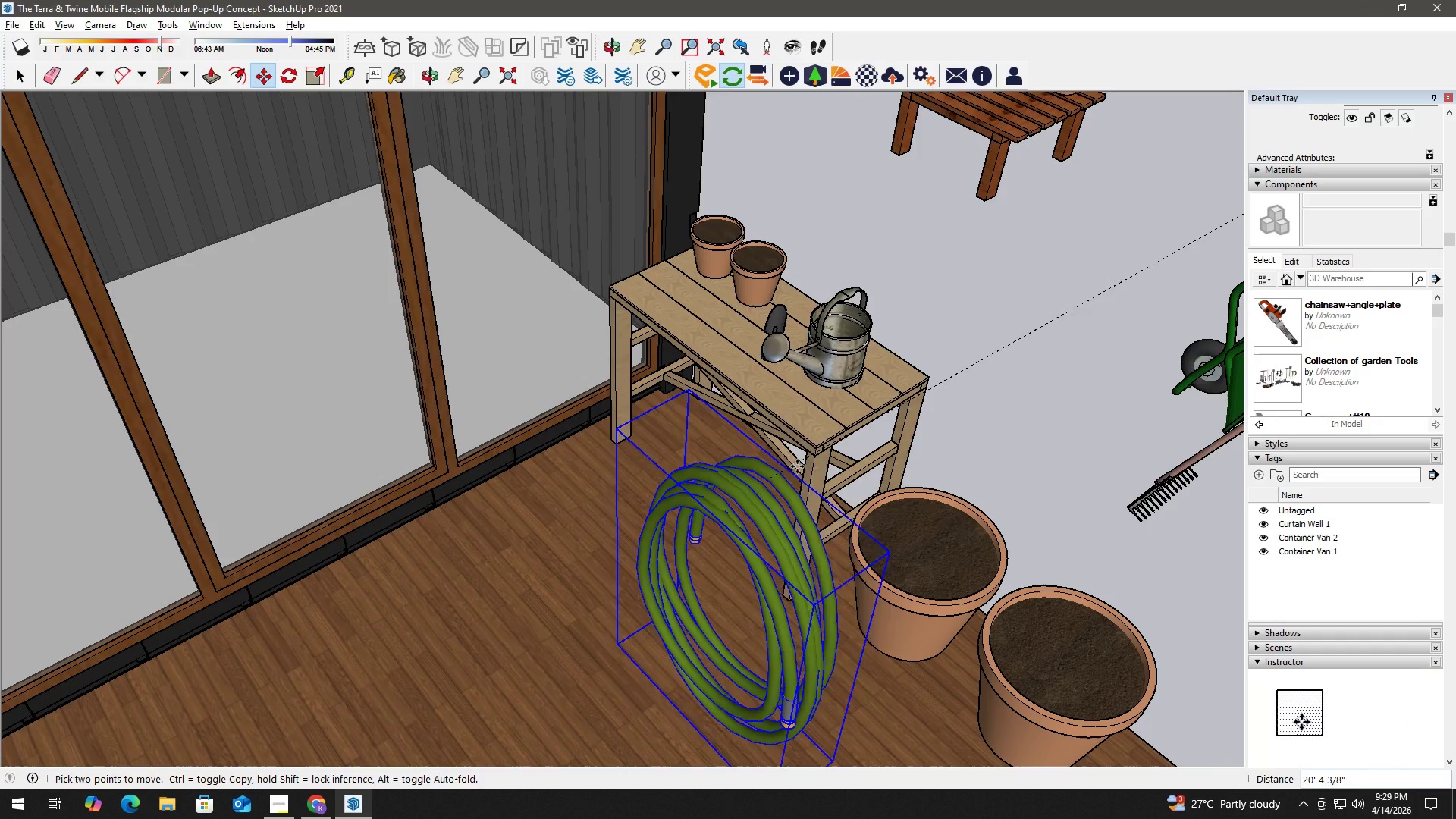 
left_click([808, 457])
 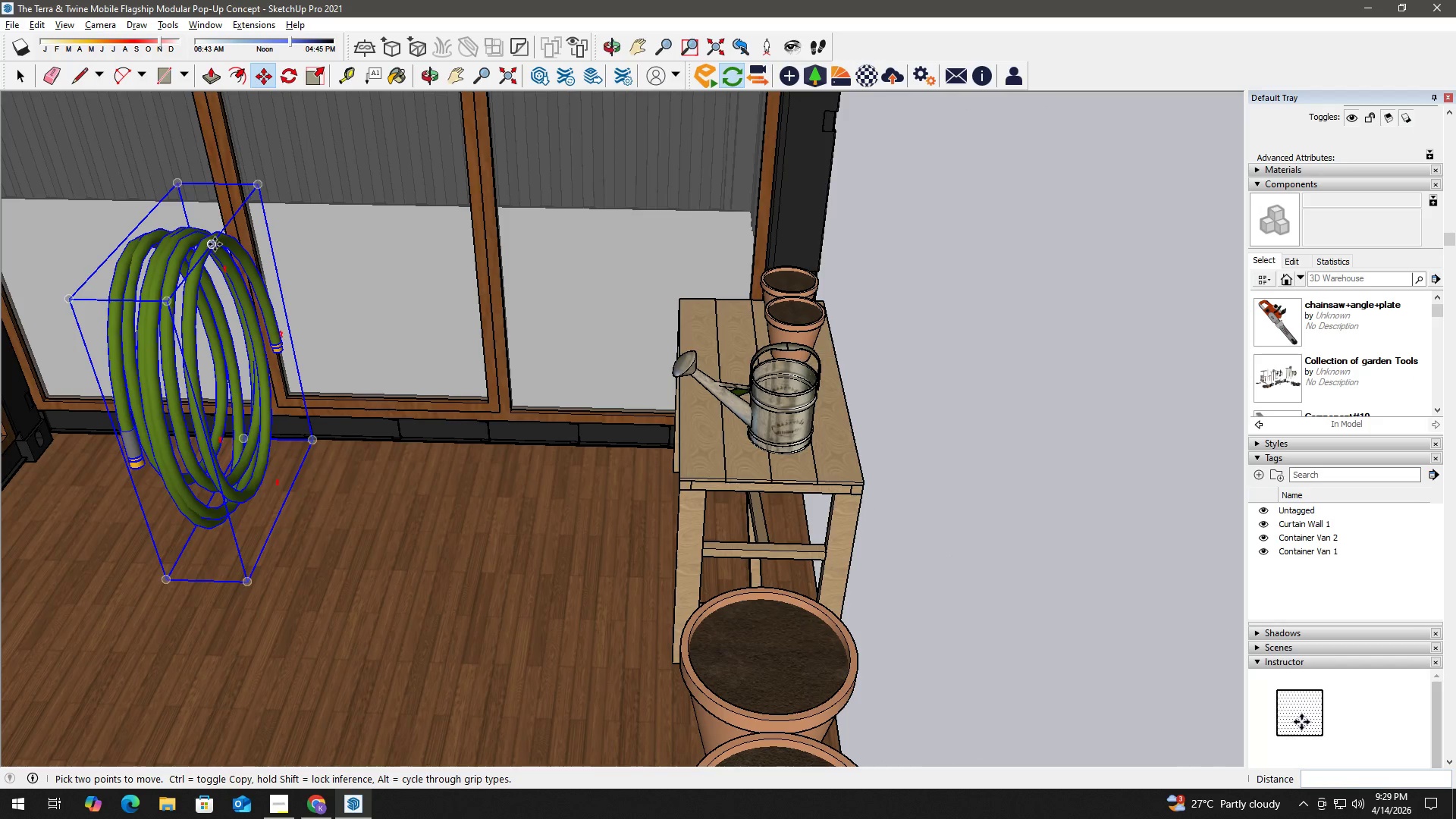 
left_click_drag(start_coordinate=[206, 242], to_coordinate=[719, 43])
 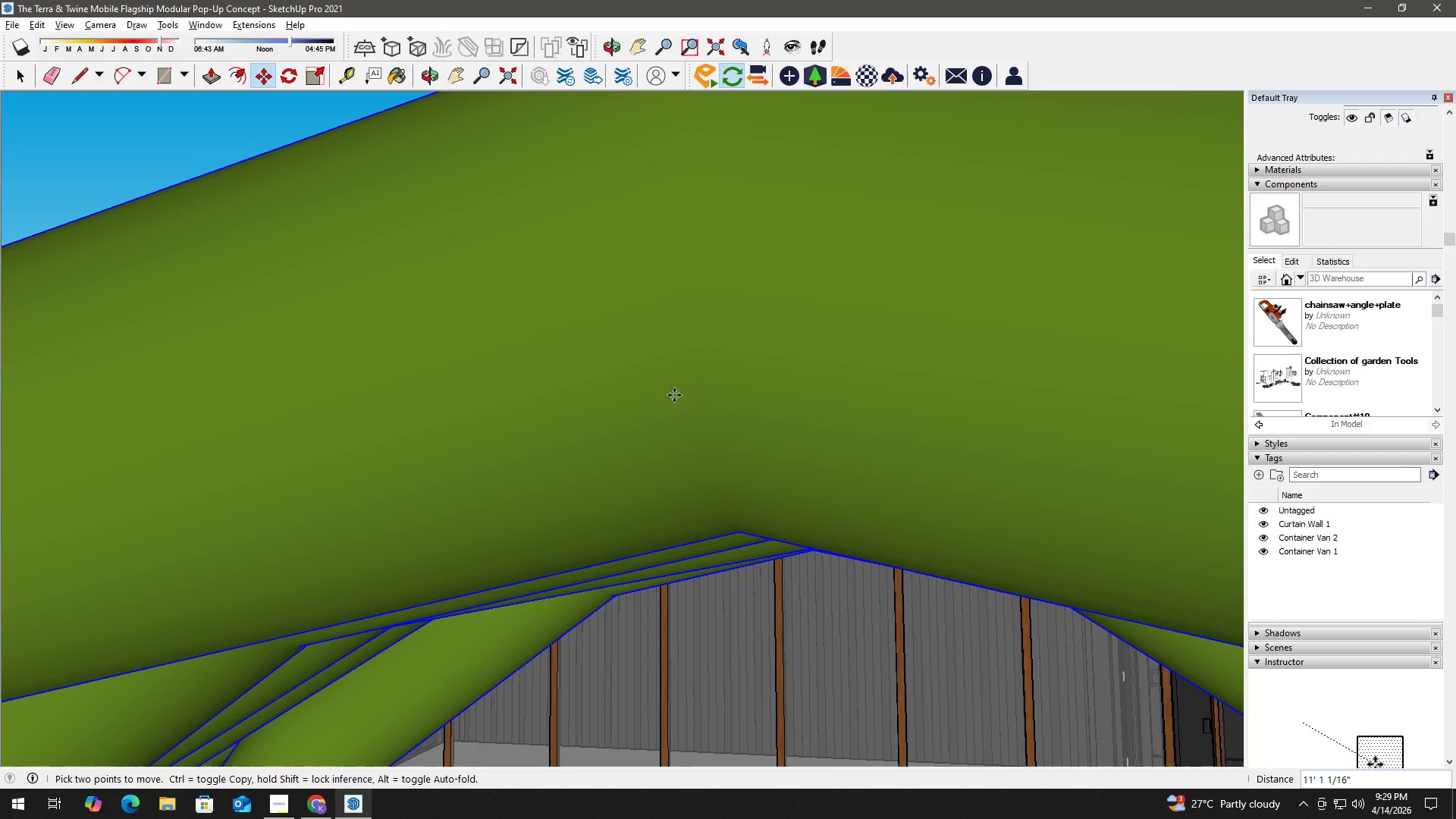 
scroll: coordinate [849, 564], scroll_direction: down, amount: 9.0
 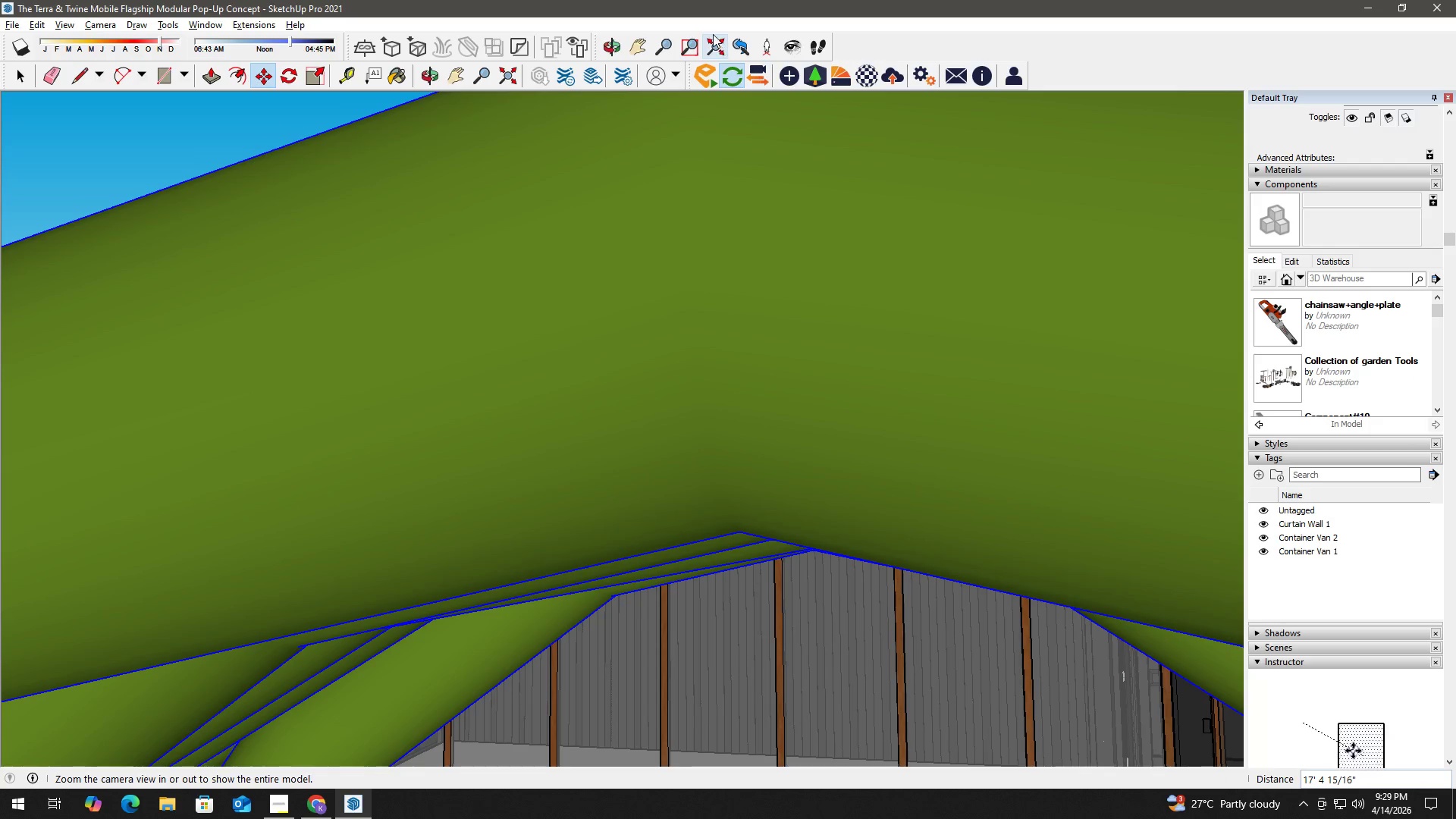 
left_click([719, 43])
 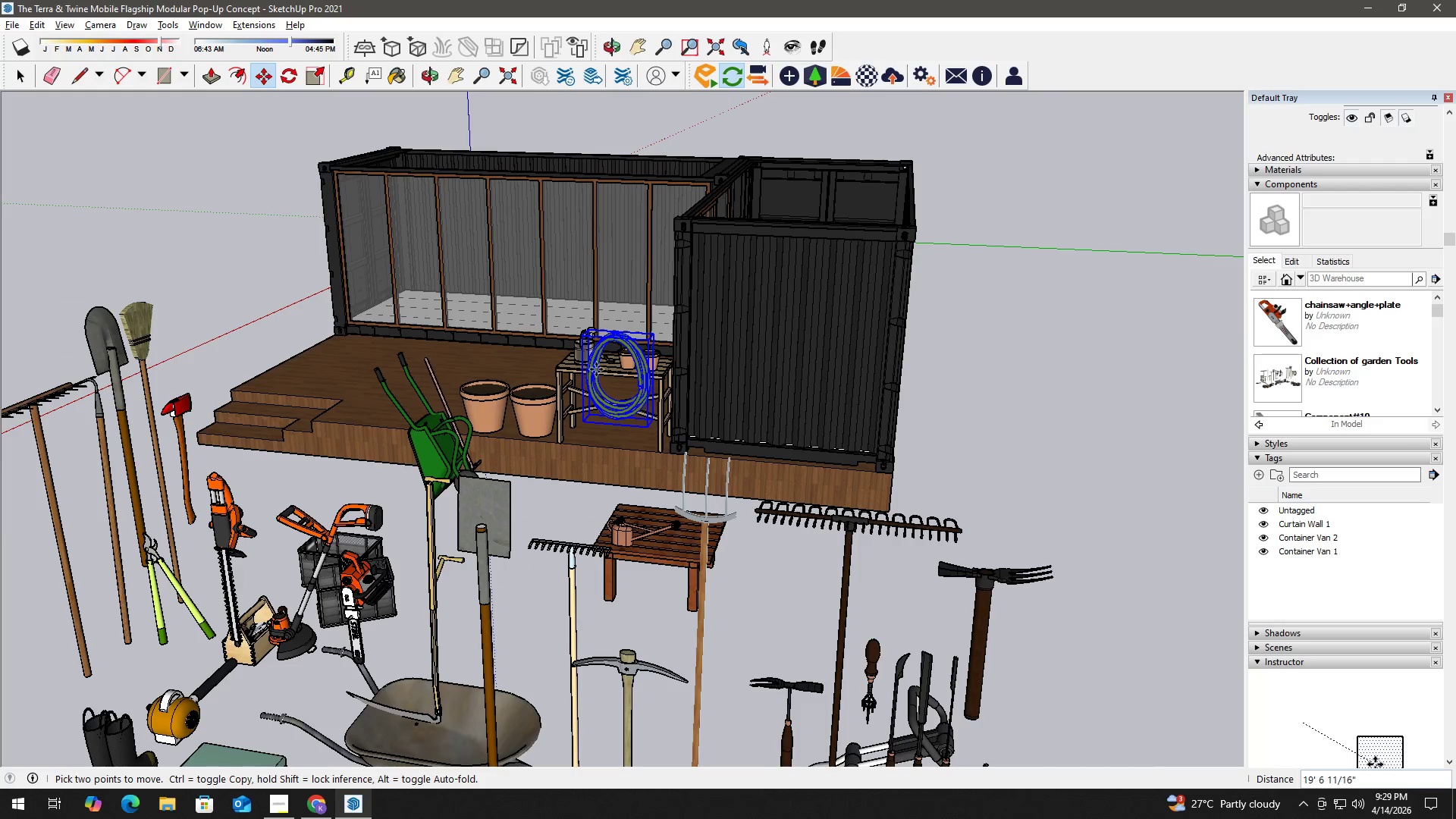 
scroll: coordinate [425, 287], scroll_direction: up, amount: 18.0
 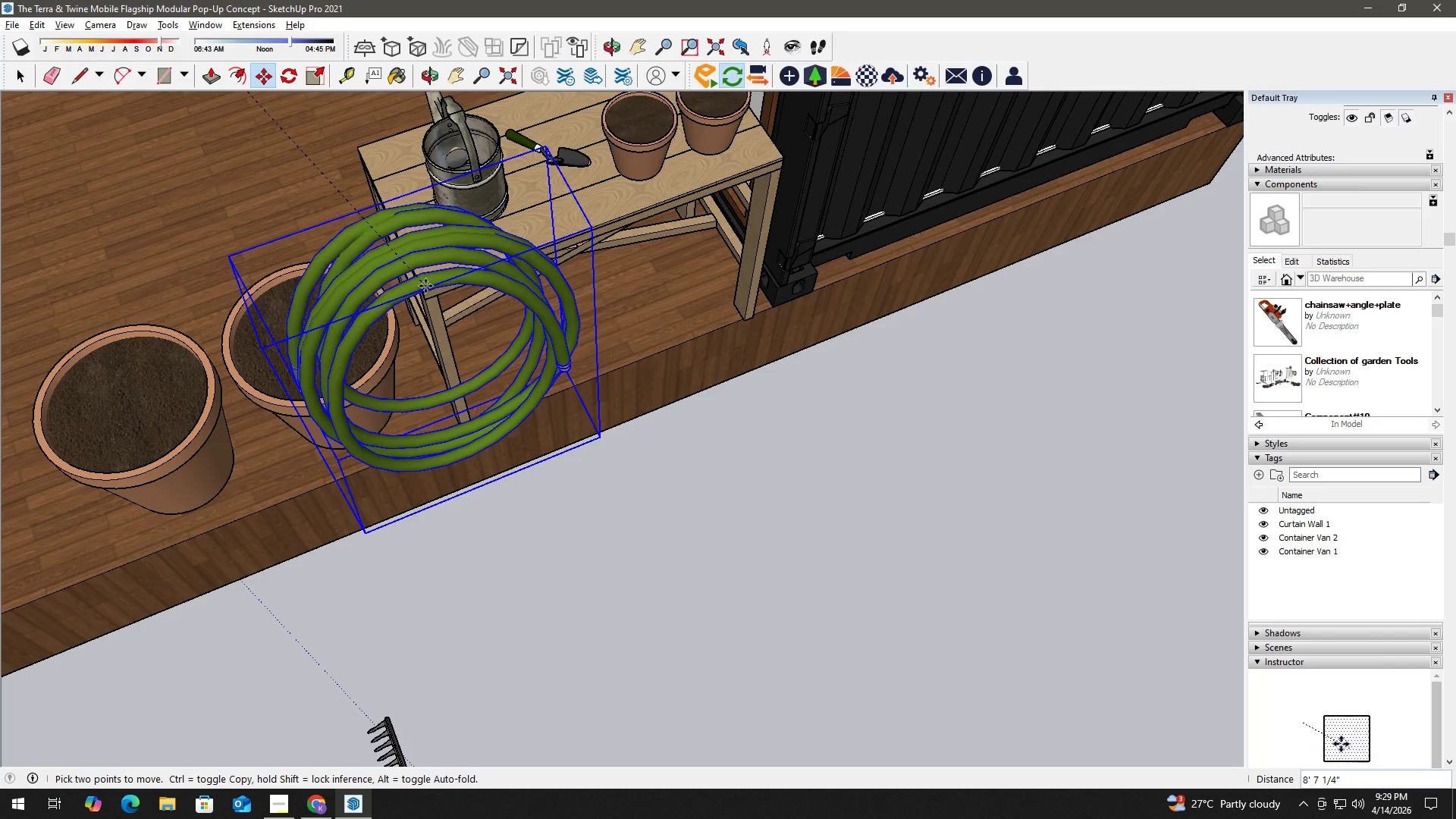 
left_click([425, 286])
 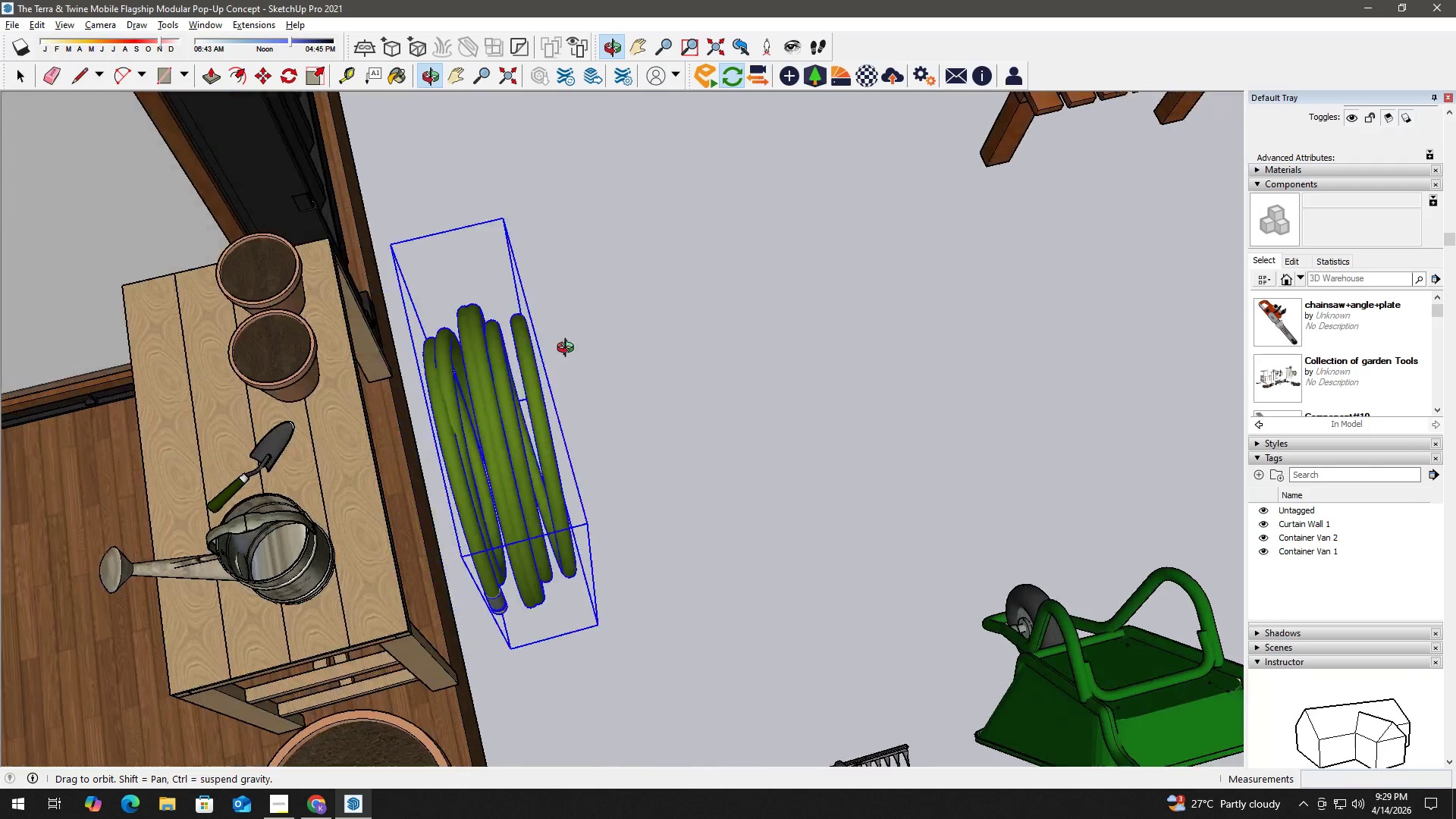 
left_click([418, 577])
 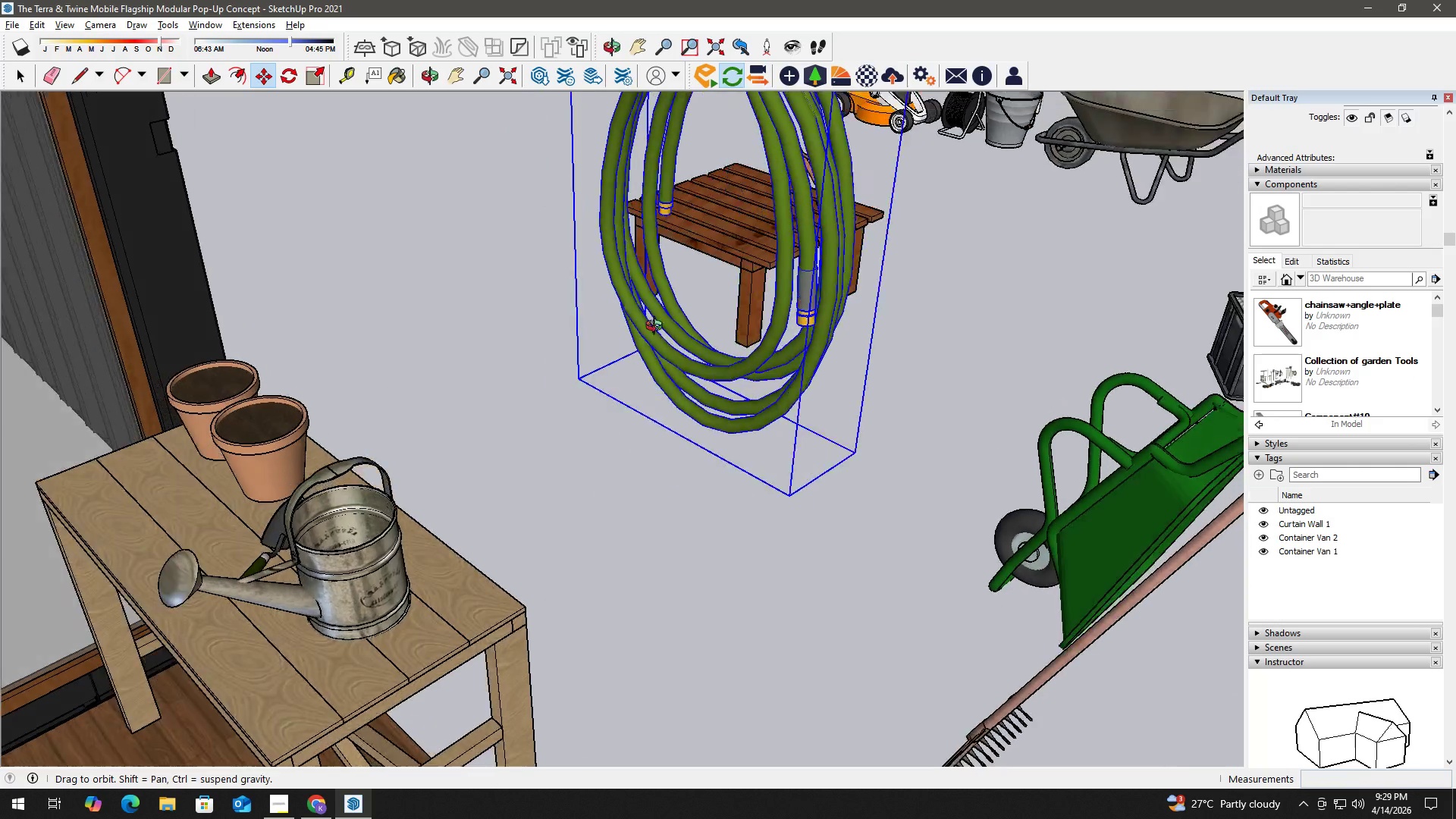 
scroll: coordinate [786, 227], scroll_direction: down, amount: 2.0
 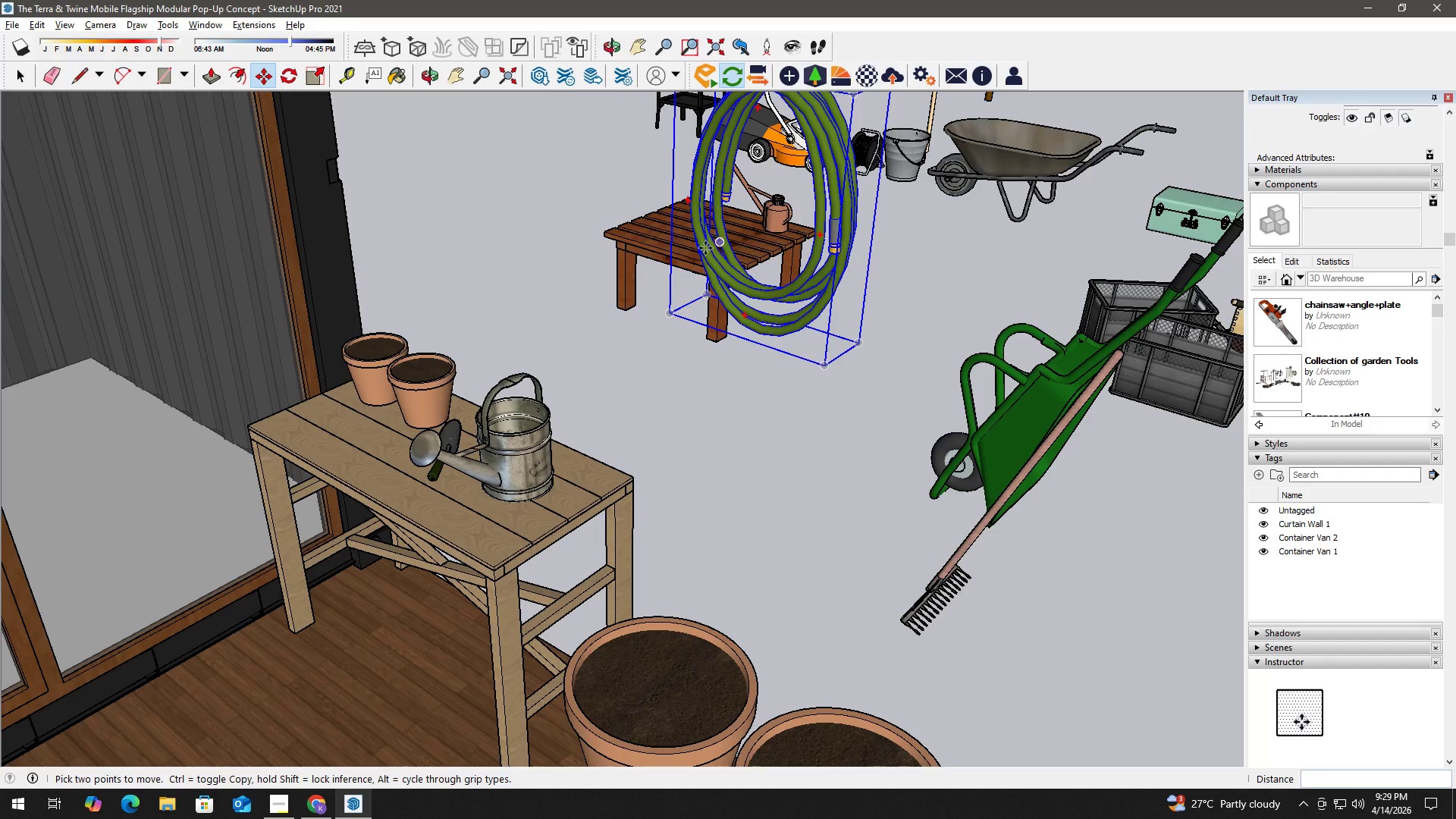 
key(H)
 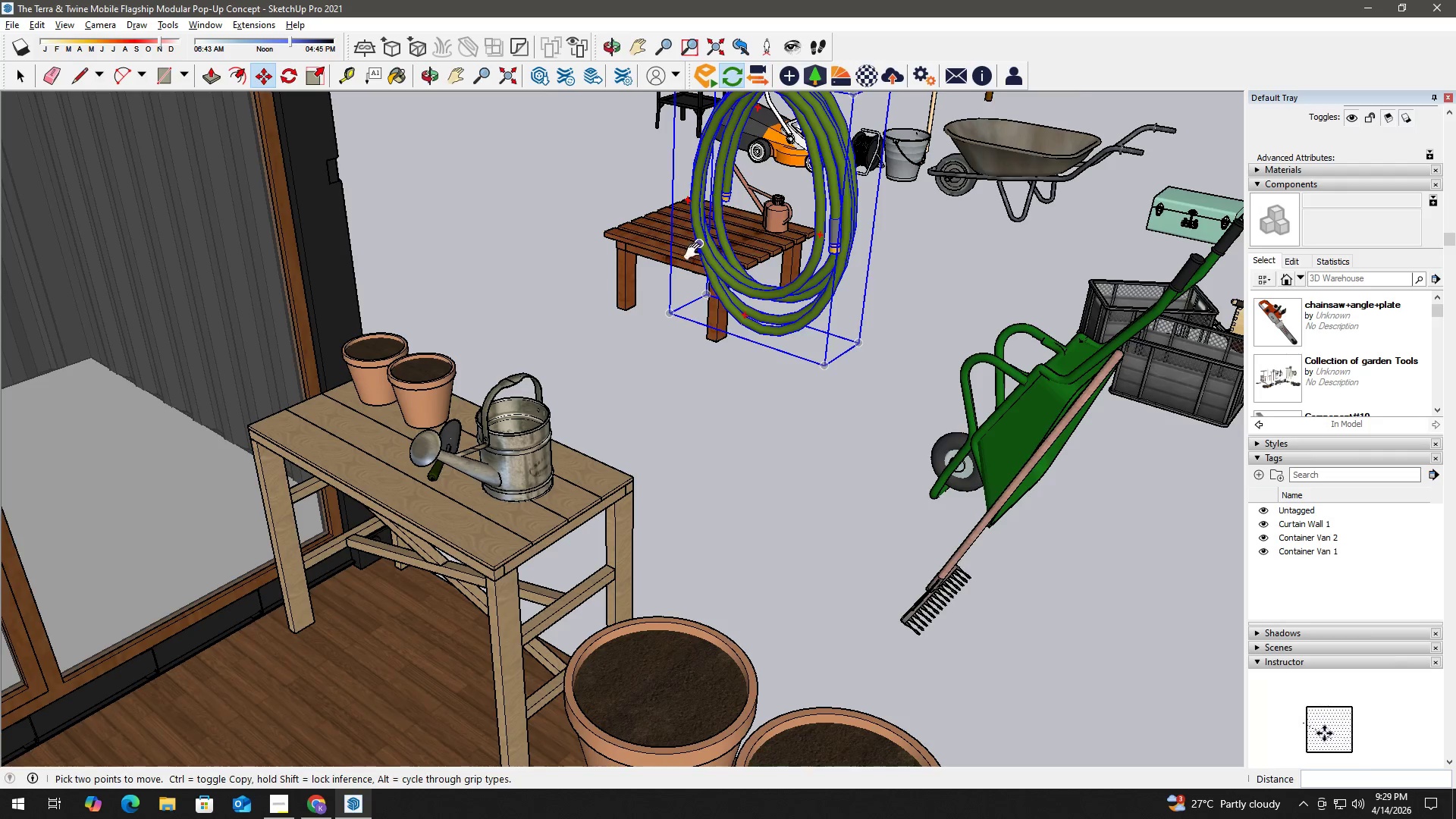 
left_click_drag(start_coordinate=[686, 261], to_coordinate=[670, 309])
 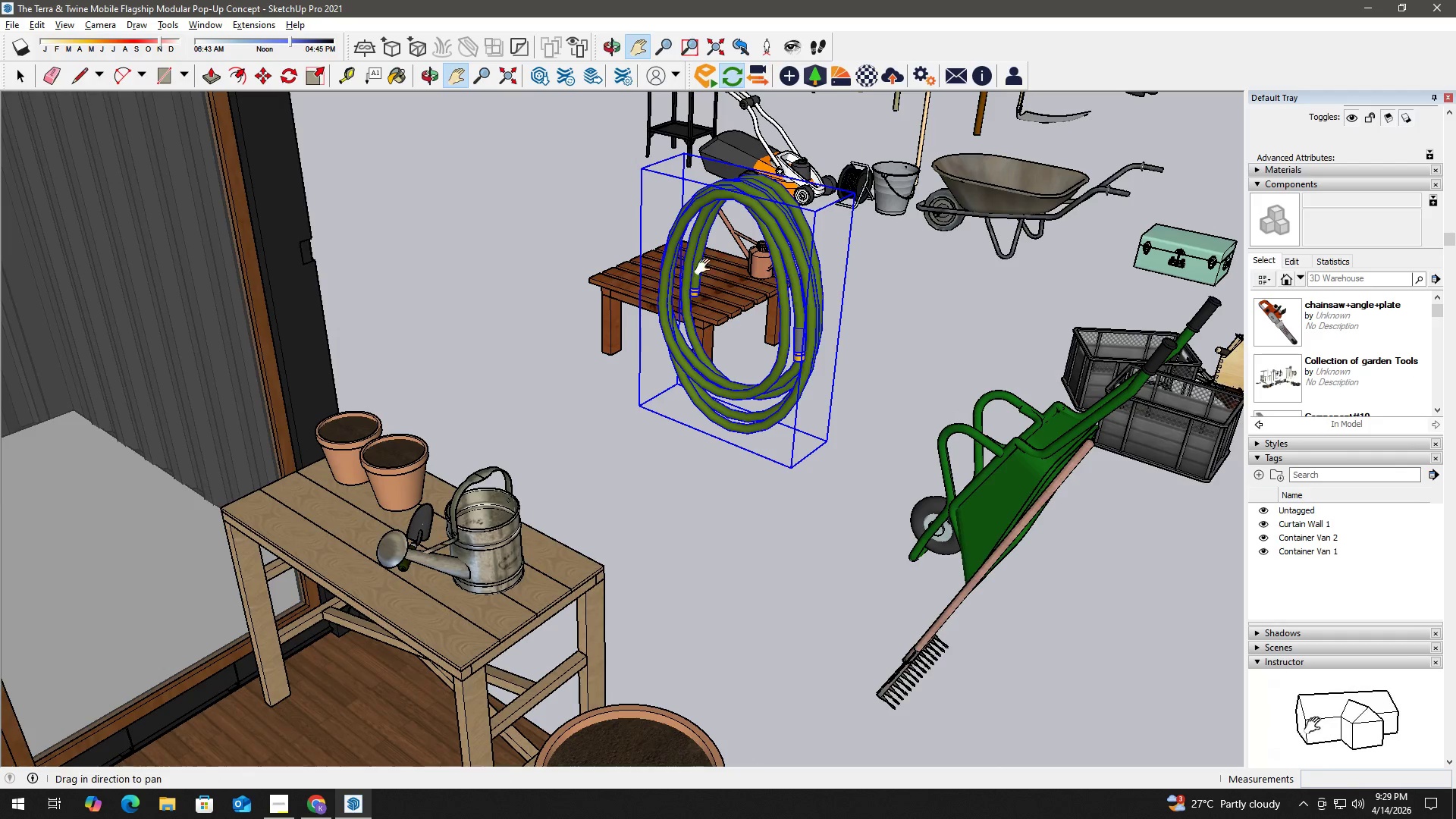 
key(Space)
 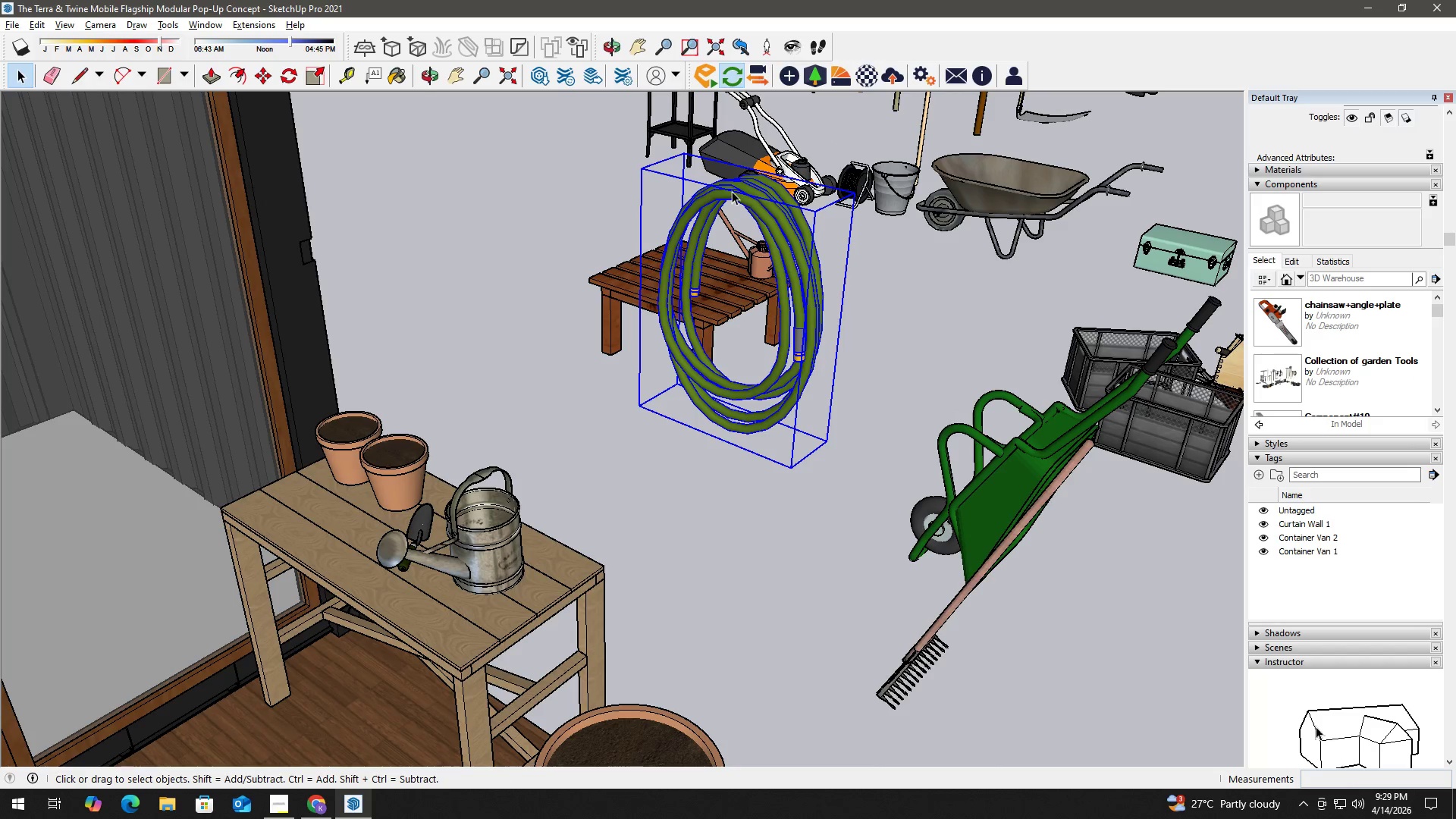 
key(M)
 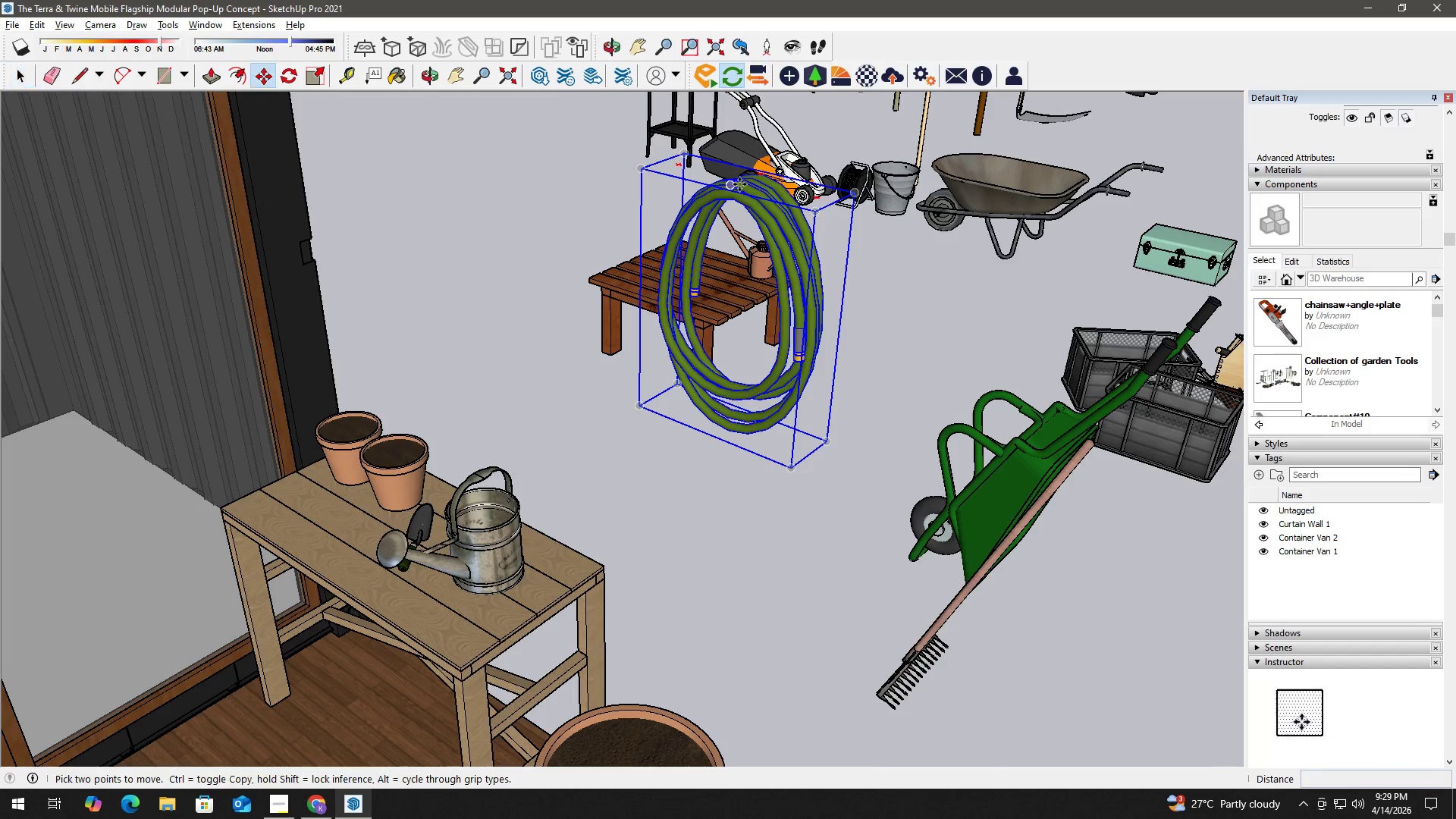 
left_click_drag(start_coordinate=[739, 184], to_coordinate=[734, 202])
 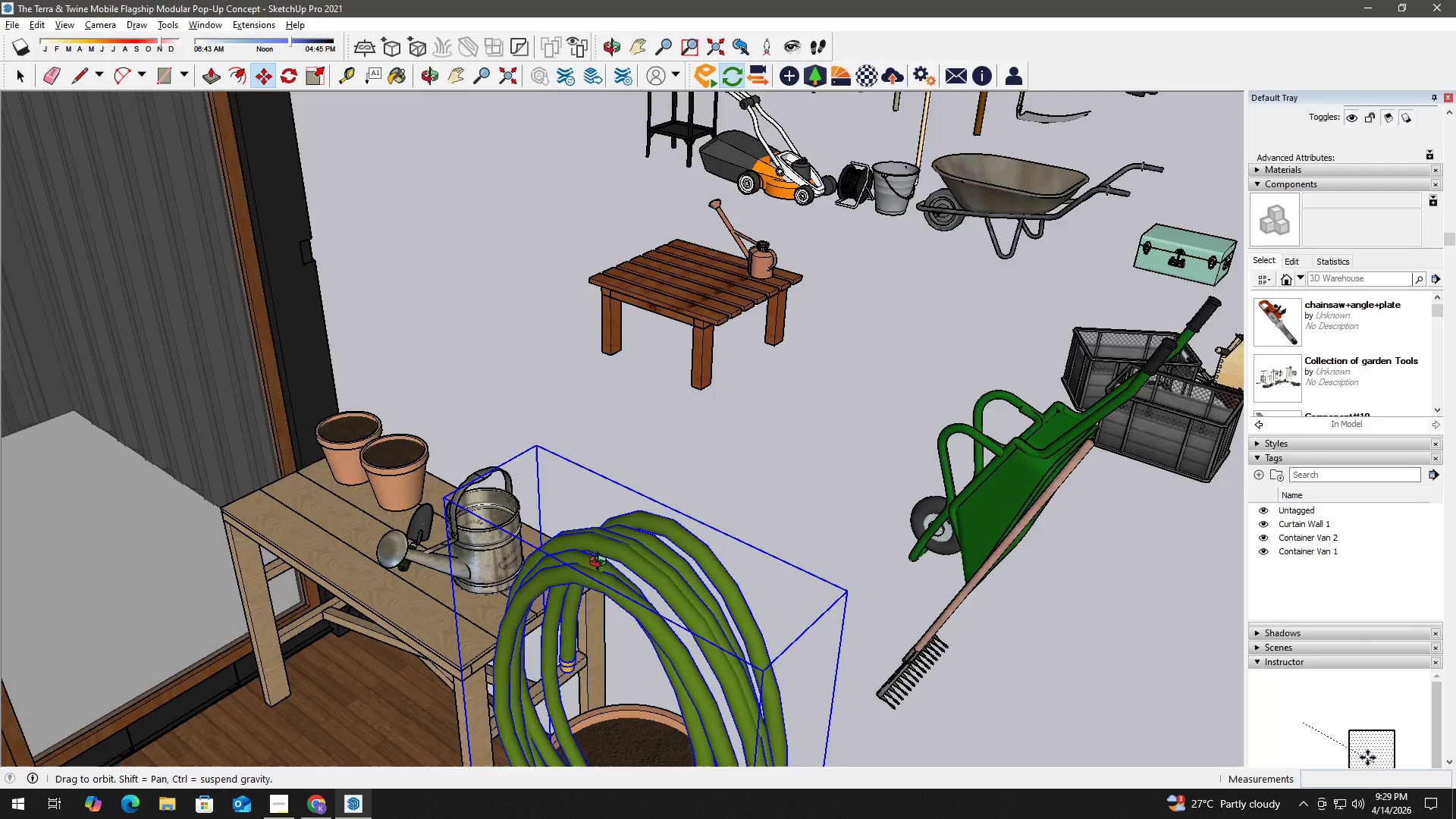 
scroll: coordinate [632, 509], scroll_direction: up, amount: 4.0
 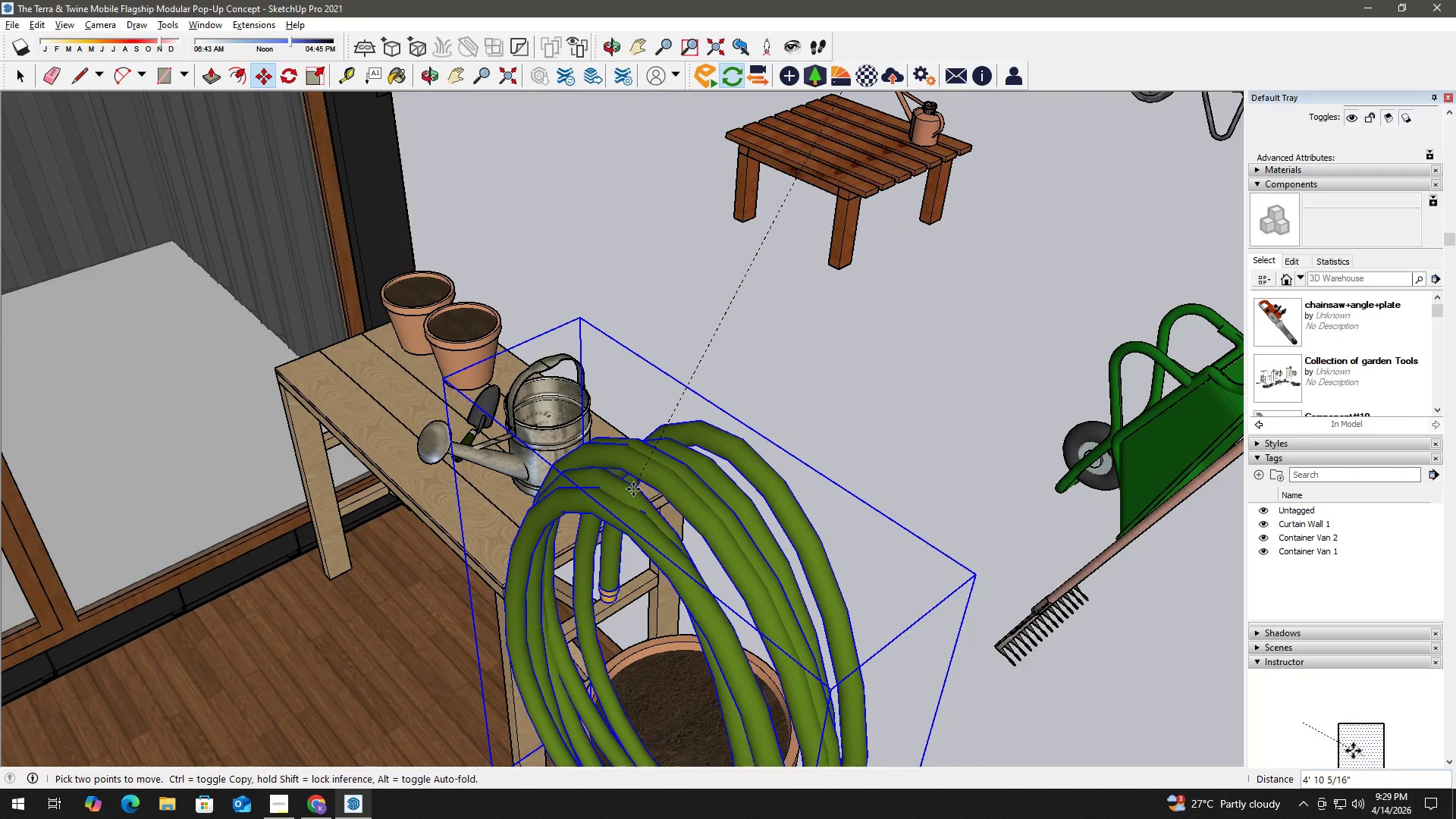 
key(Control+ControlLeft)
 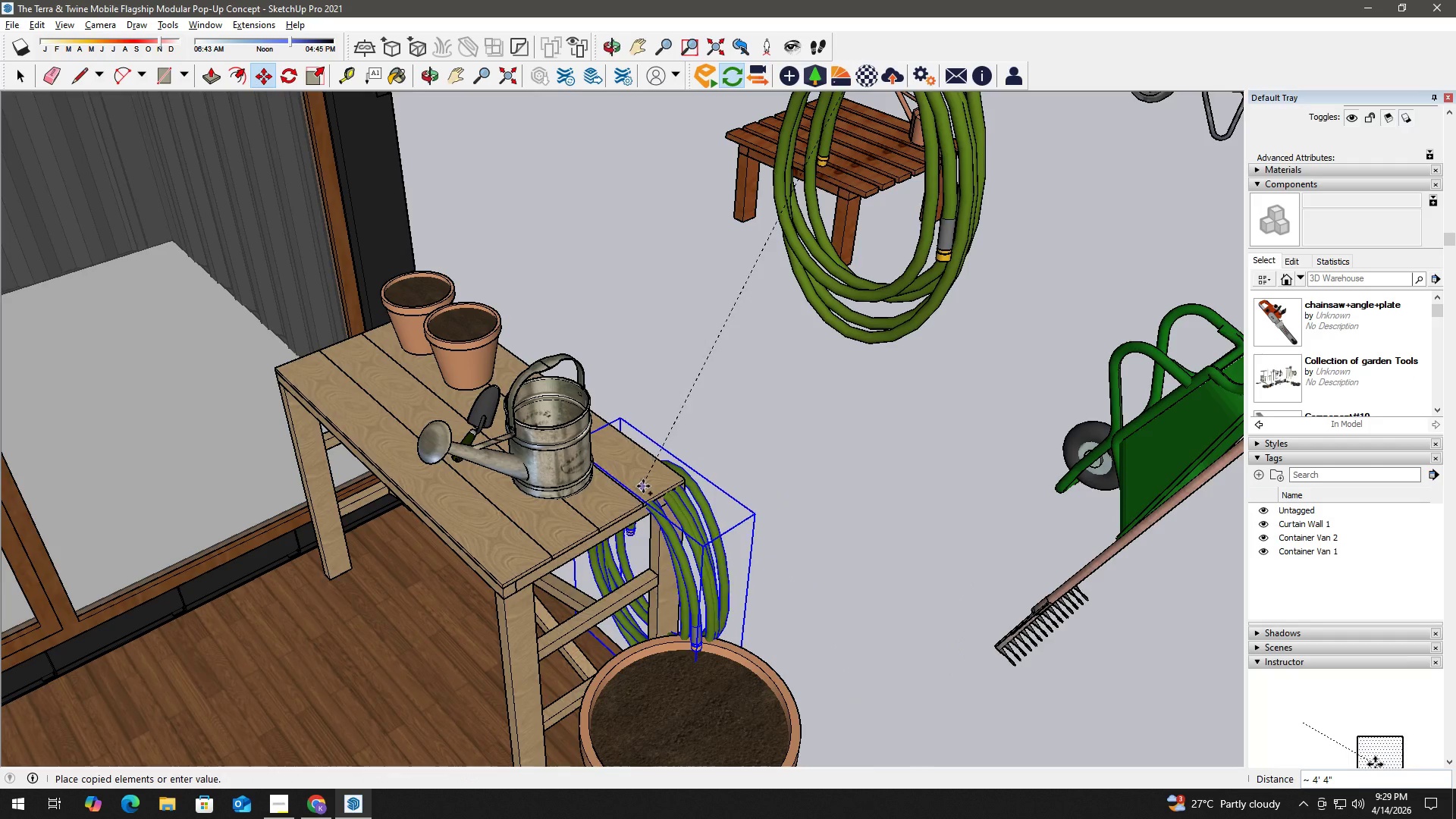 
scroll: coordinate [646, 483], scroll_direction: up, amount: 2.0
 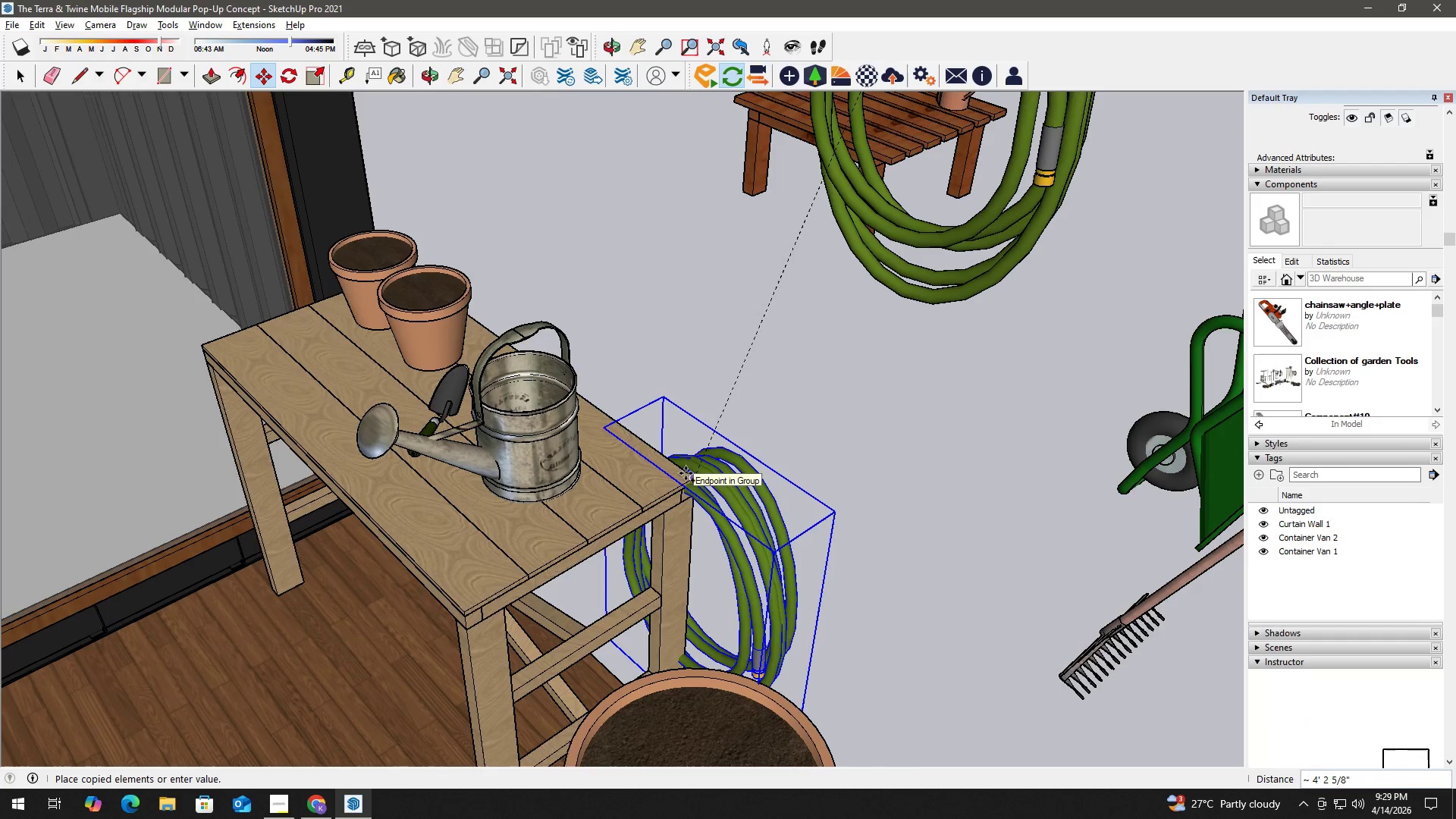 
left_click([686, 473])
 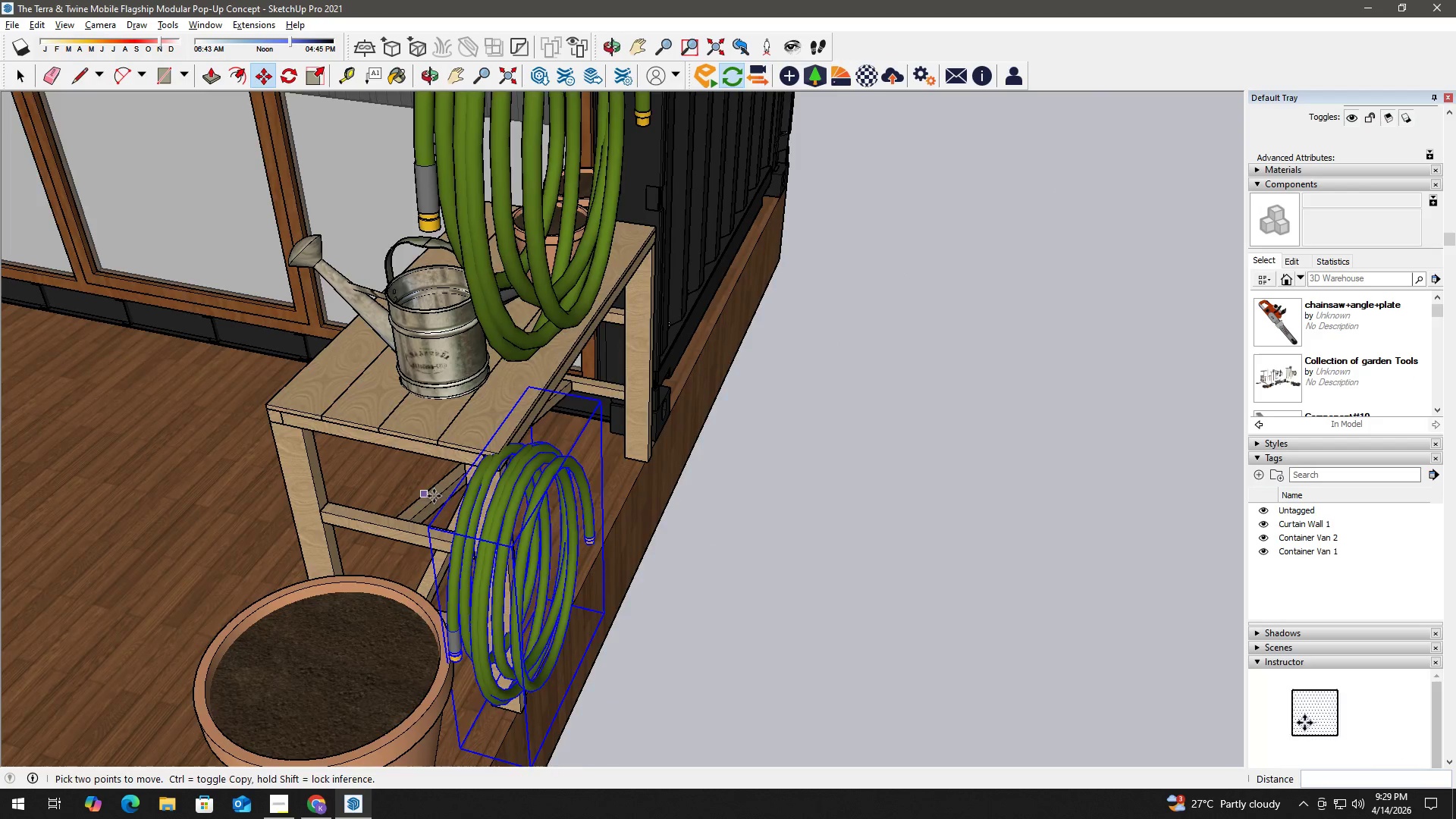 
key(Space)
 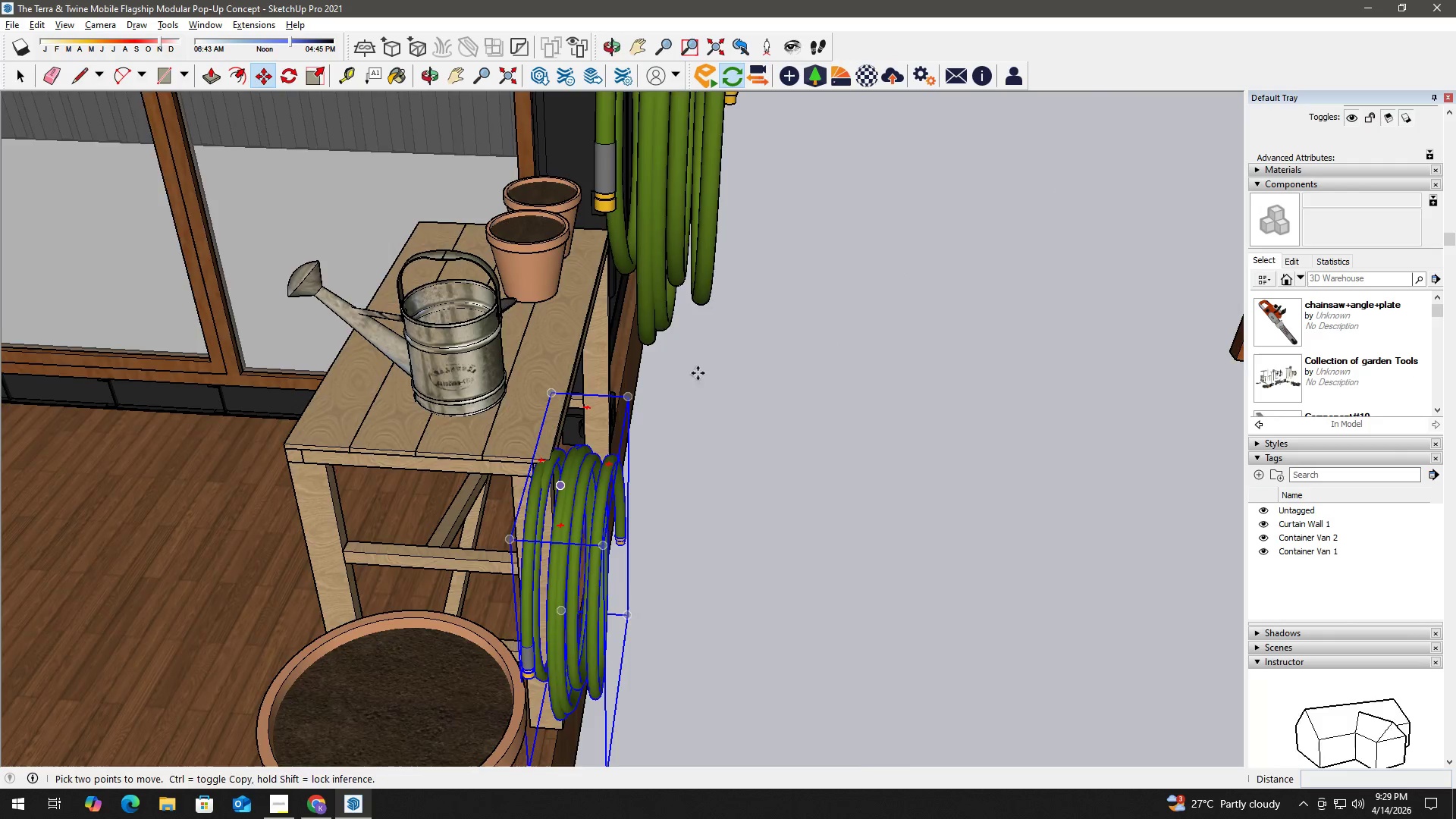 
scroll: coordinate [700, 369], scroll_direction: down, amount: 3.0
 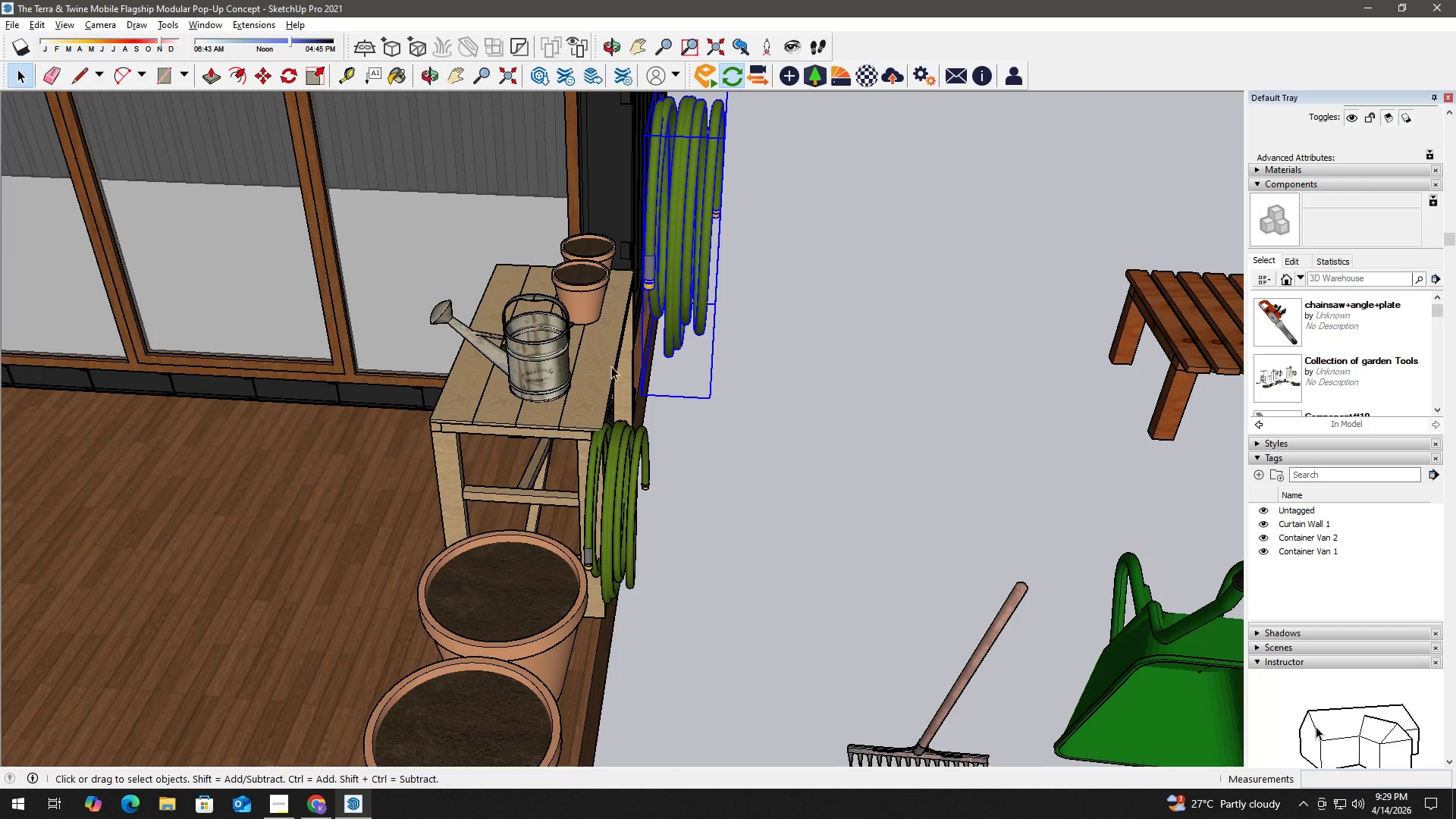 
key(Delete)
 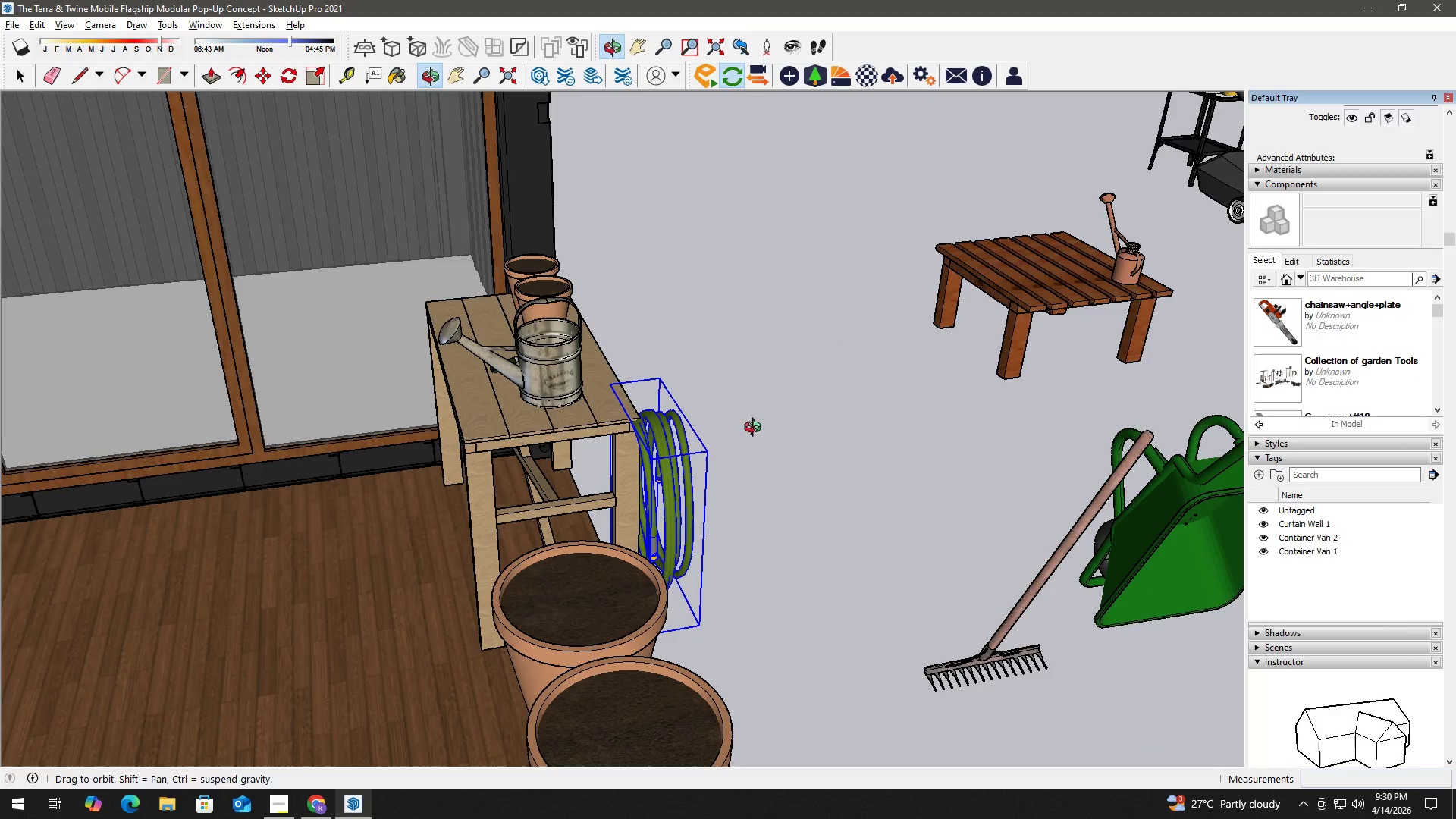 
key(M)
 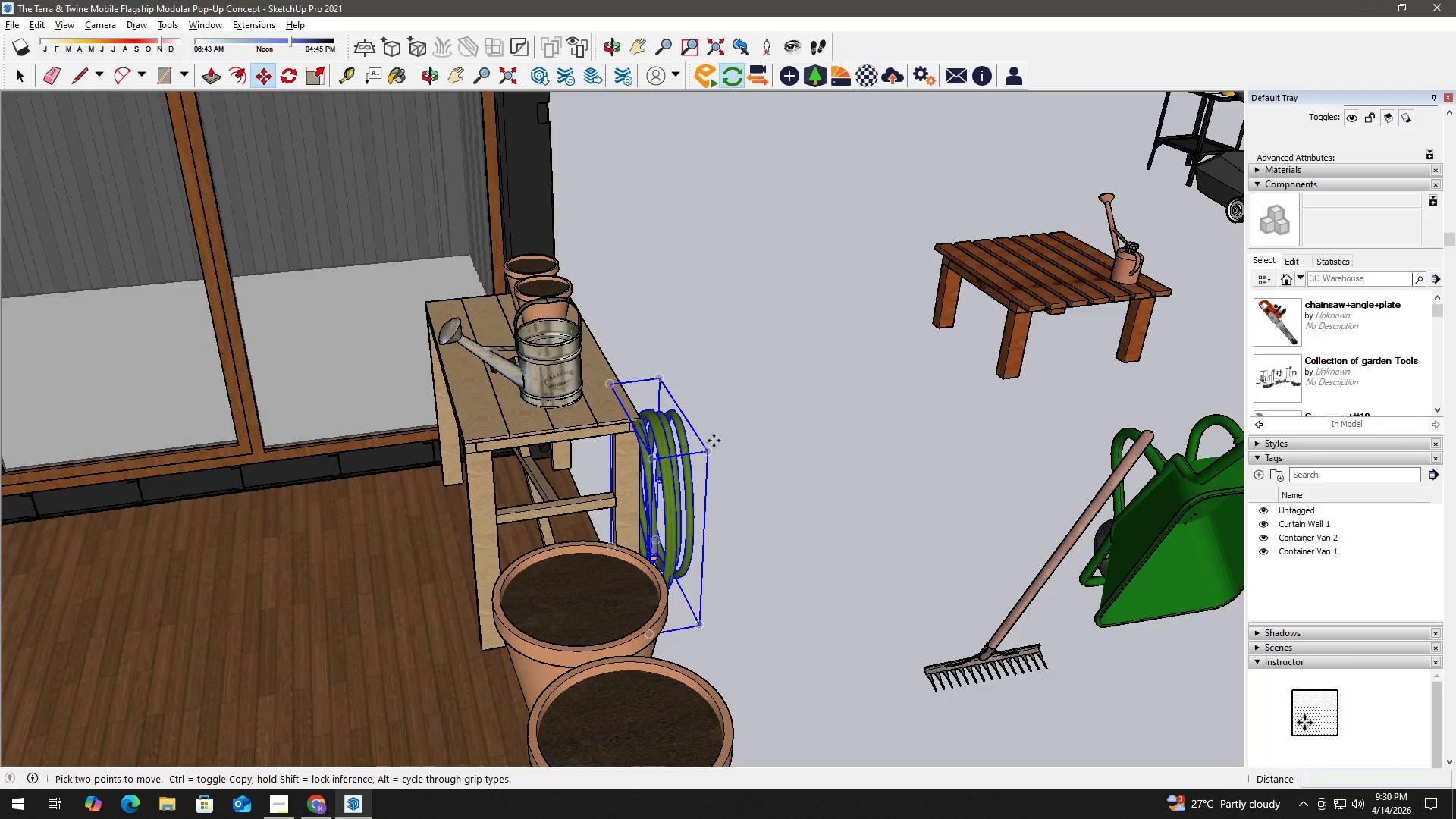 
scroll: coordinate [685, 428], scroll_direction: up, amount: 1.0
 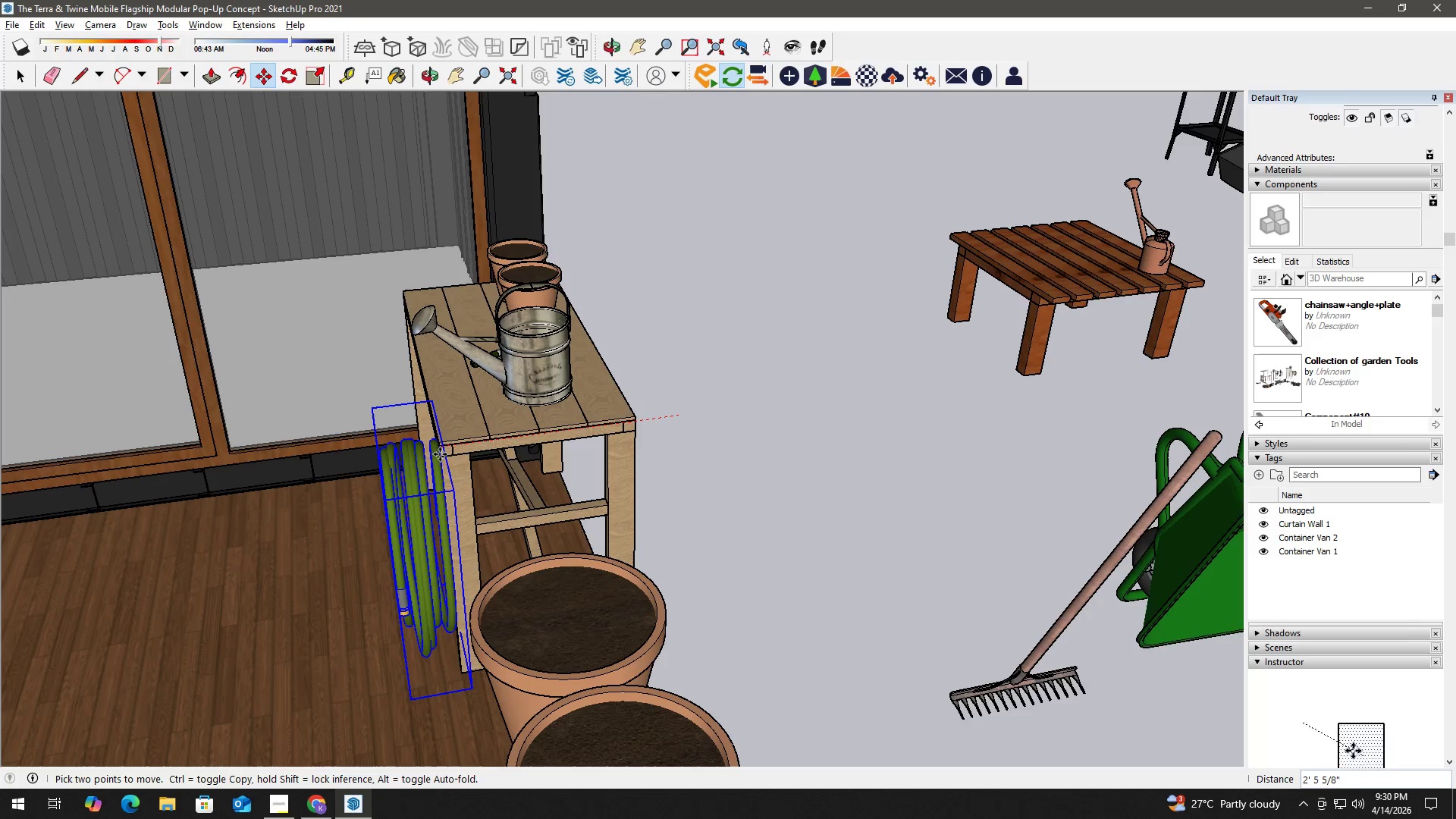 
left_click([435, 454])
 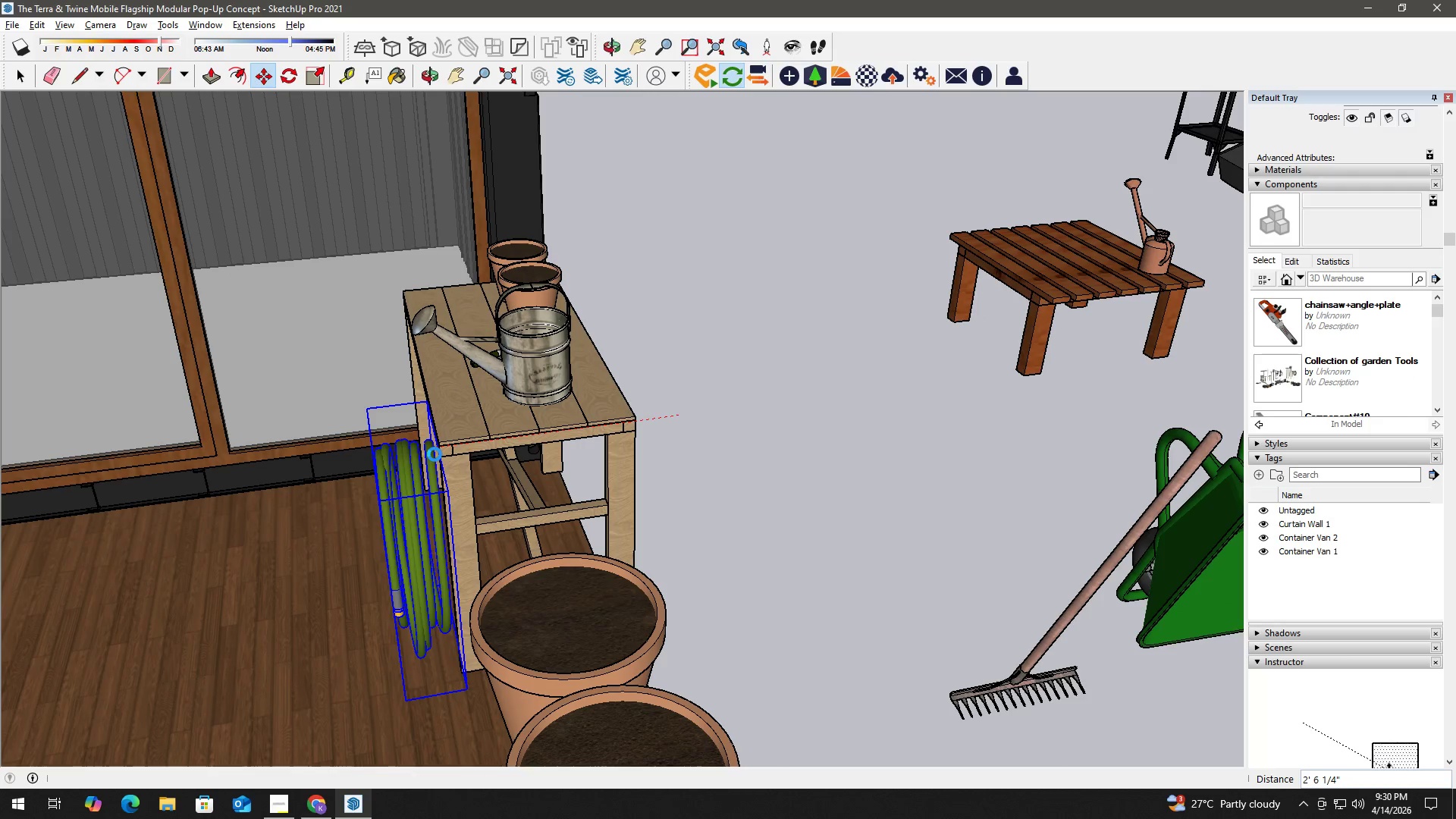 
key(Space)
 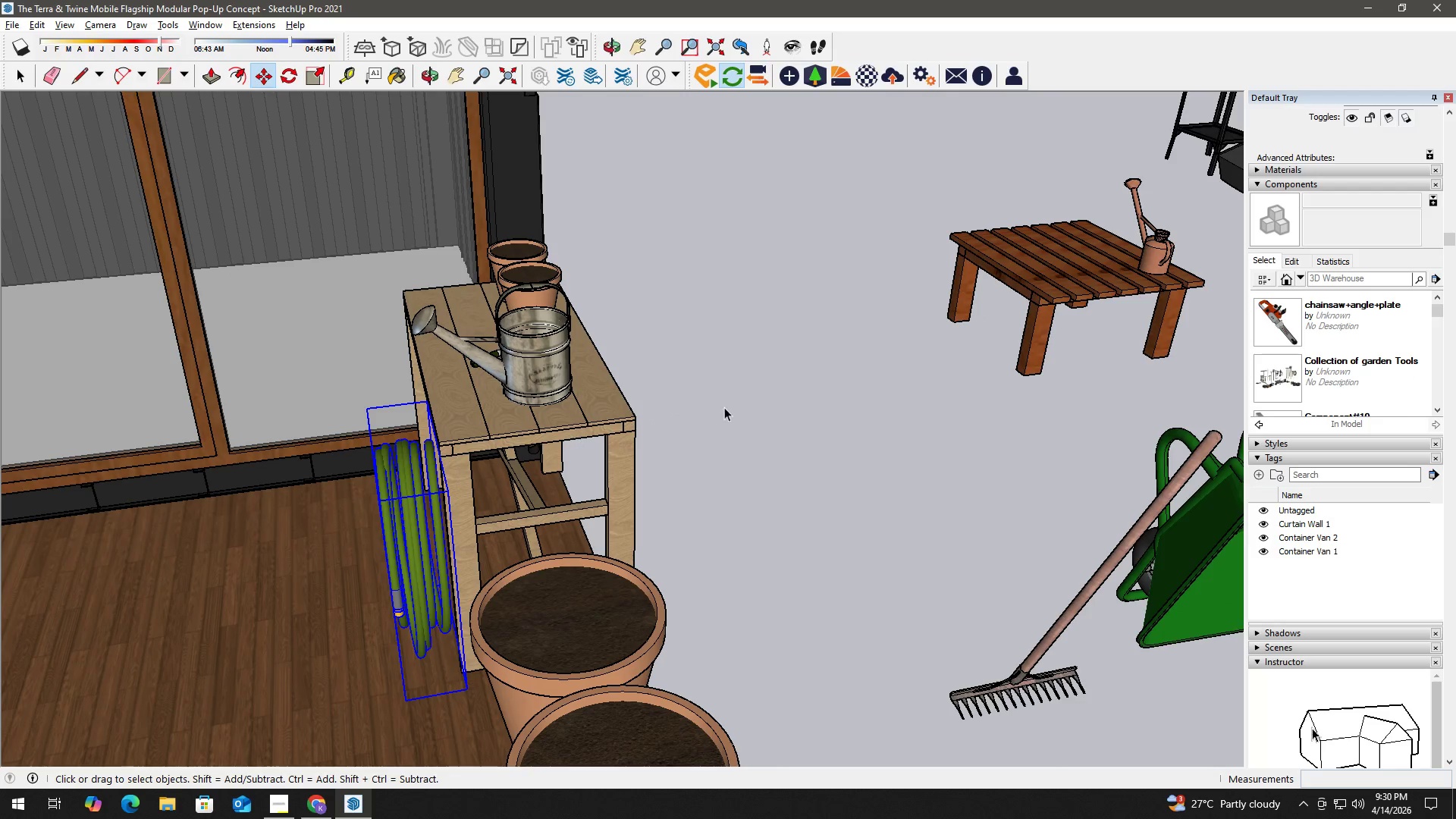 
double_click([761, 397])
 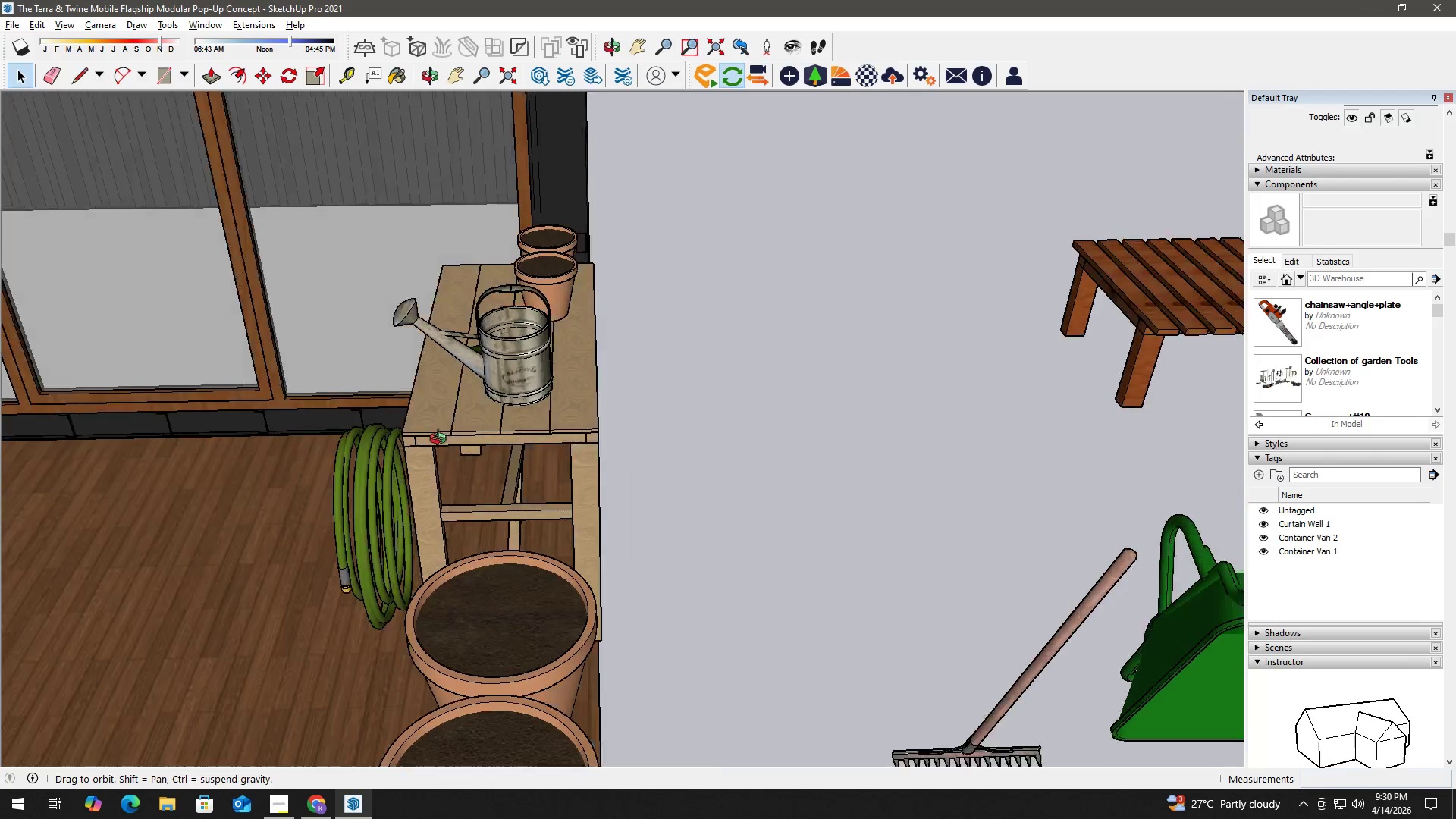 
scroll: coordinate [639, 391], scroll_direction: down, amount: 11.0
 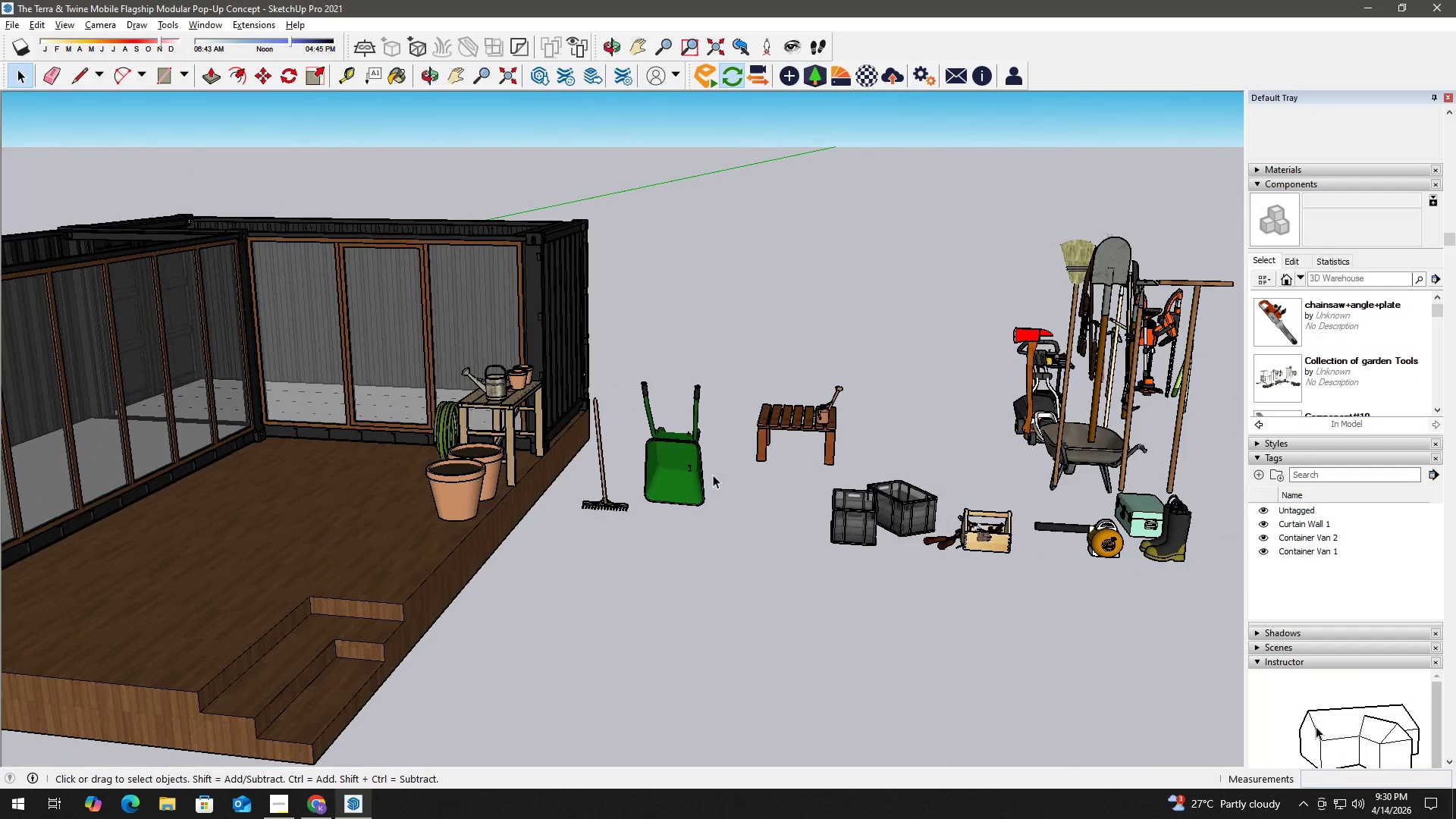 
left_click([682, 466])
 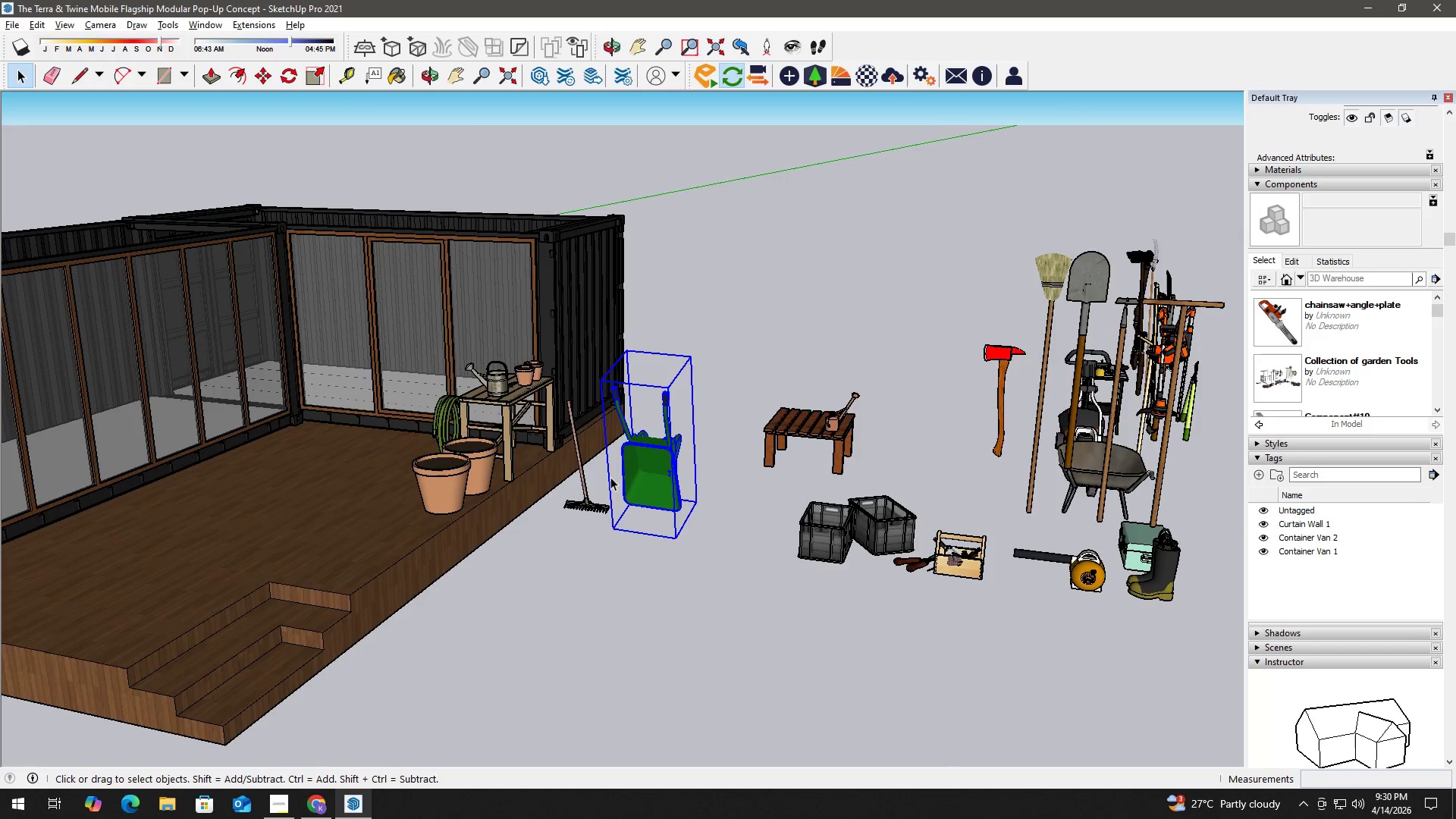 
scroll: coordinate [638, 465], scroll_direction: up, amount: 2.0
 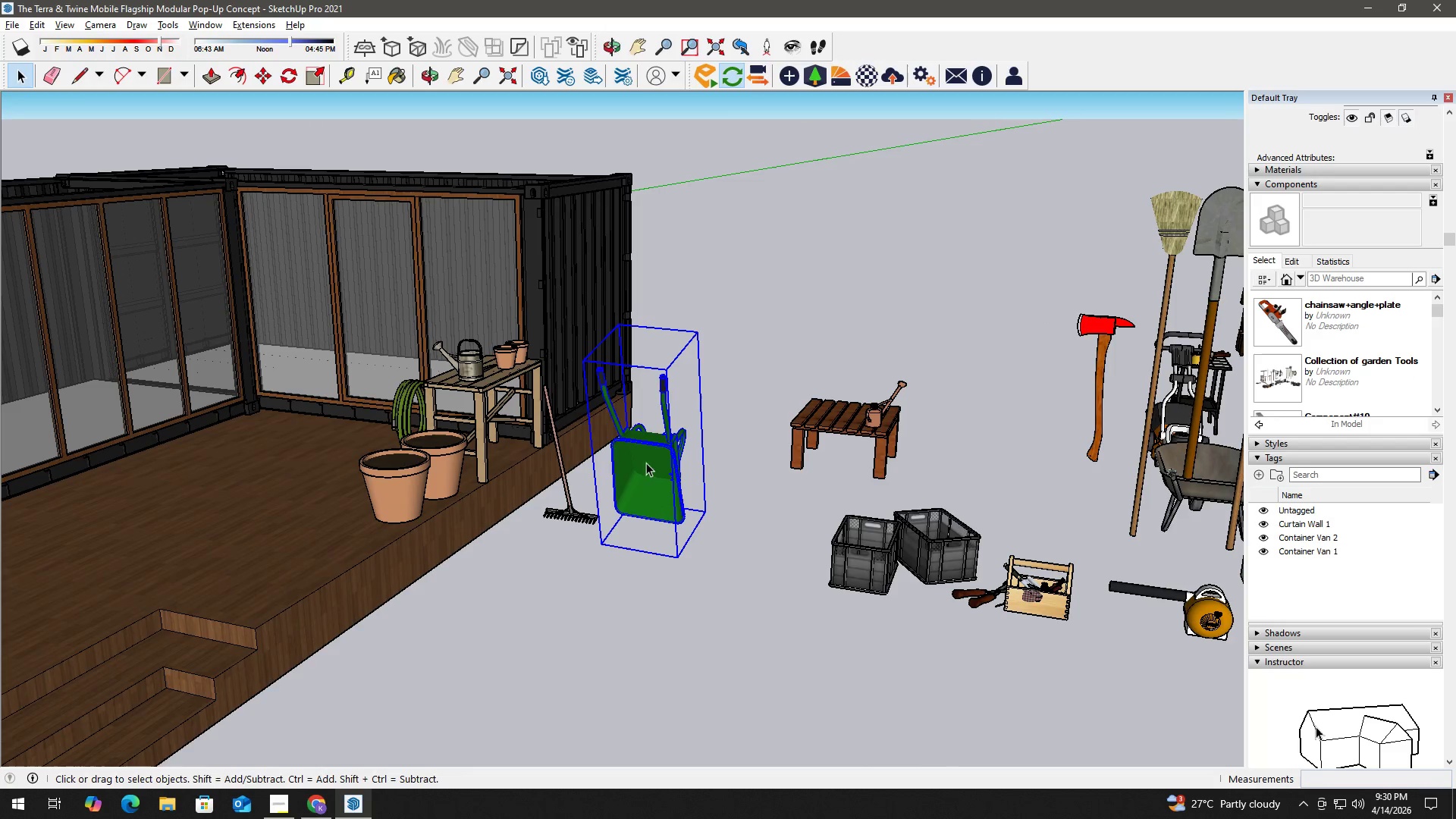 
key(M)
 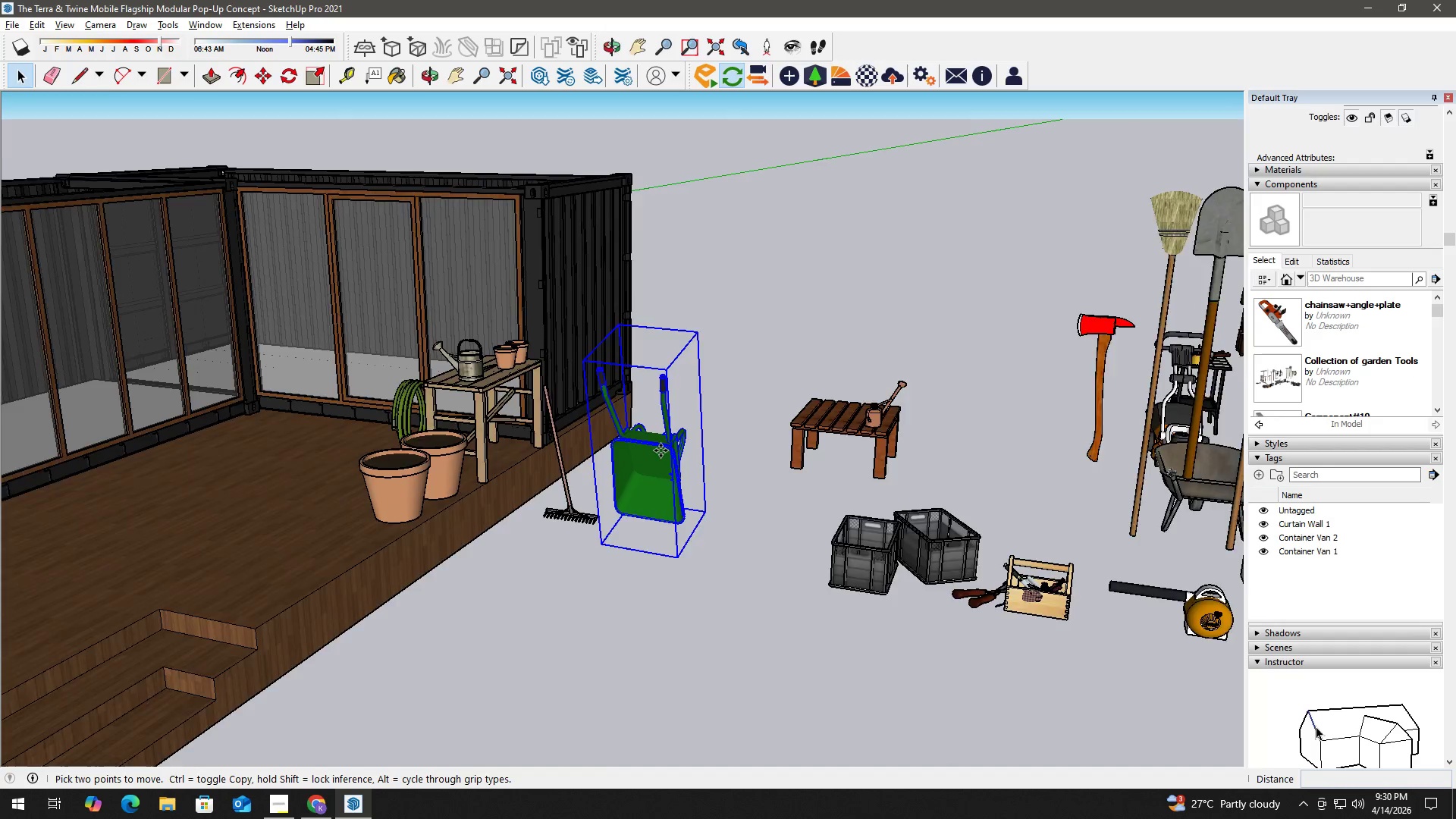 
scroll: coordinate [661, 450], scroll_direction: up, amount: 2.0
 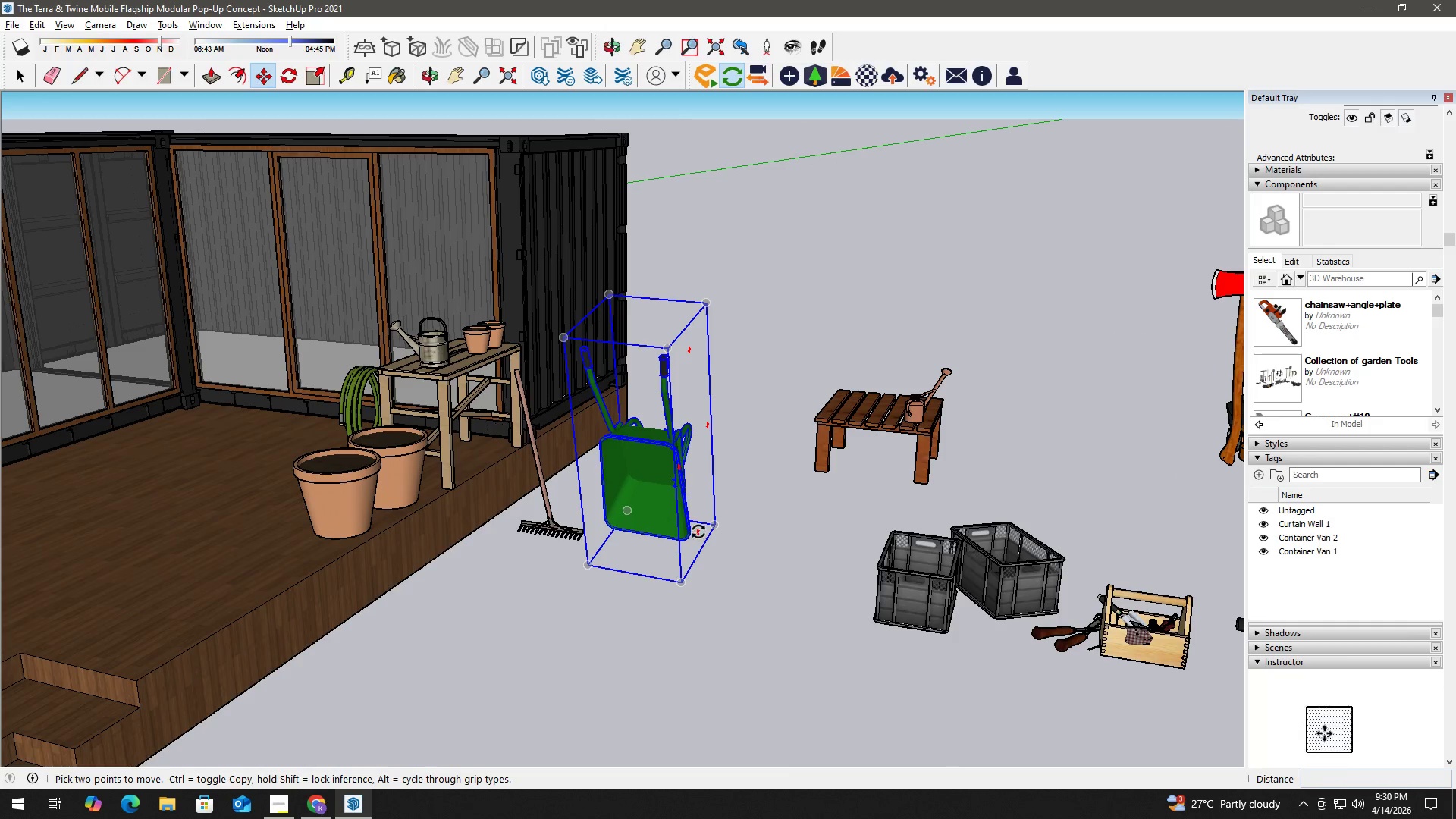 
left_click([698, 532])
 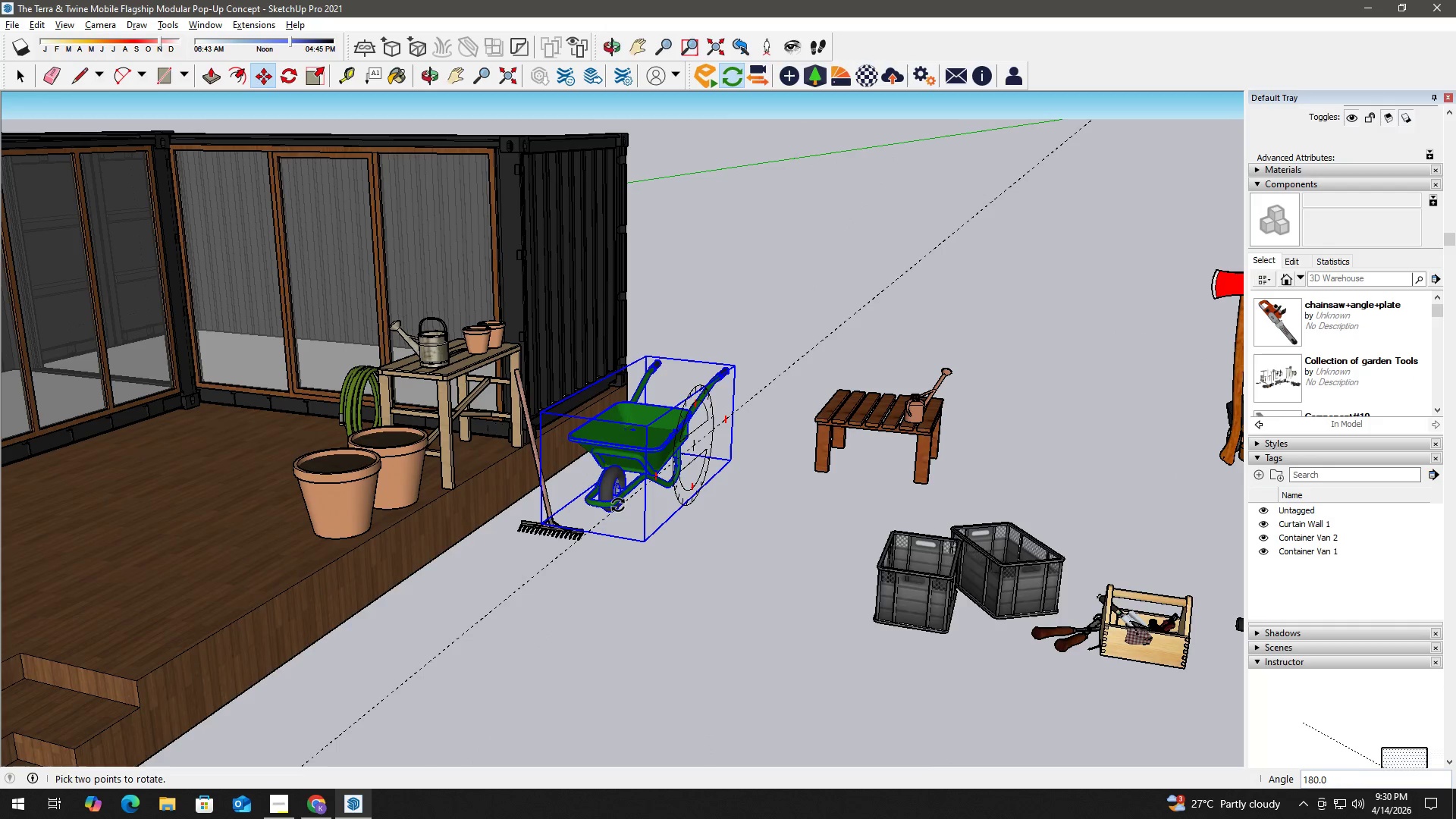 
left_click([618, 505])
 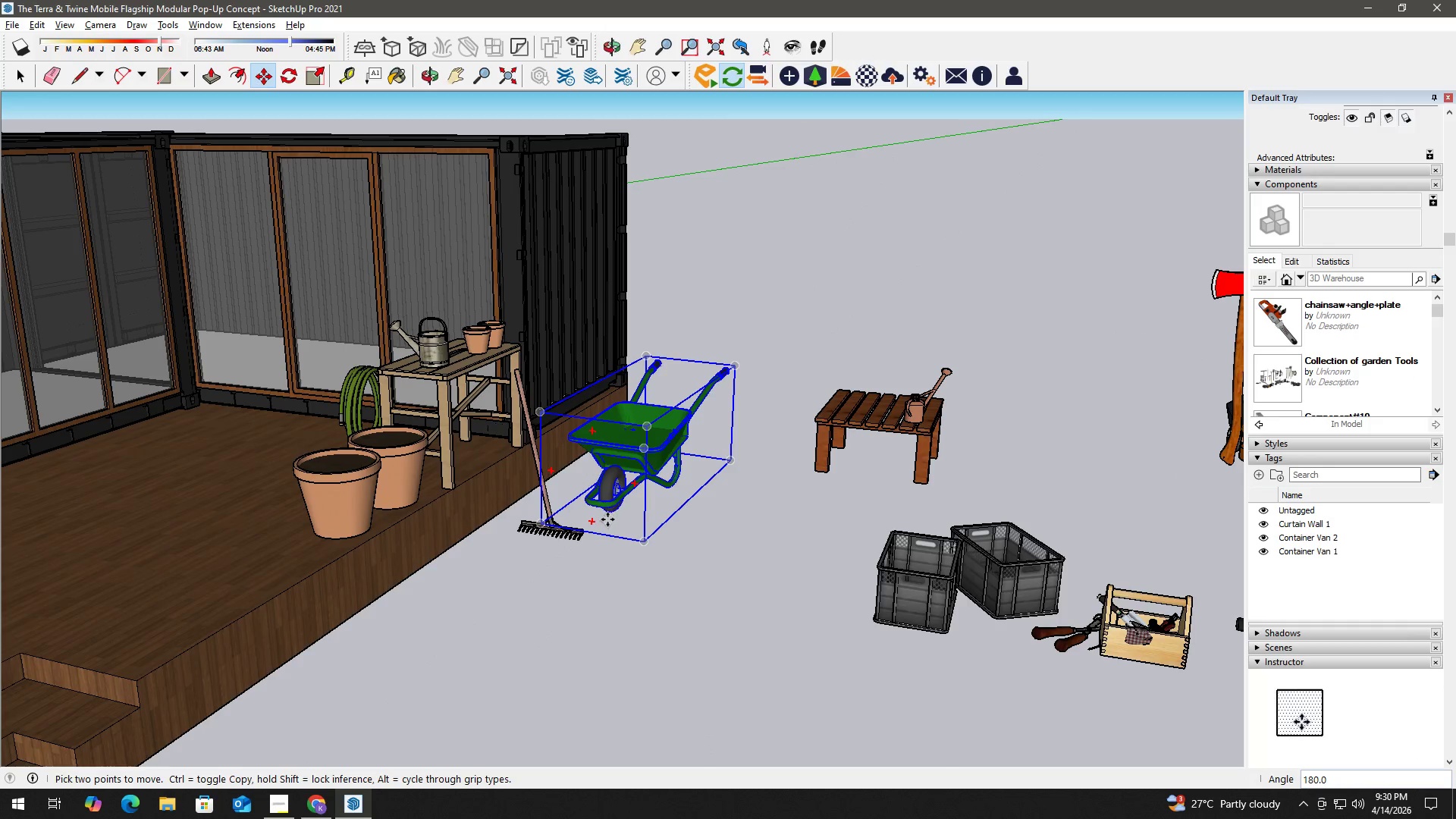 
key(Space)
 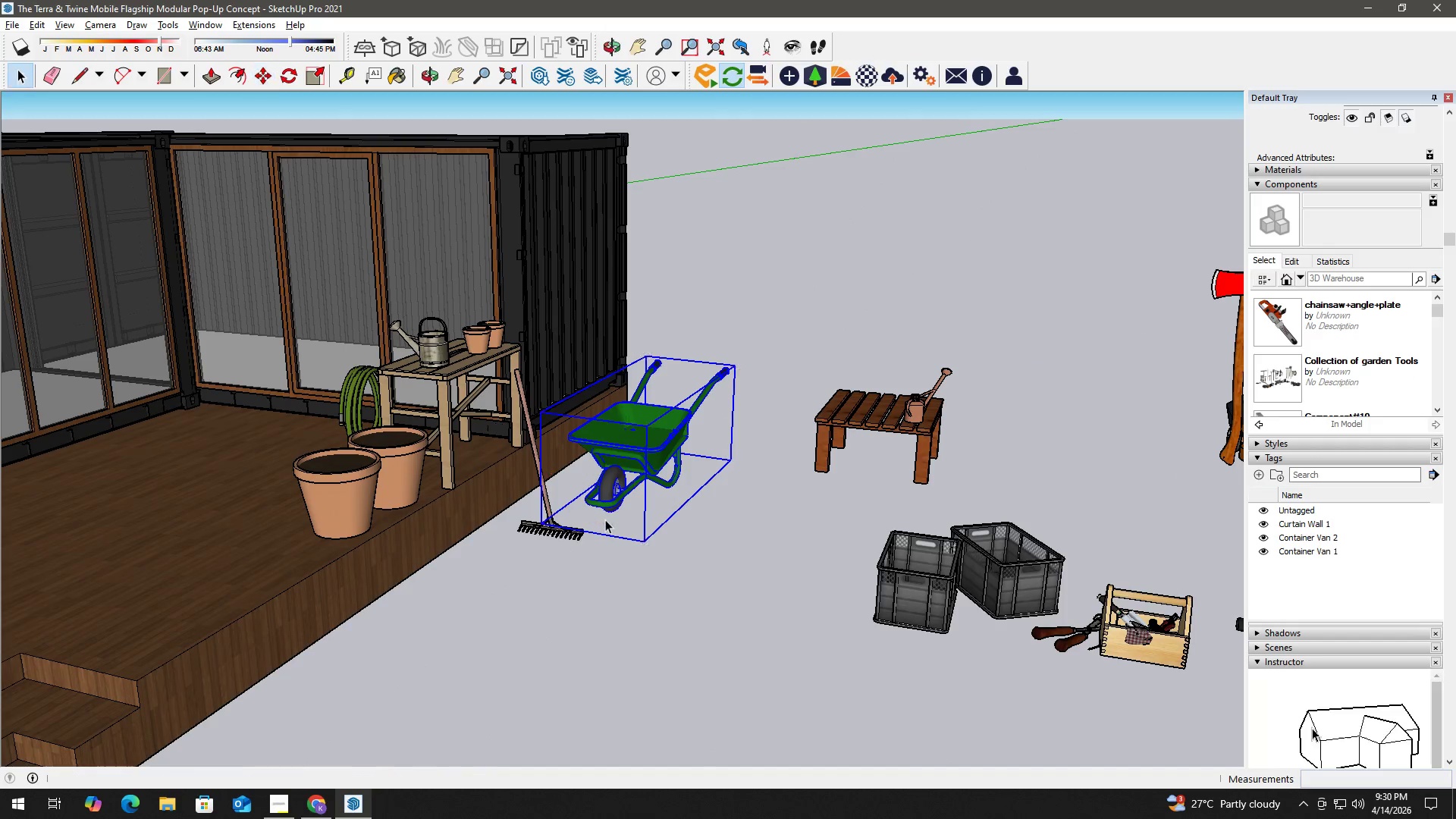 
key(M)
 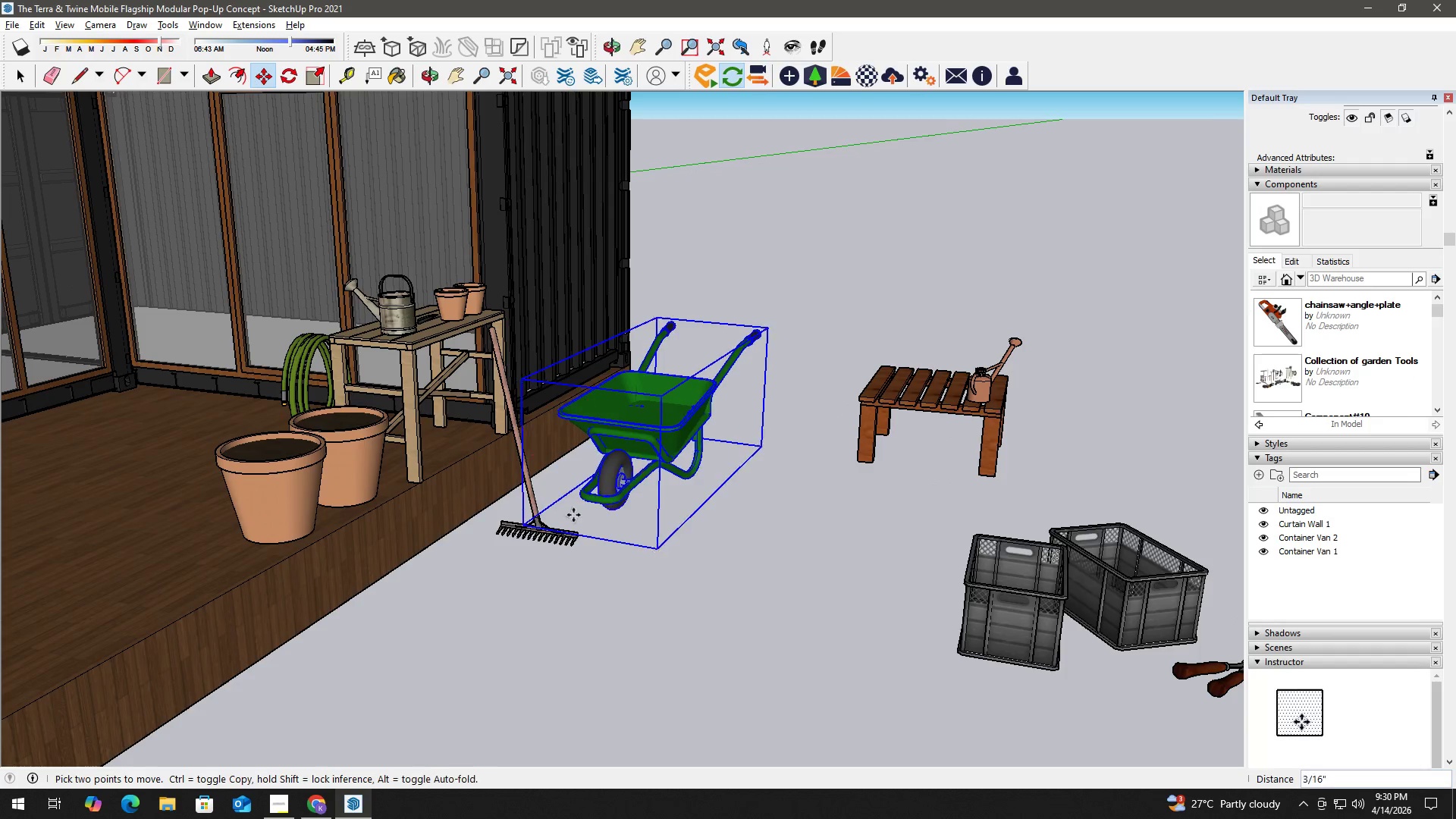 
scroll: coordinate [605, 519], scroll_direction: up, amount: 2.0
 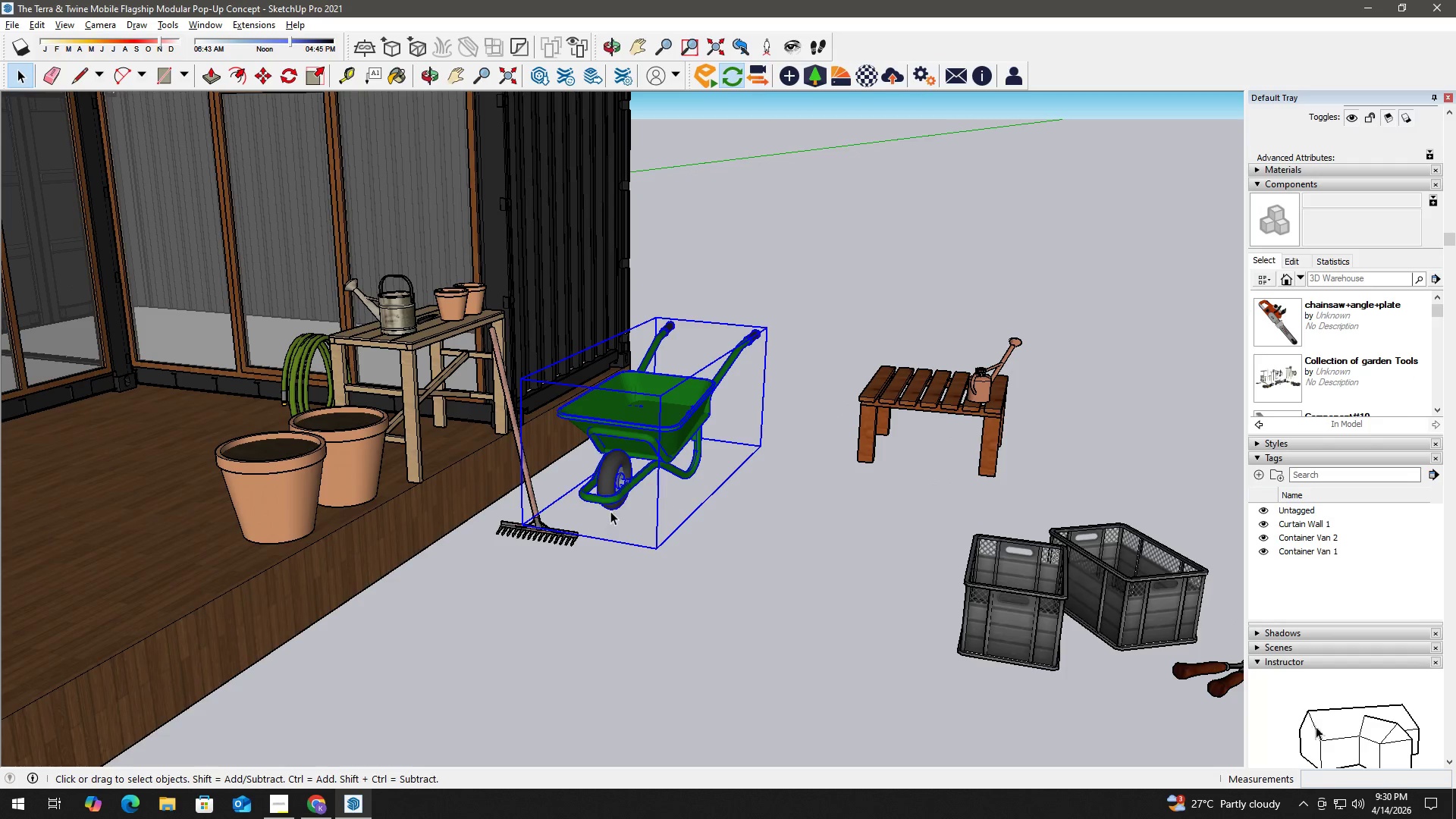 
scroll: coordinate [236, 545], scroll_direction: down, amount: 2.0
 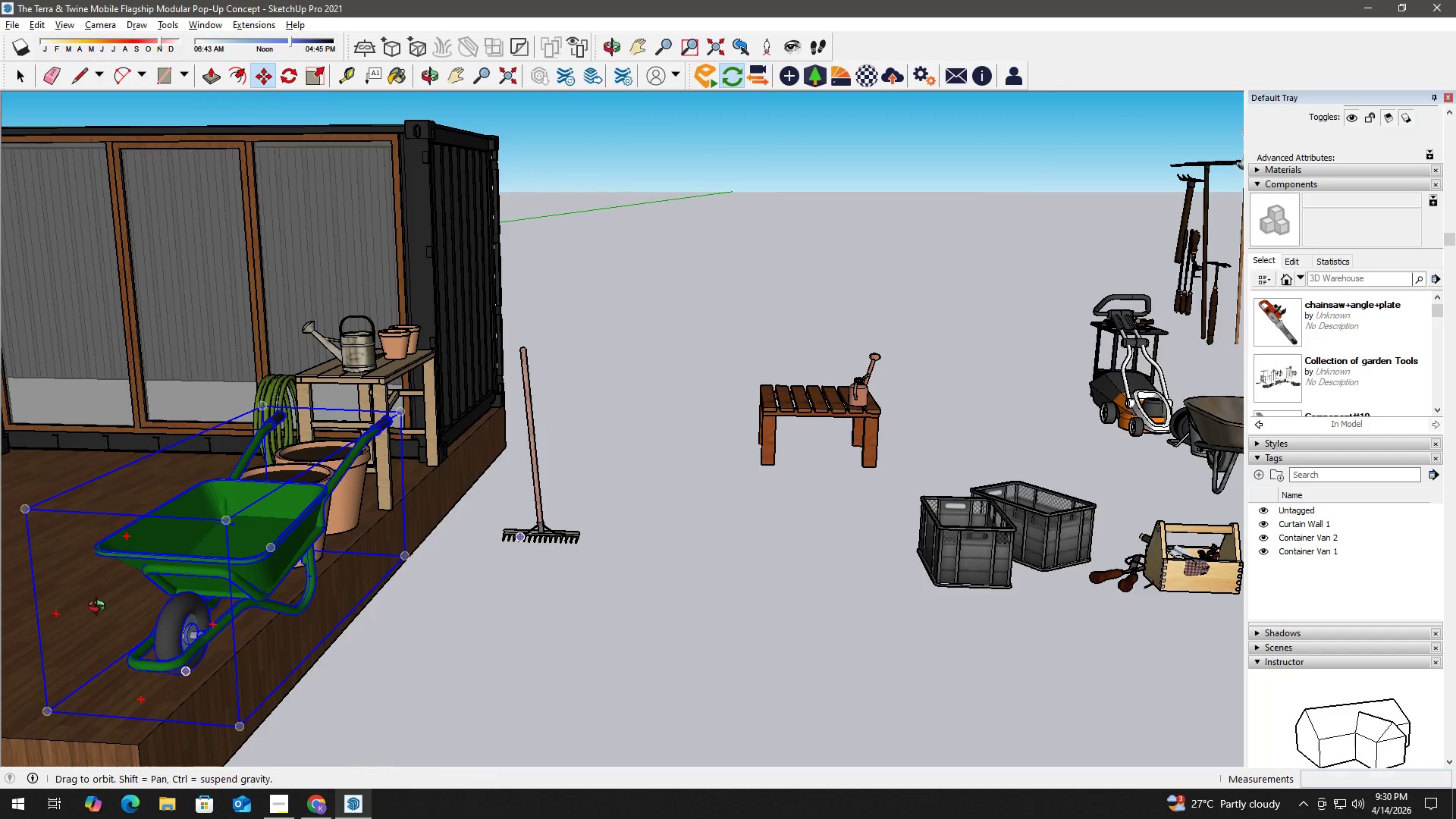 
scroll: coordinate [84, 564], scroll_direction: up, amount: 1.0
 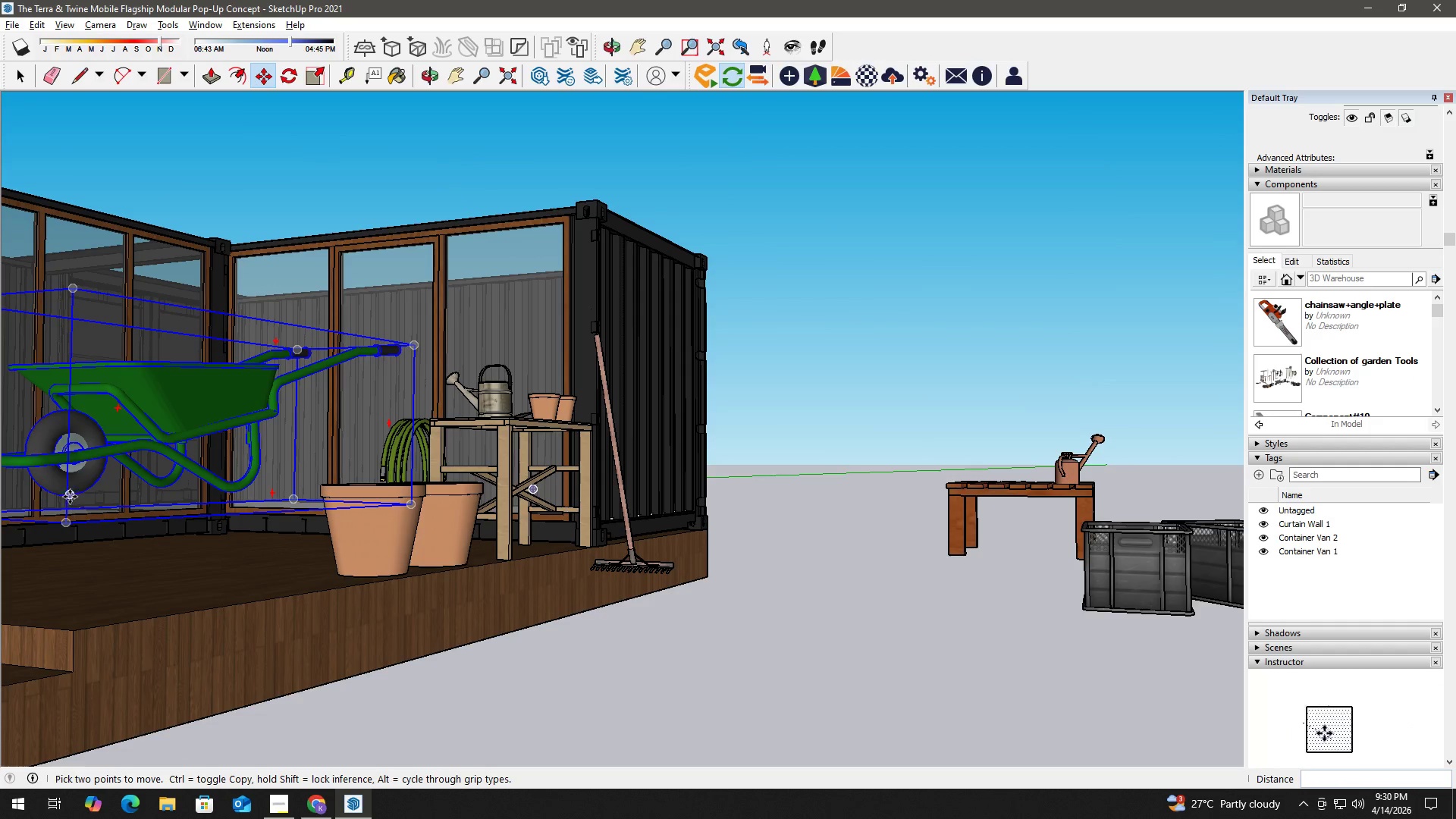 
left_click([70, 496])
 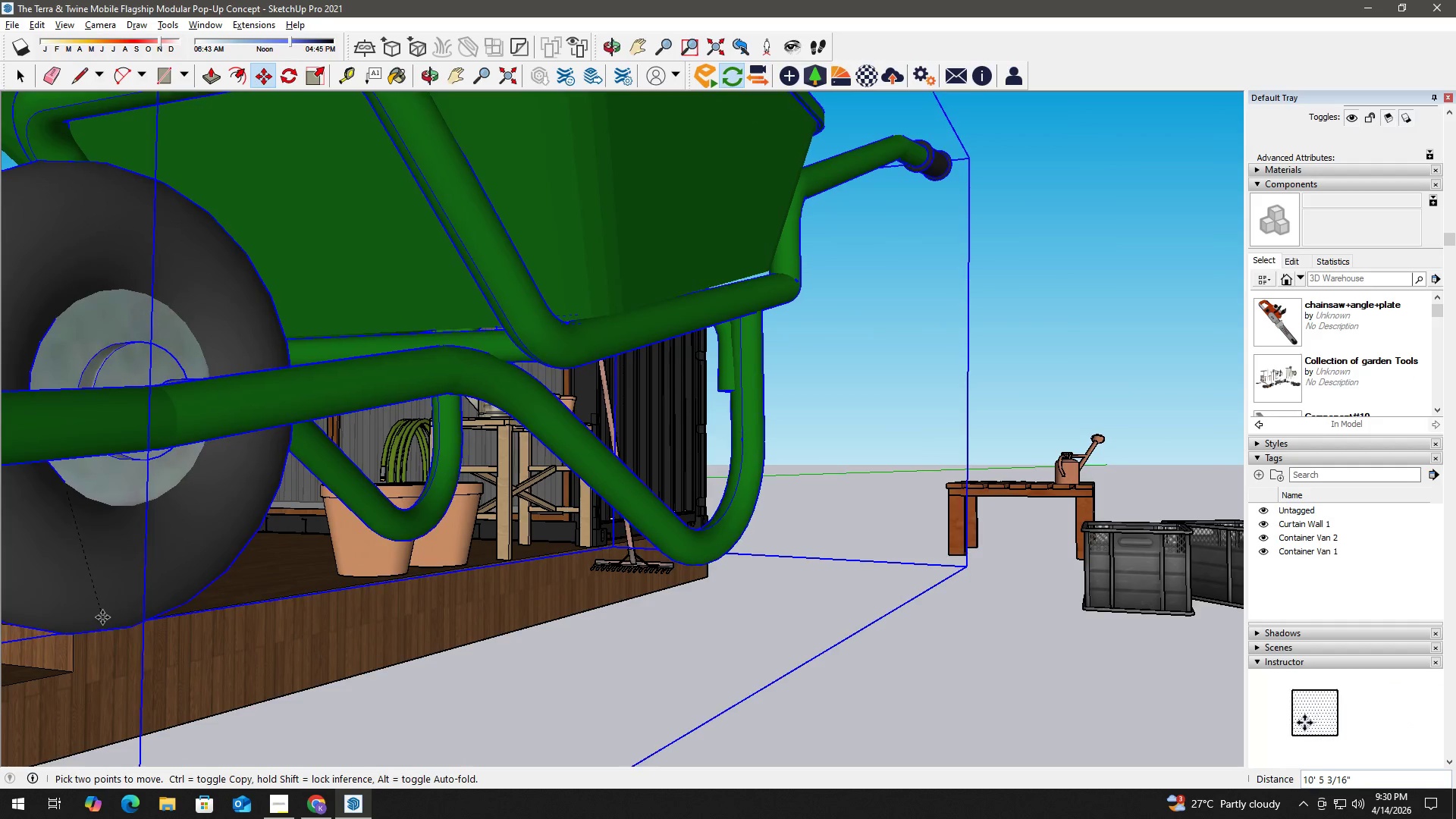 
key(Control+ControlLeft)
 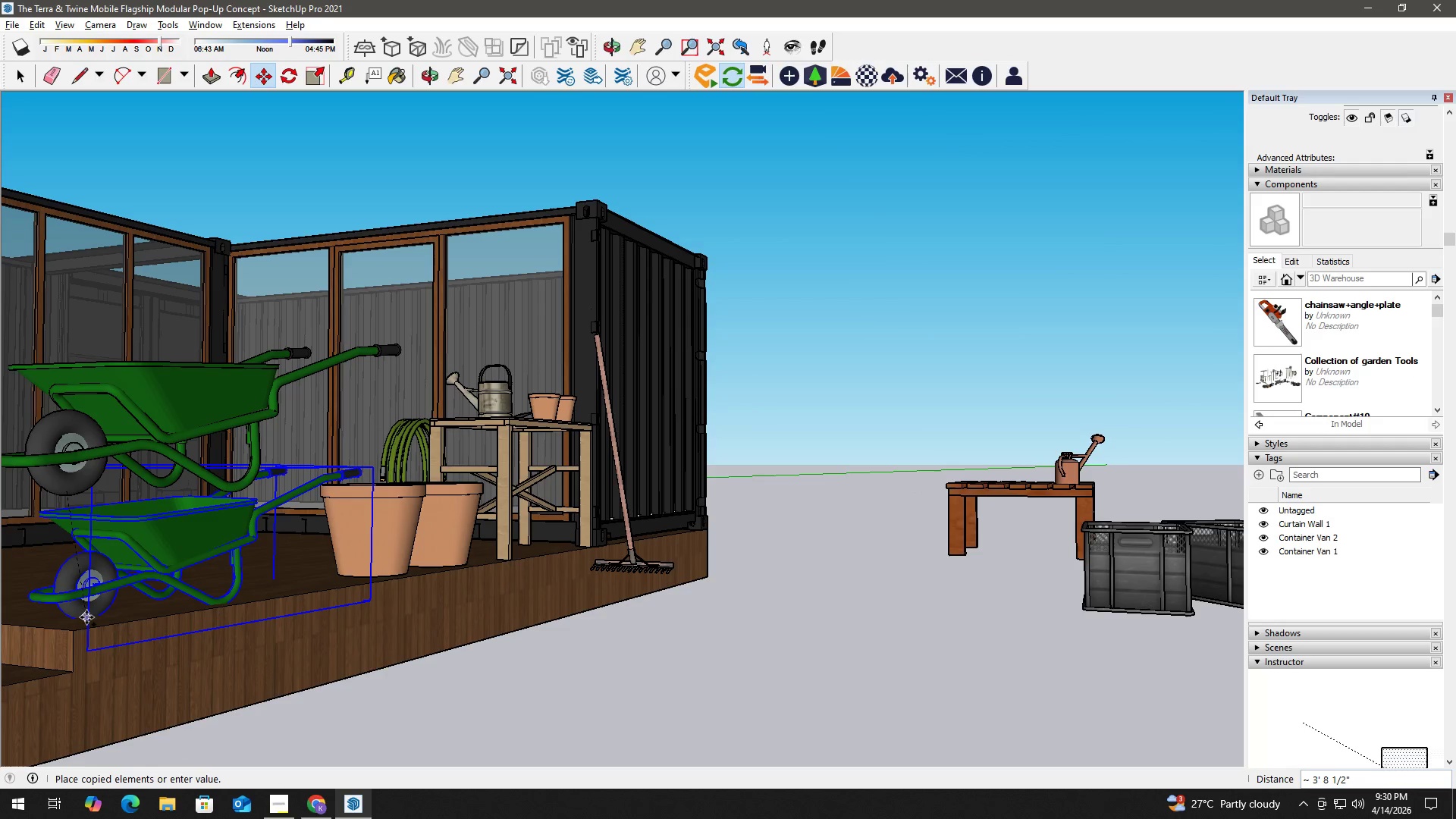 
left_click([86, 617])
 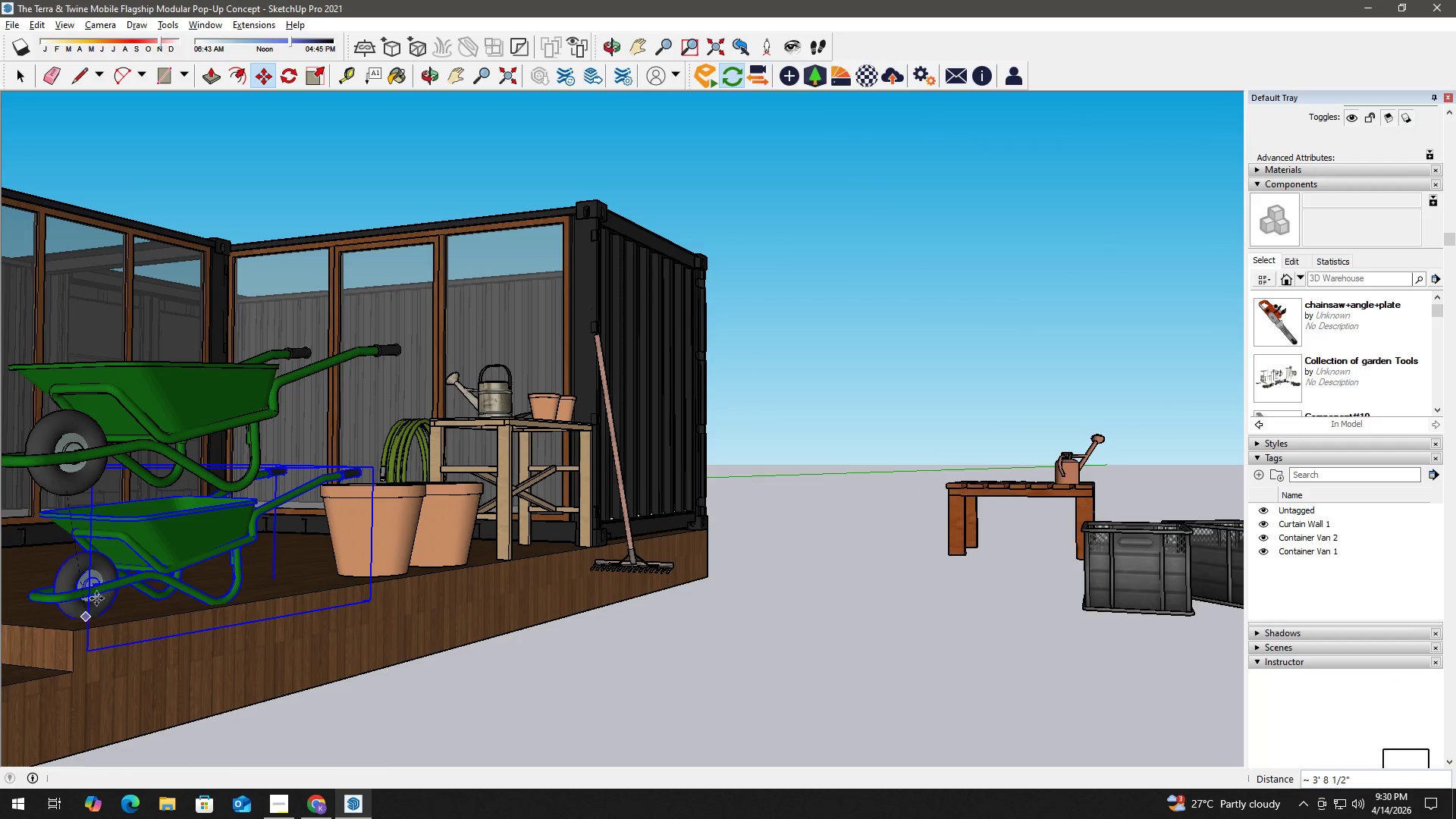 
key(Space)
 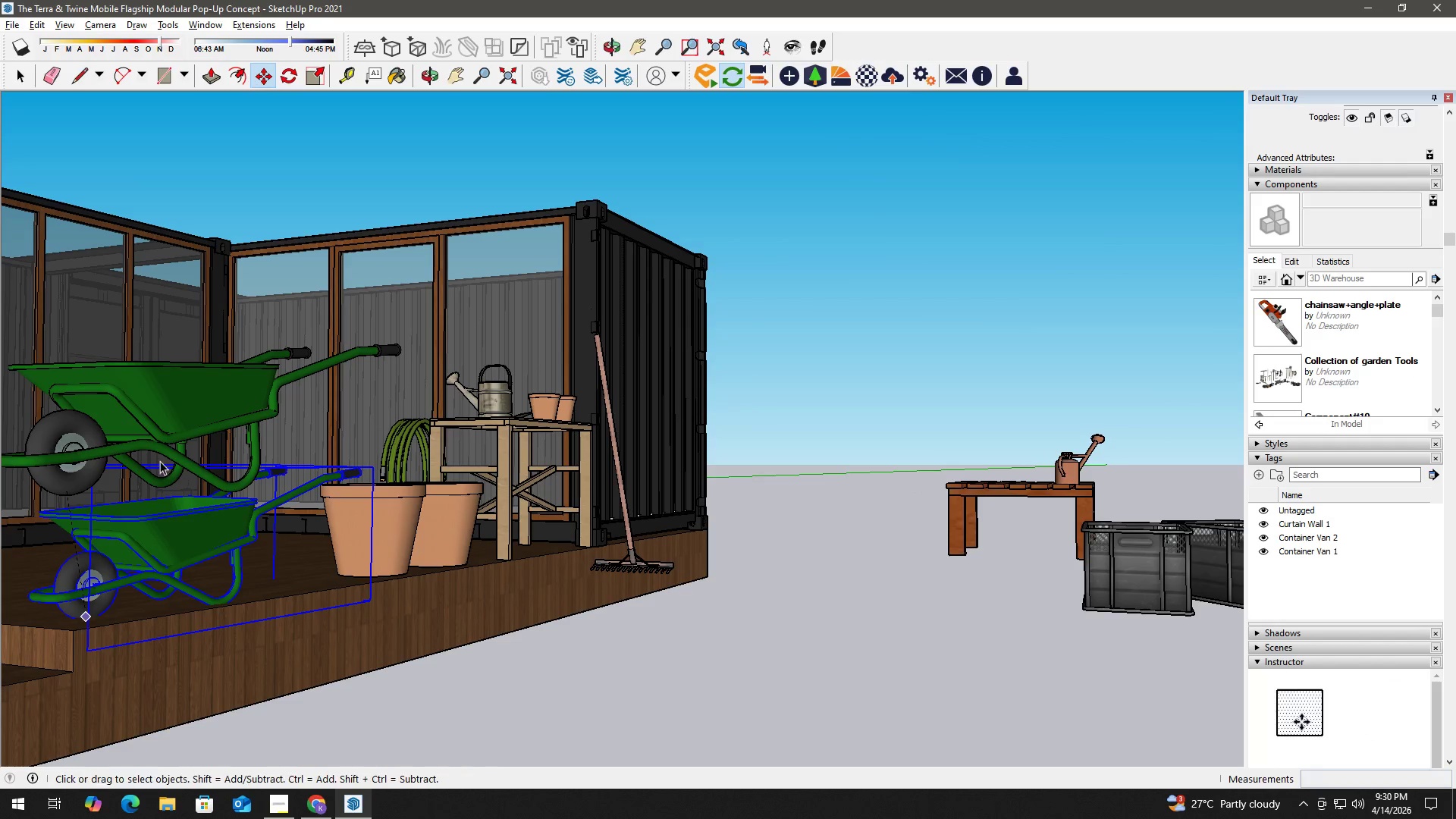 
double_click([171, 407])
 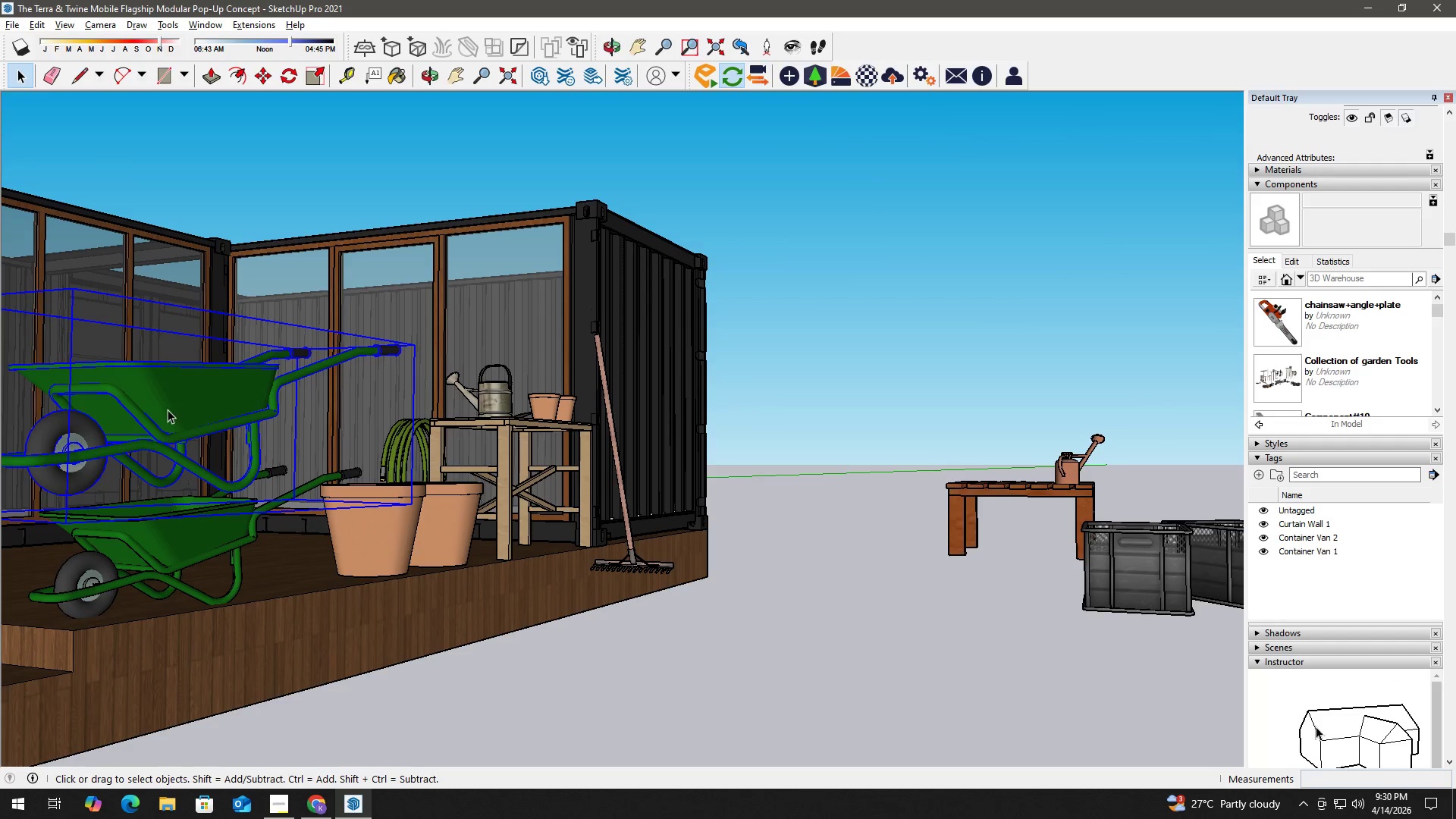 
key(Delete)
 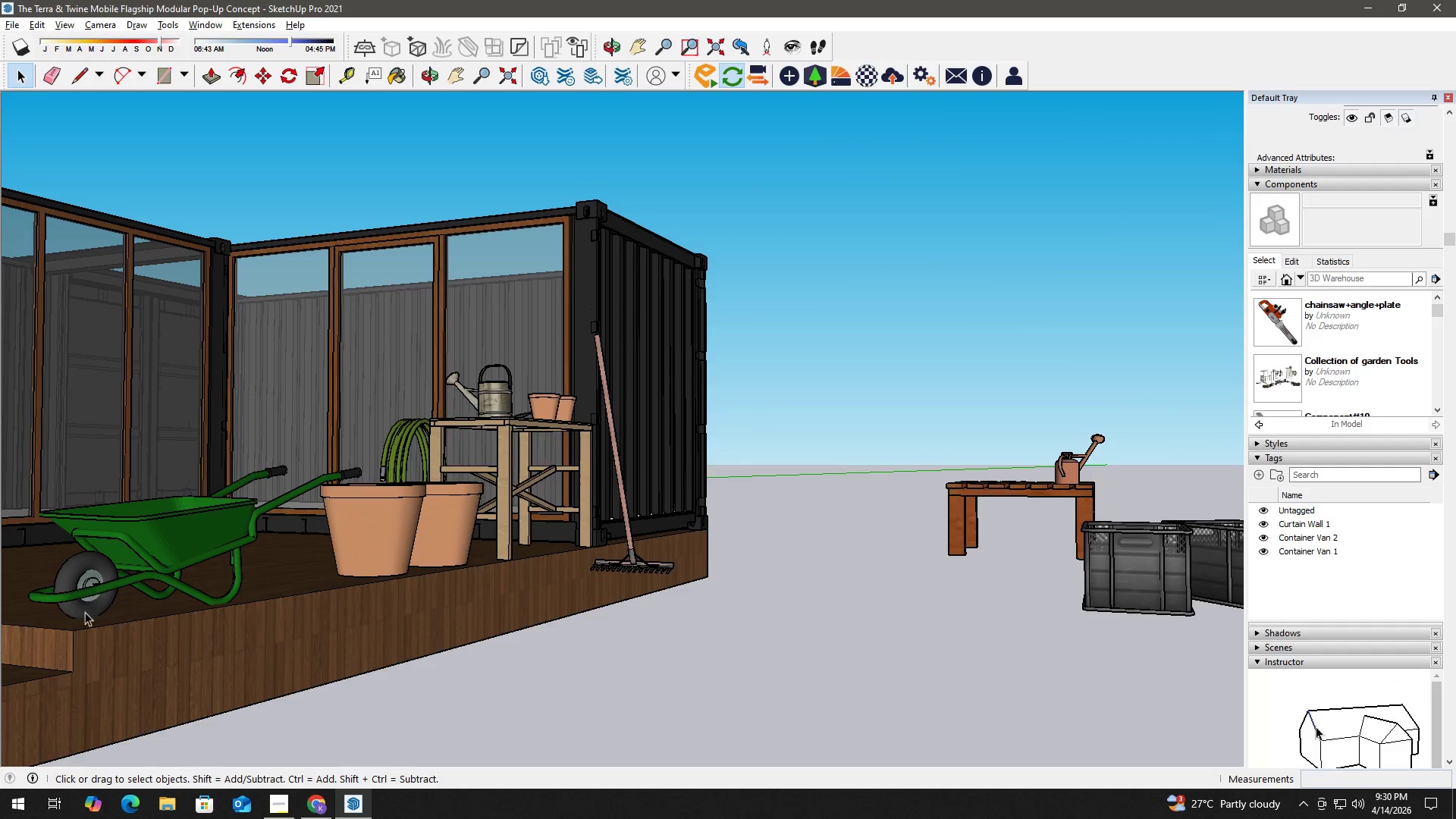 
scroll: coordinate [75, 613], scroll_direction: up, amount: 2.0
 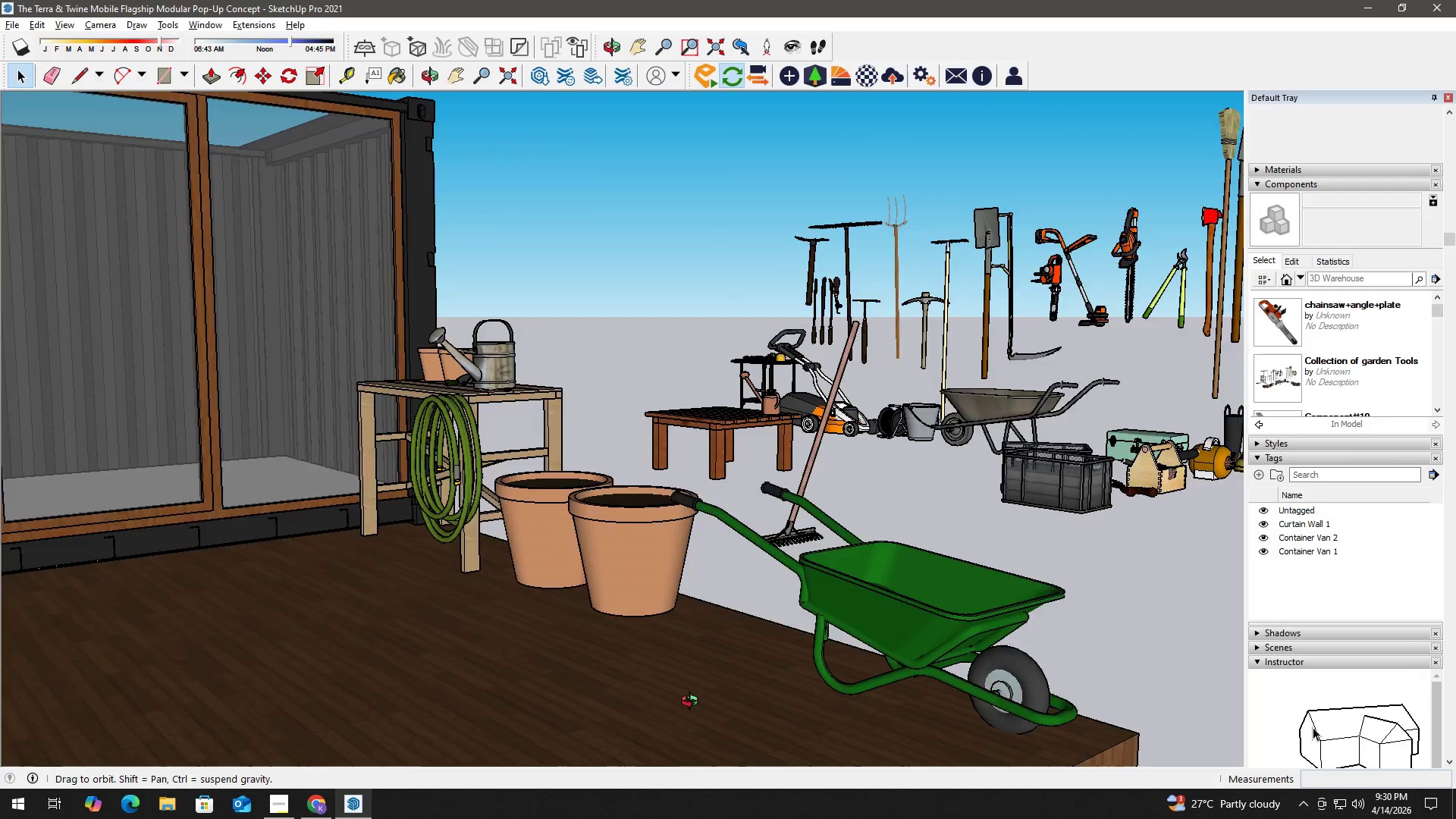 
key(H)
 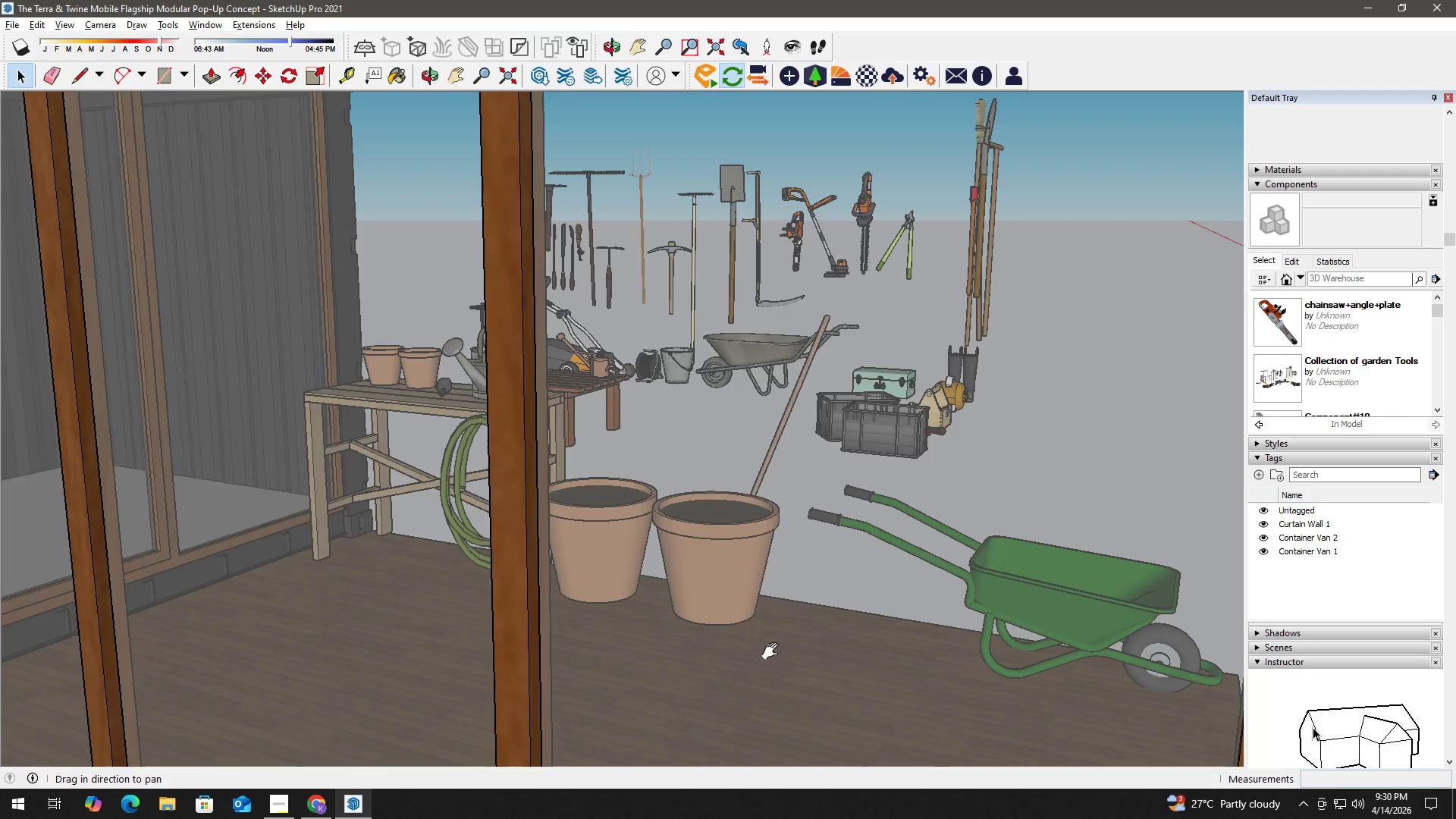 
left_click_drag(start_coordinate=[783, 616], to_coordinate=[249, 586])
 